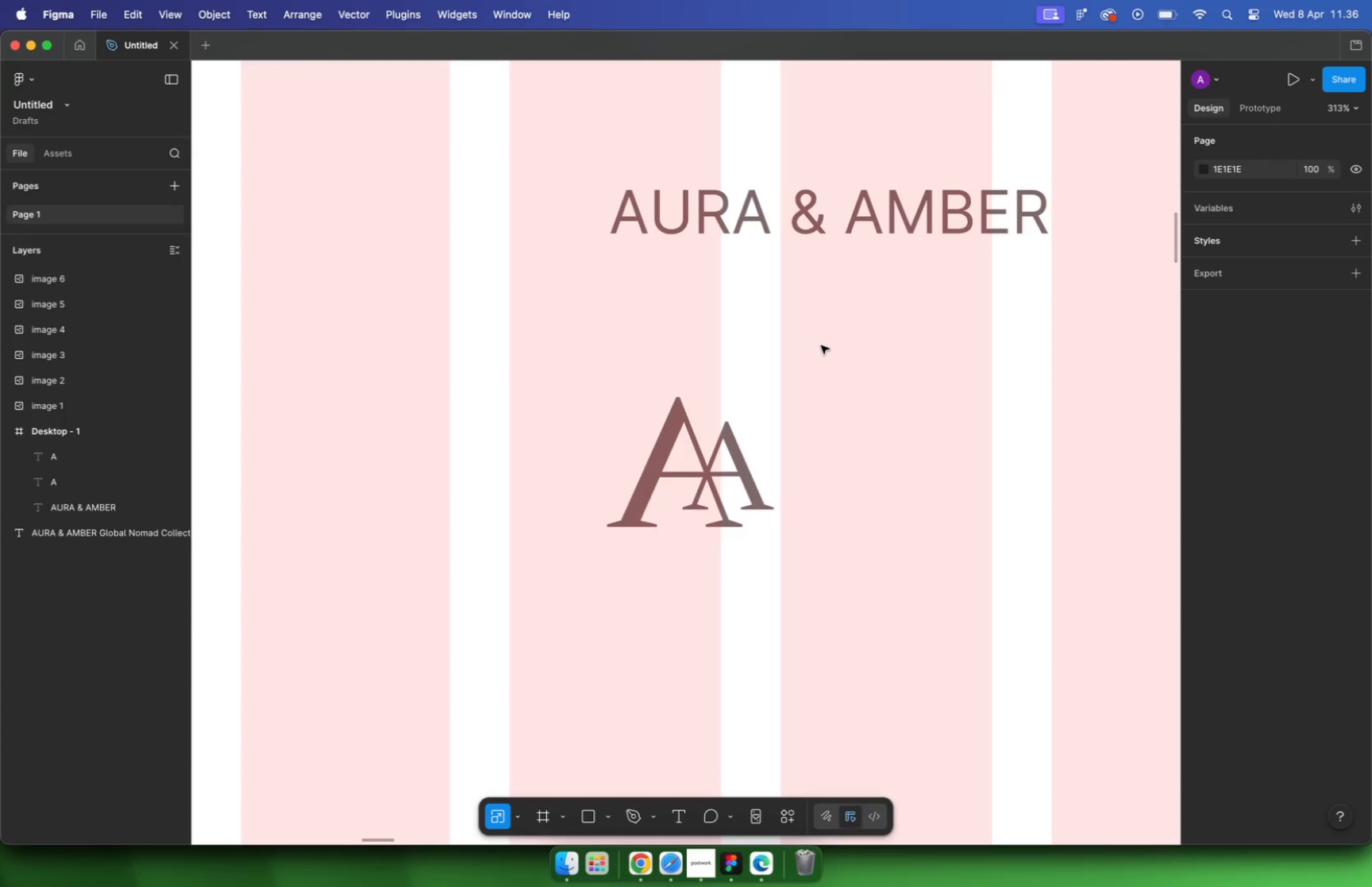 
left_click_drag(start_coordinate=[865, 394], to_coordinate=[683, 345])
 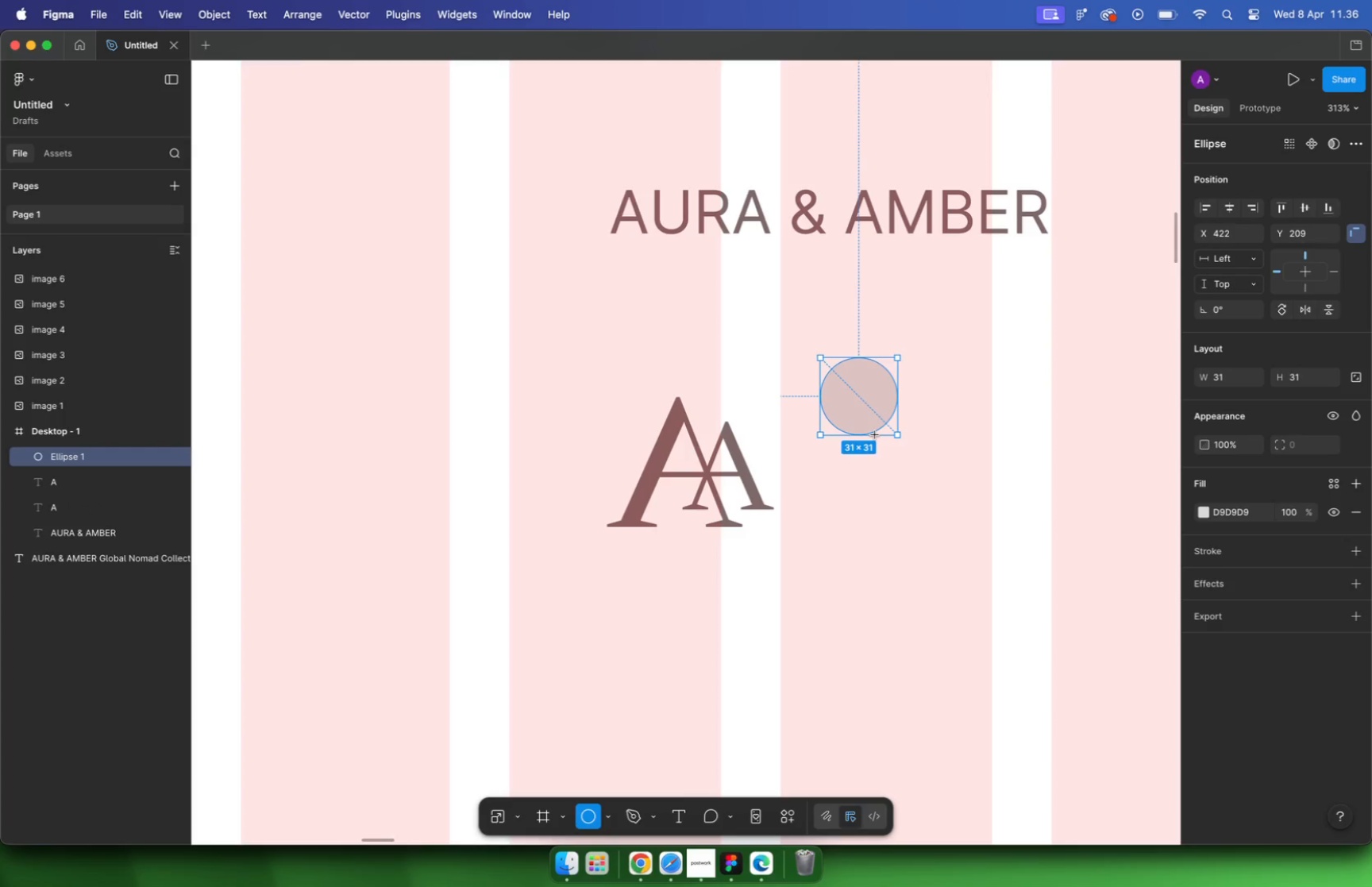 
hold_key(key=ShiftLeft, duration=1.42)
left_click_drag(start_coordinate=[715, 307], to_coordinate=[667, 365])
 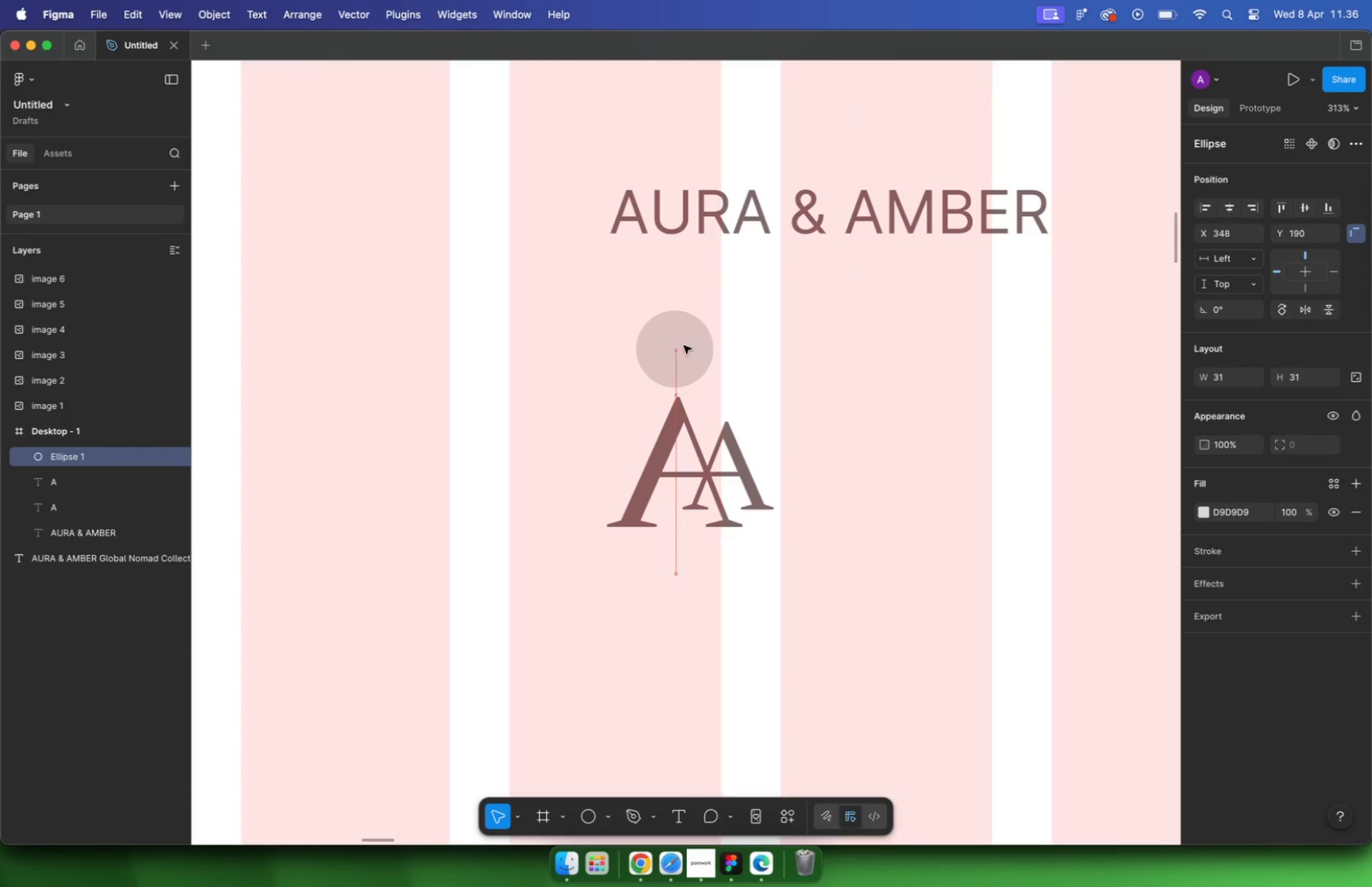 
left_click_drag(start_coordinate=[658, 372], to_coordinate=[680, 372])
 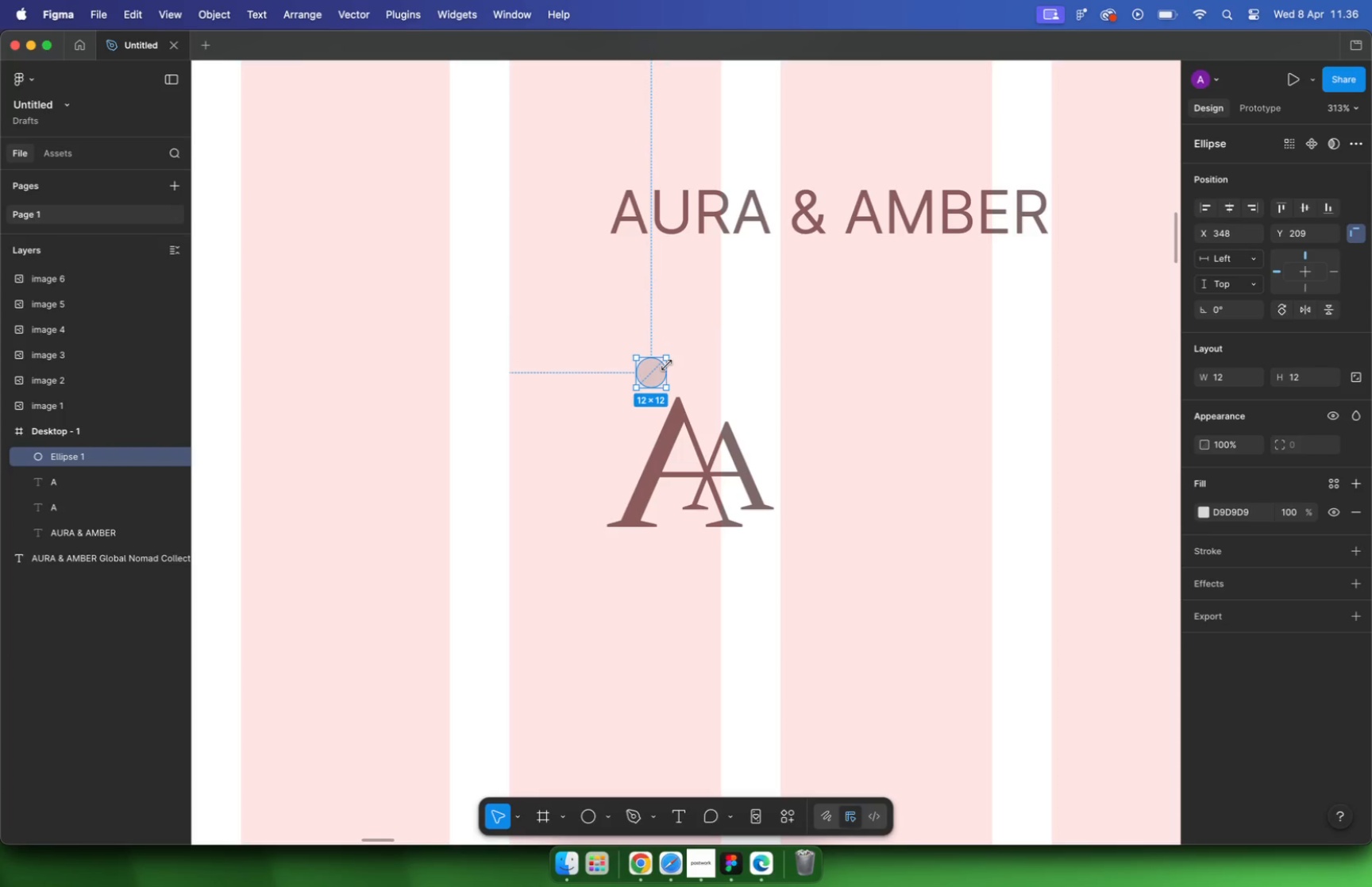 
left_click_drag(start_coordinate=[678, 371], to_coordinate=[737, 396])
 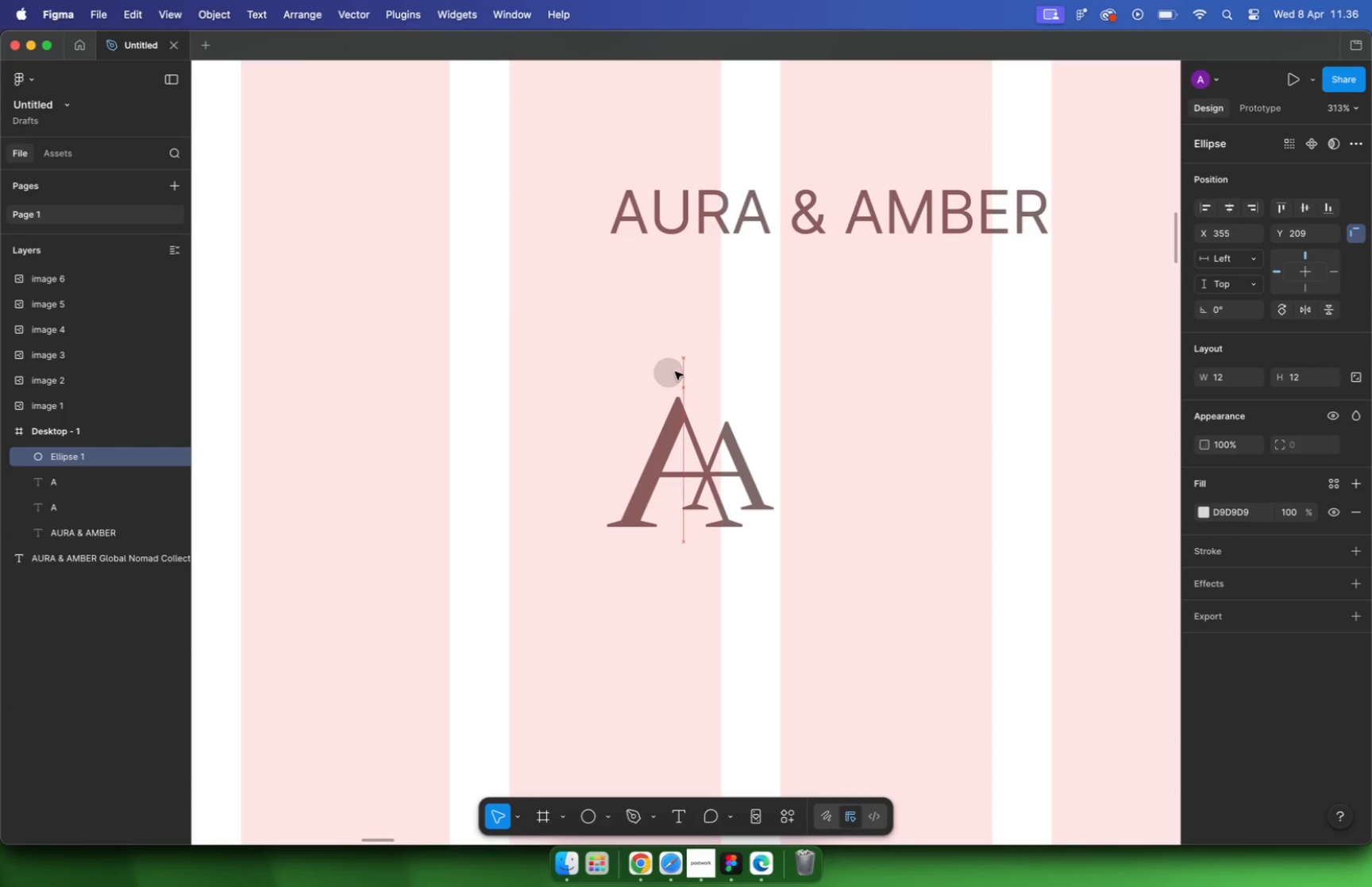 
hold_key(key=ShiftLeft, duration=0.82)
 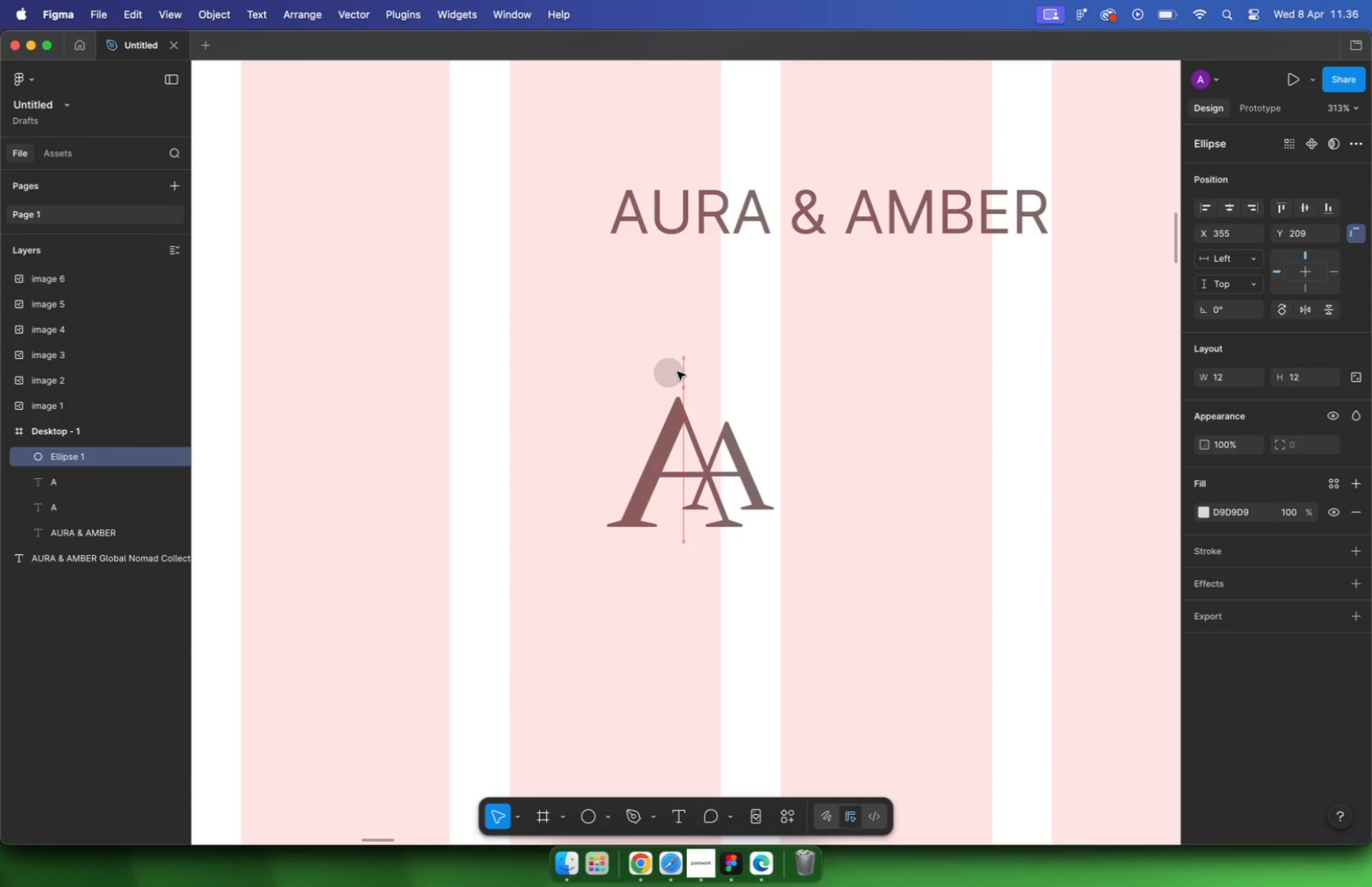 
hold_key(key=OptionLeft, duration=0.53)
 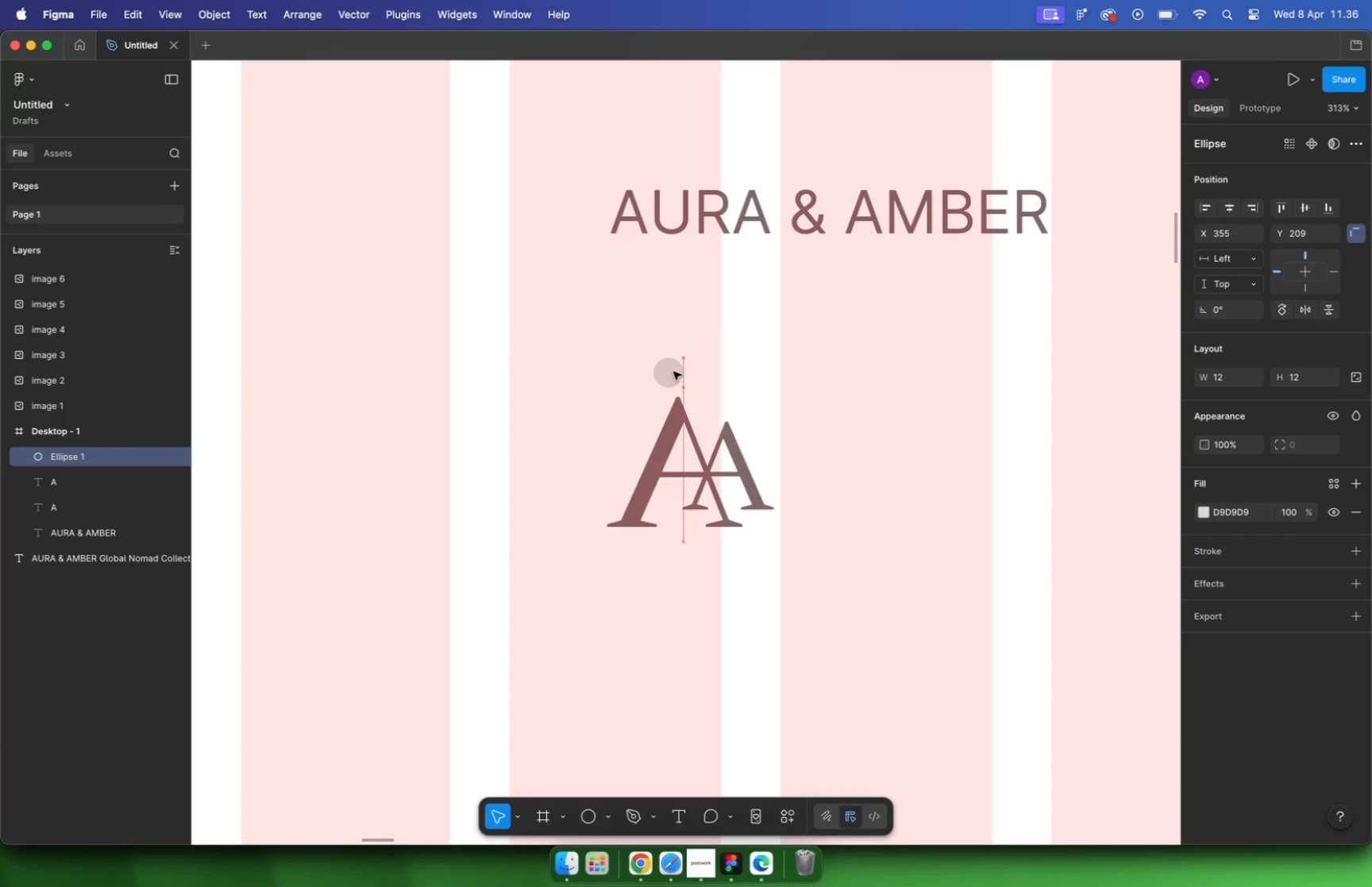 
left_click_drag(start_coordinate=[734, 376], to_coordinate=[723, 399])
 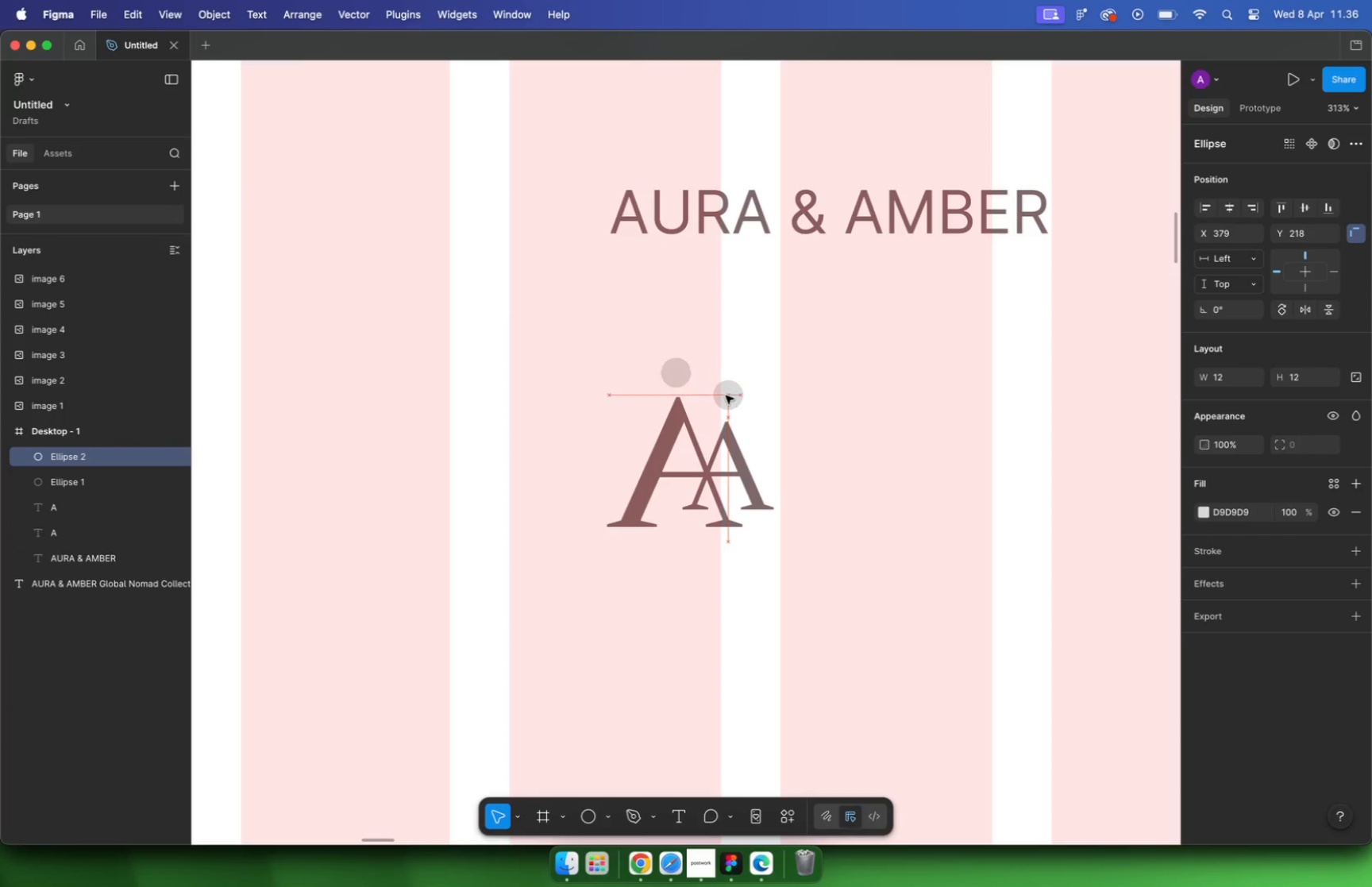 
left_click([881, 417])
 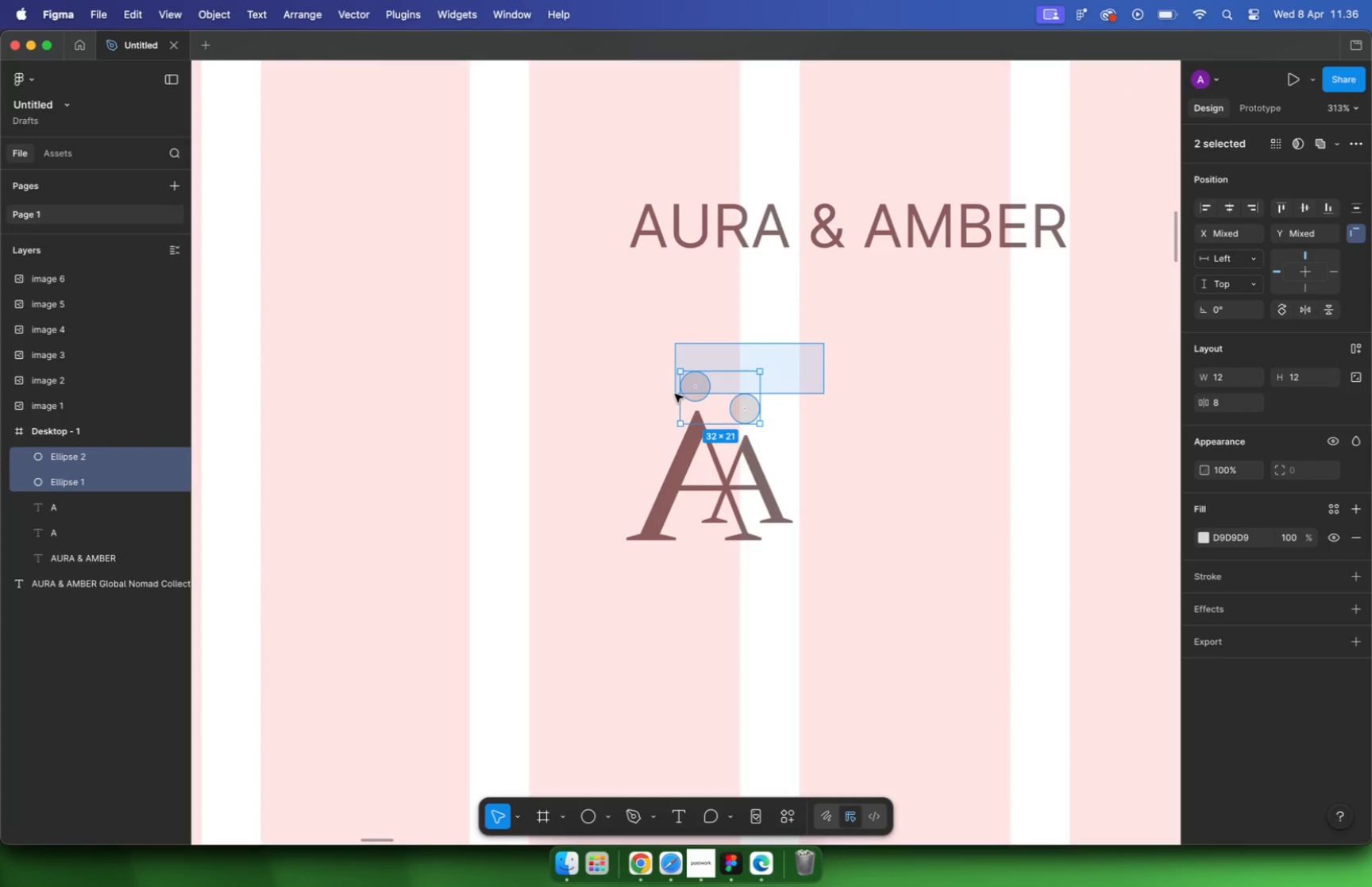 
hold_key(key=CommandLeft, duration=0.81)
 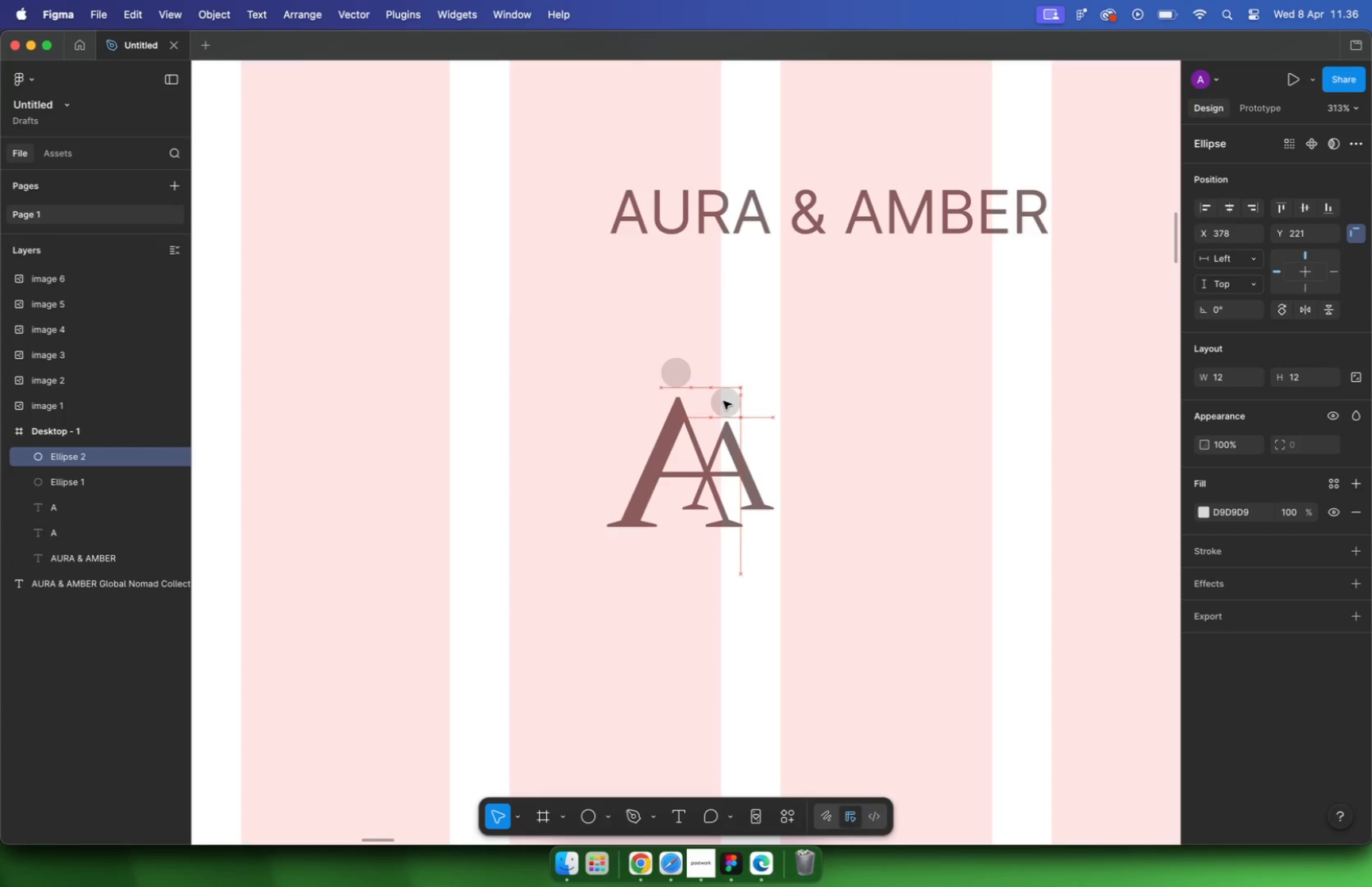 
left_click_drag(start_coordinate=[823, 343], to_coordinate=[675, 394])
 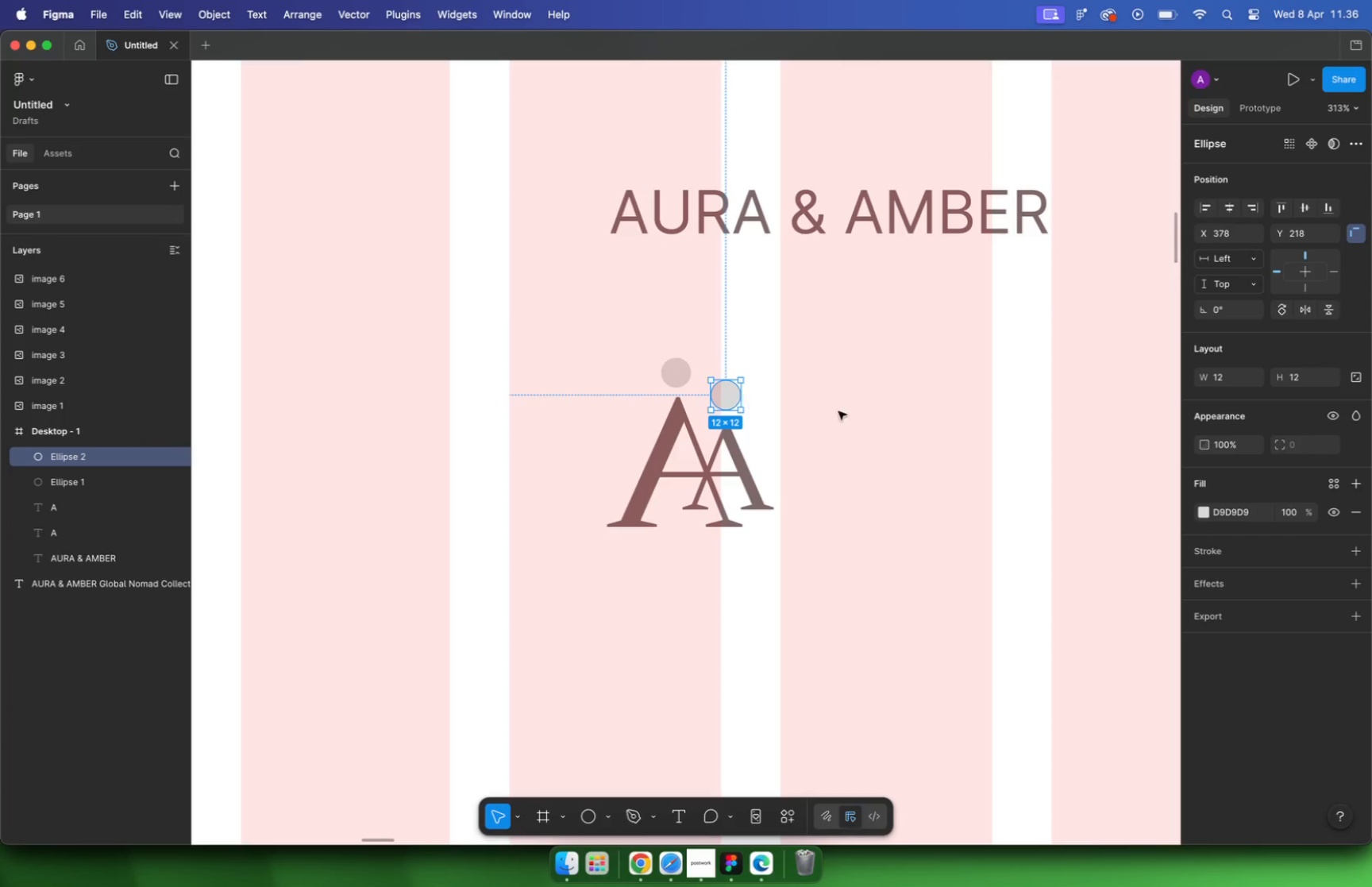 
scroll: coordinate [866, 408], scroll_direction: up, amount: 1.0
 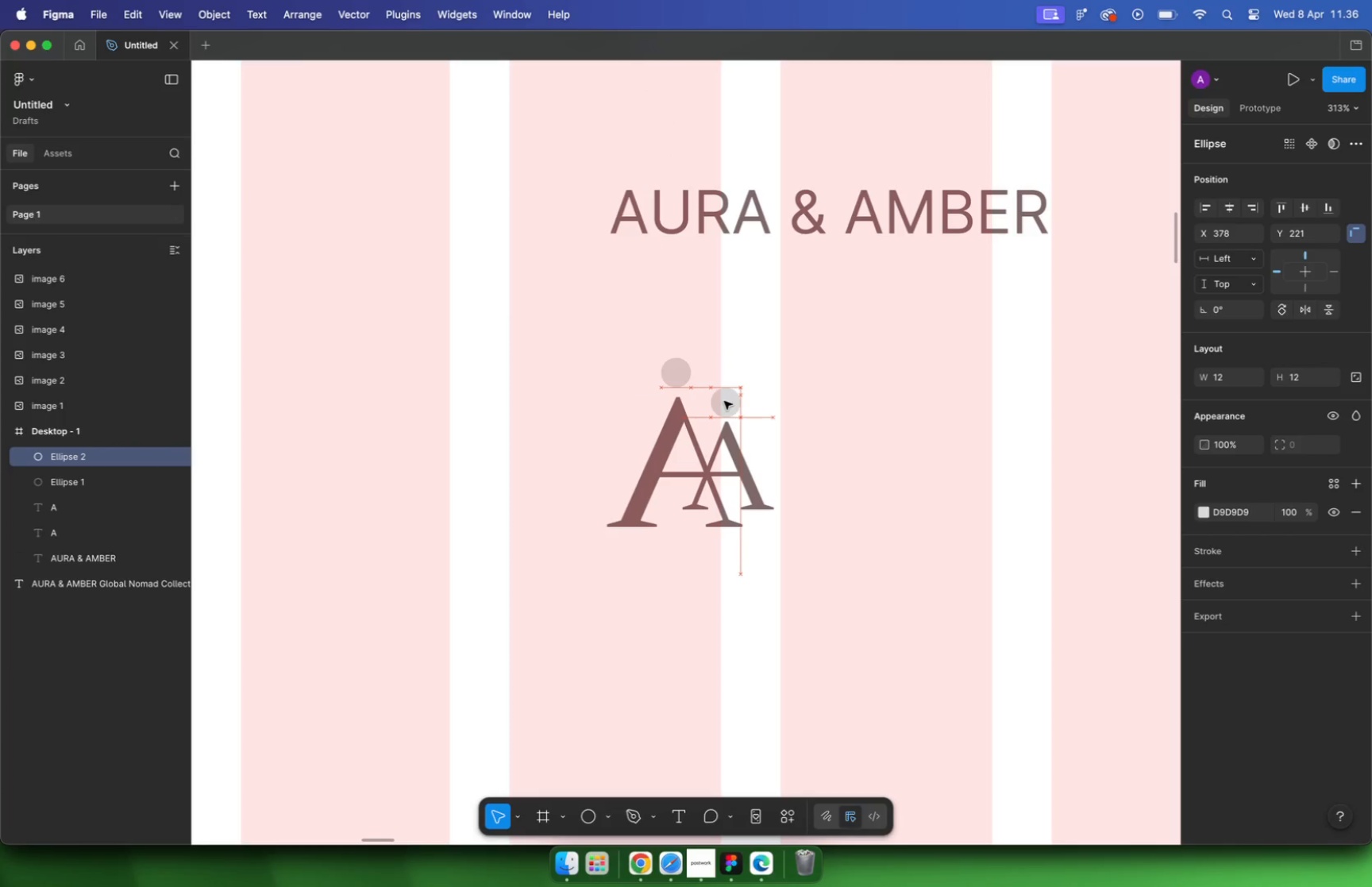 
key(I)
 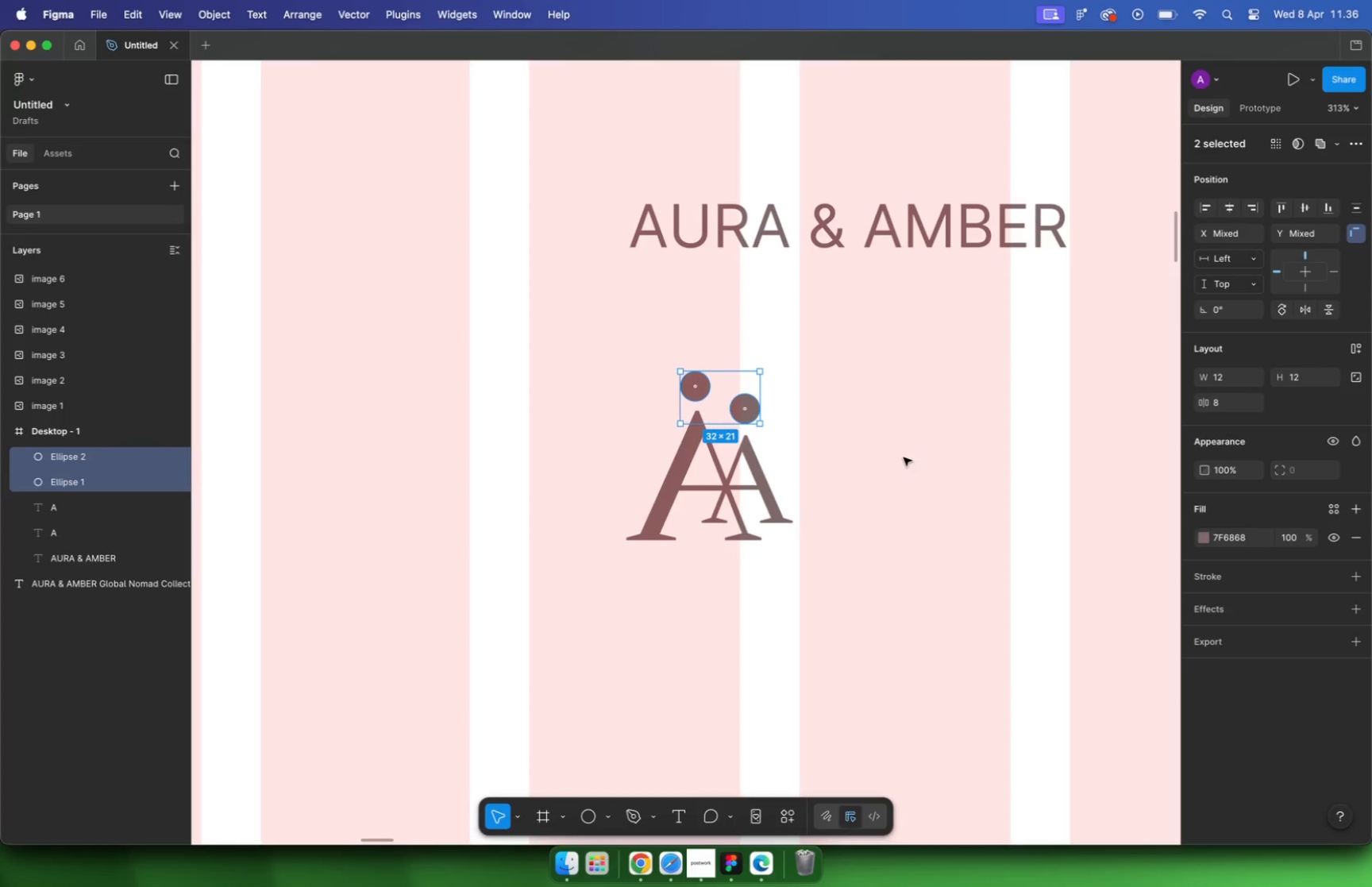 
key(Control+G)
 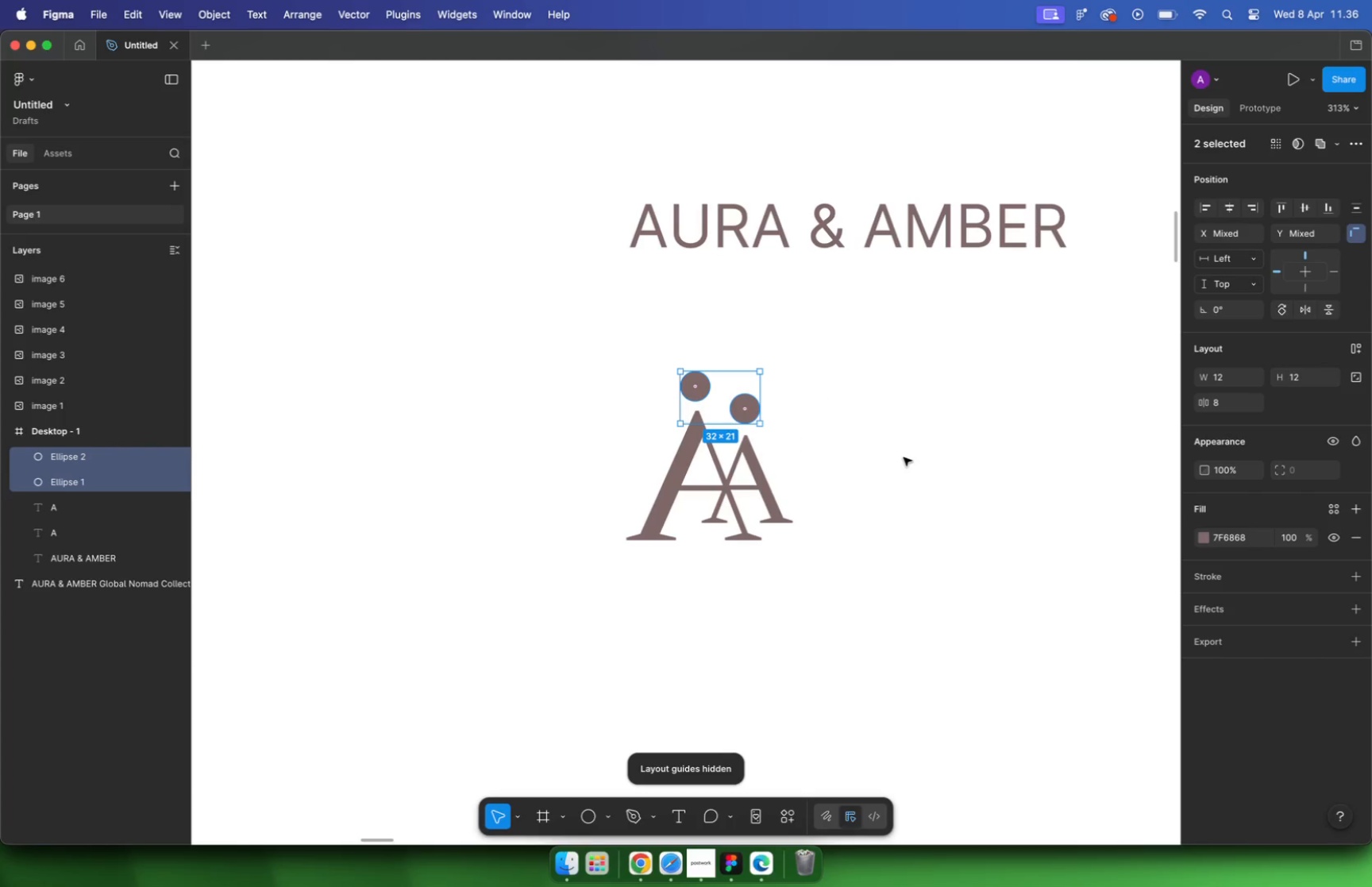 
left_click([896, 460])
 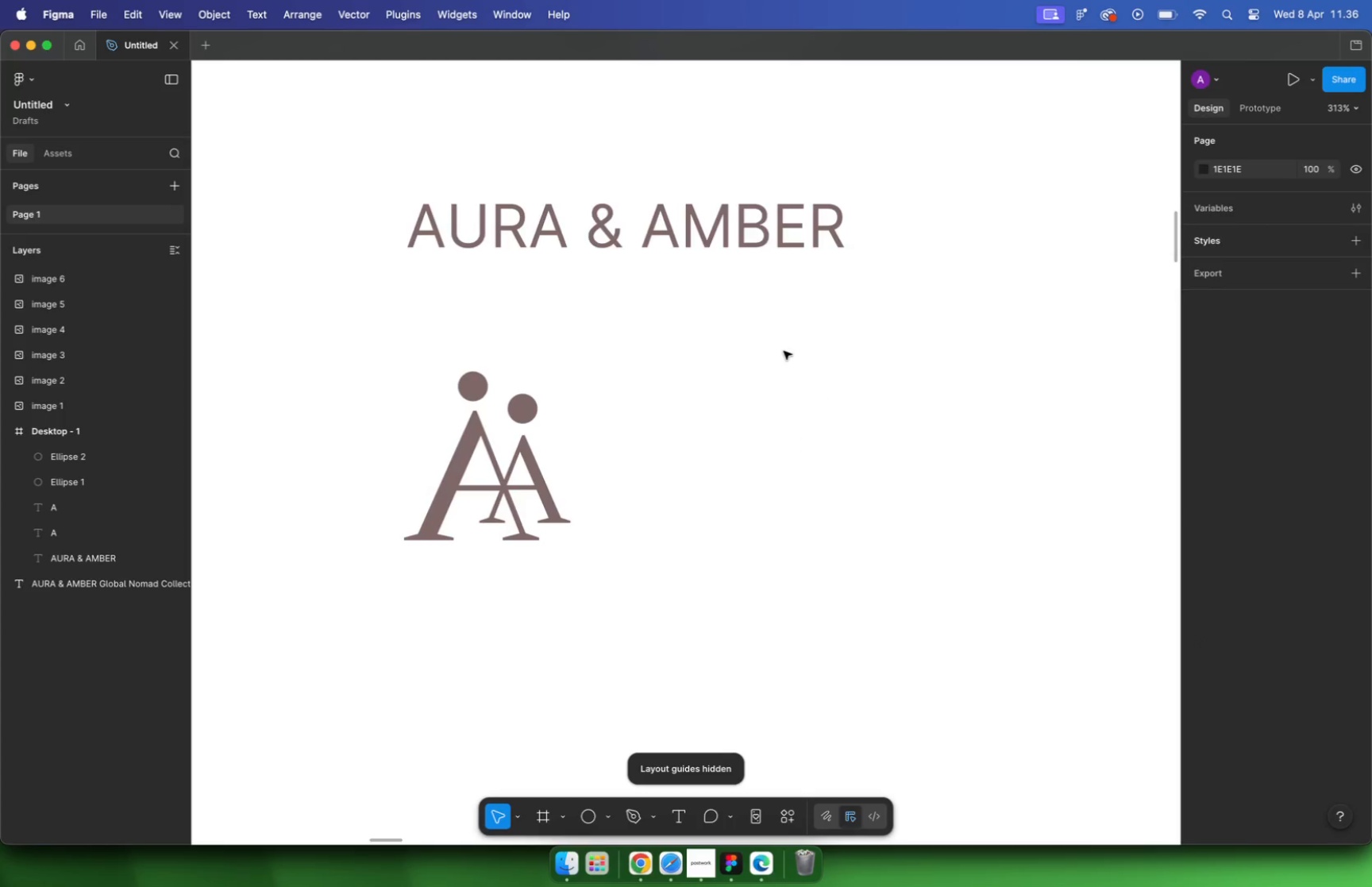 
hold_key(key=ShiftLeft, duration=0.49)
scroll: coordinate [760, 347], scroll_direction: down, amount: 5.0
 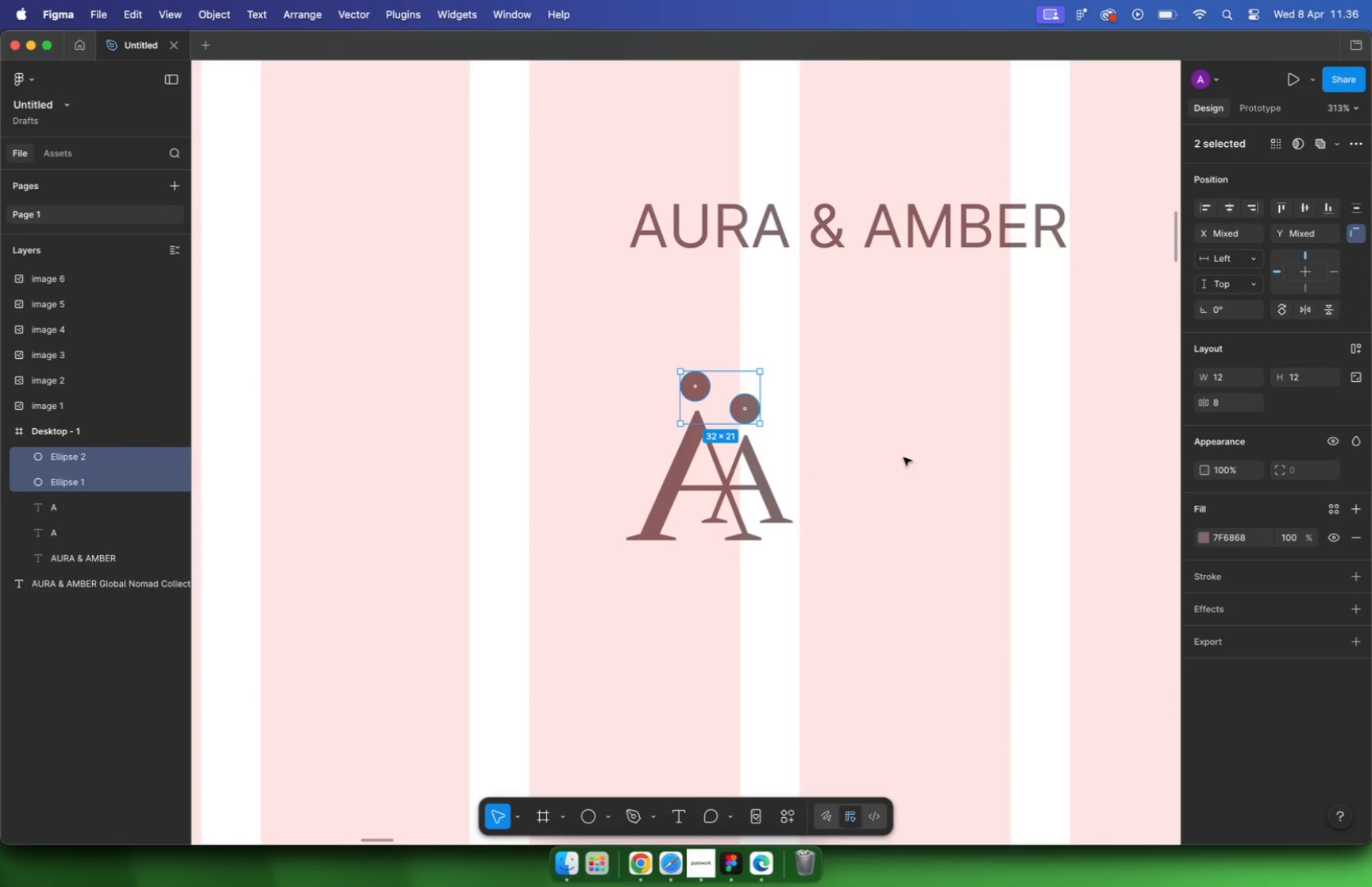 
hold_key(key=CommandLeft, duration=0.51)
scroll: coordinate [810, 364], scroll_direction: down, amount: 16.0
 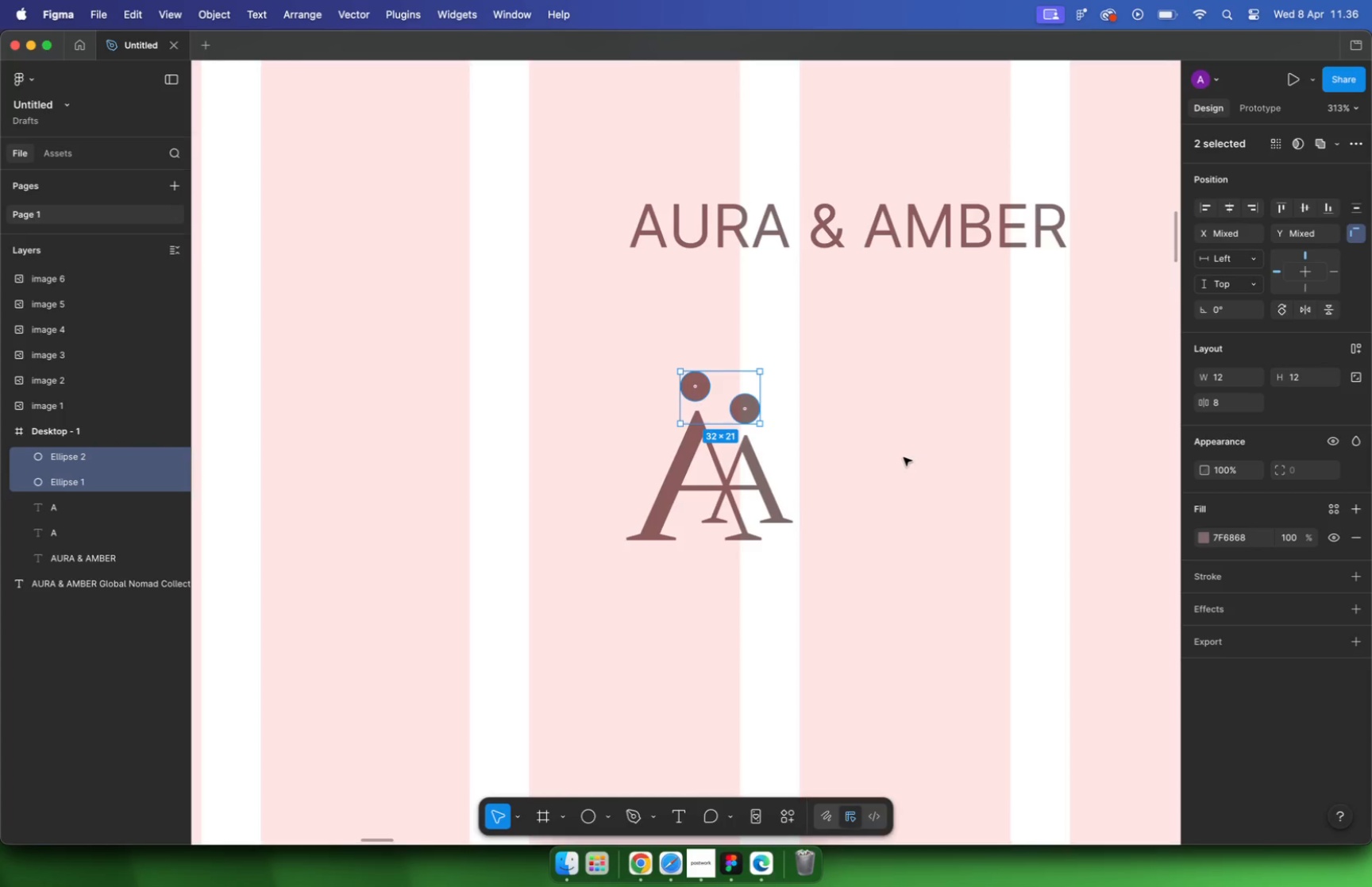 
left_click_drag(start_coordinate=[757, 307], to_coordinate=[698, 474])
 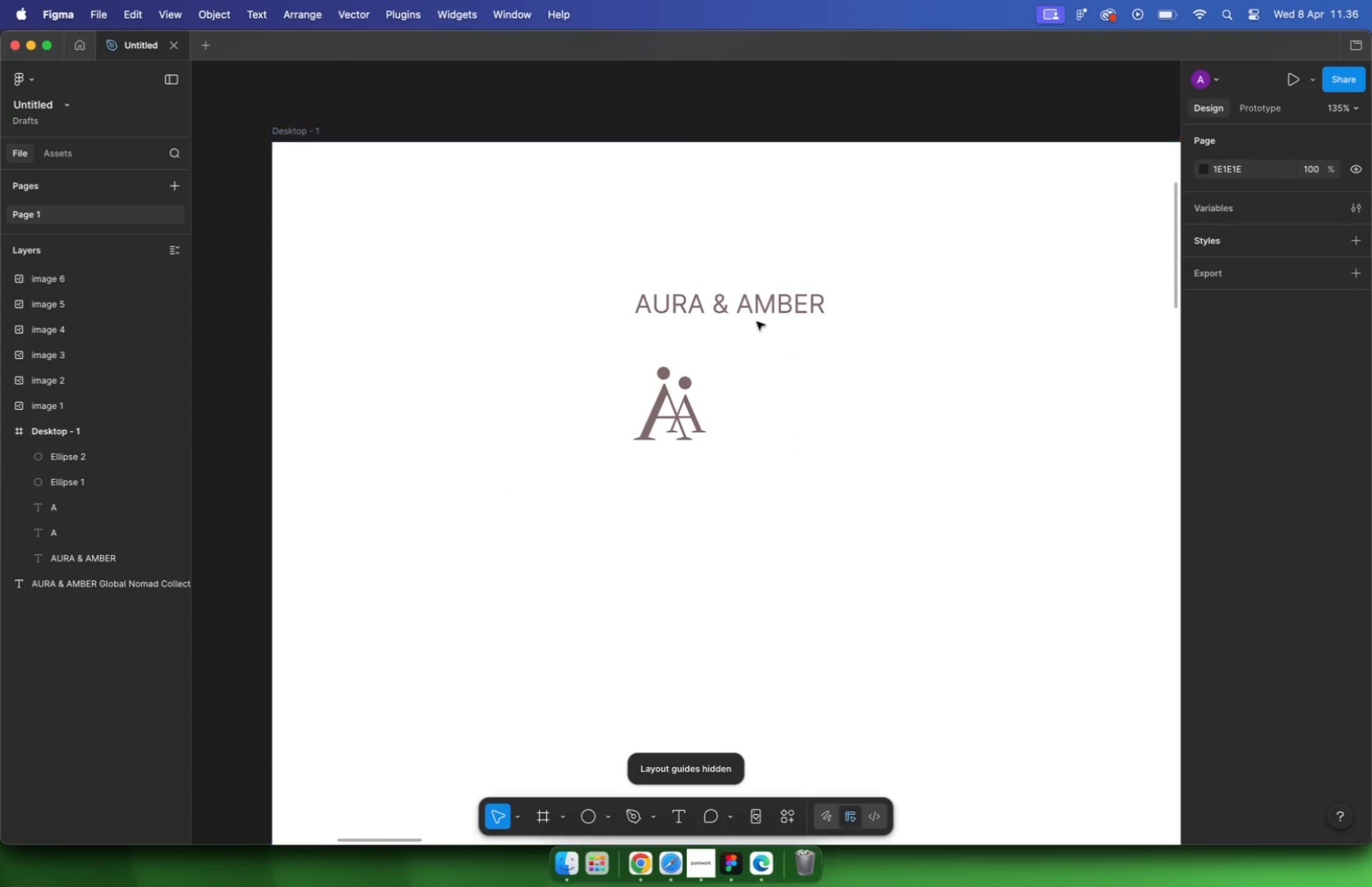 
hold_key(key=CommandLeft, duration=0.64)
 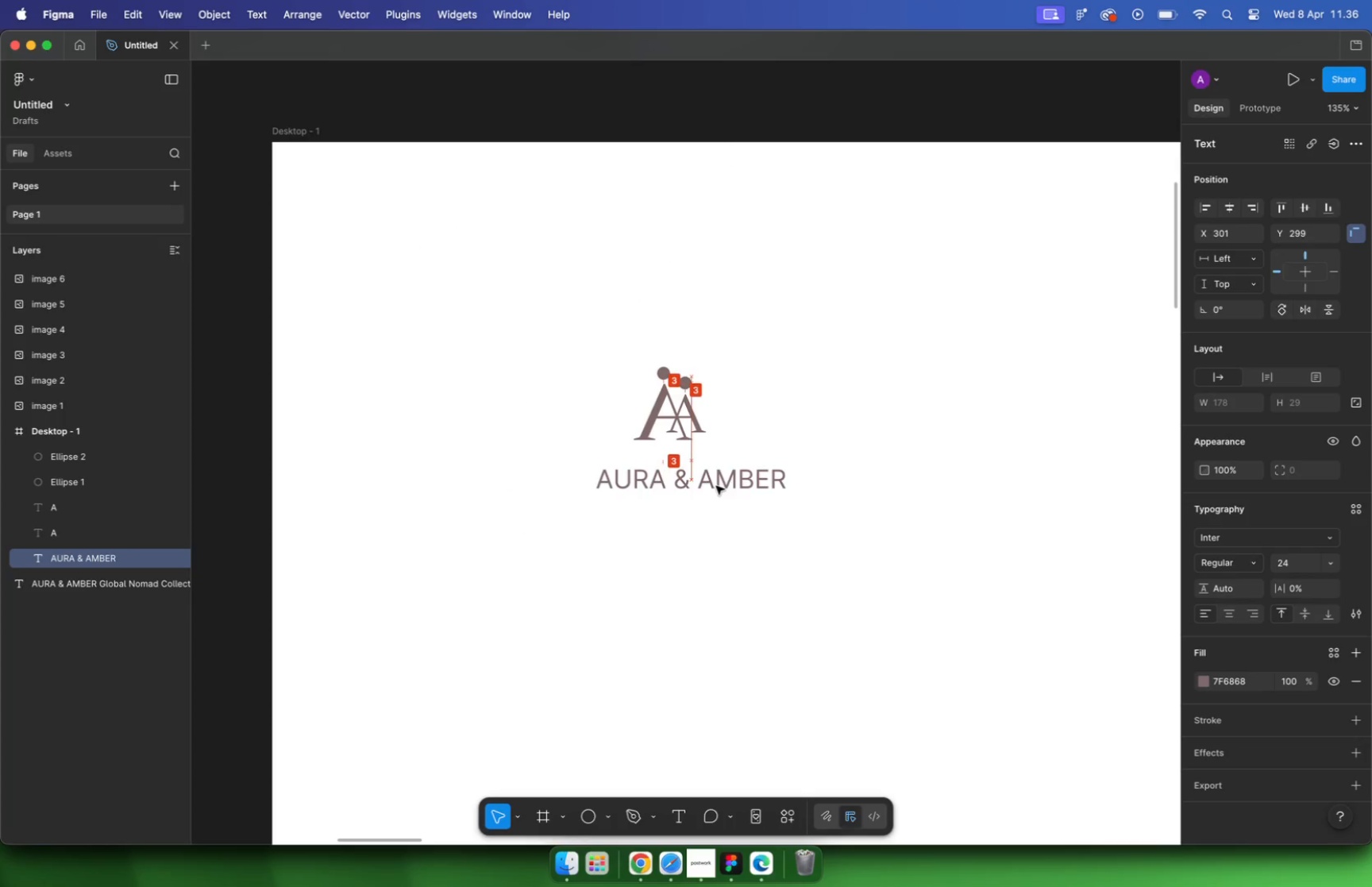 
hold_key(key=CommandLeft, duration=0.77)
 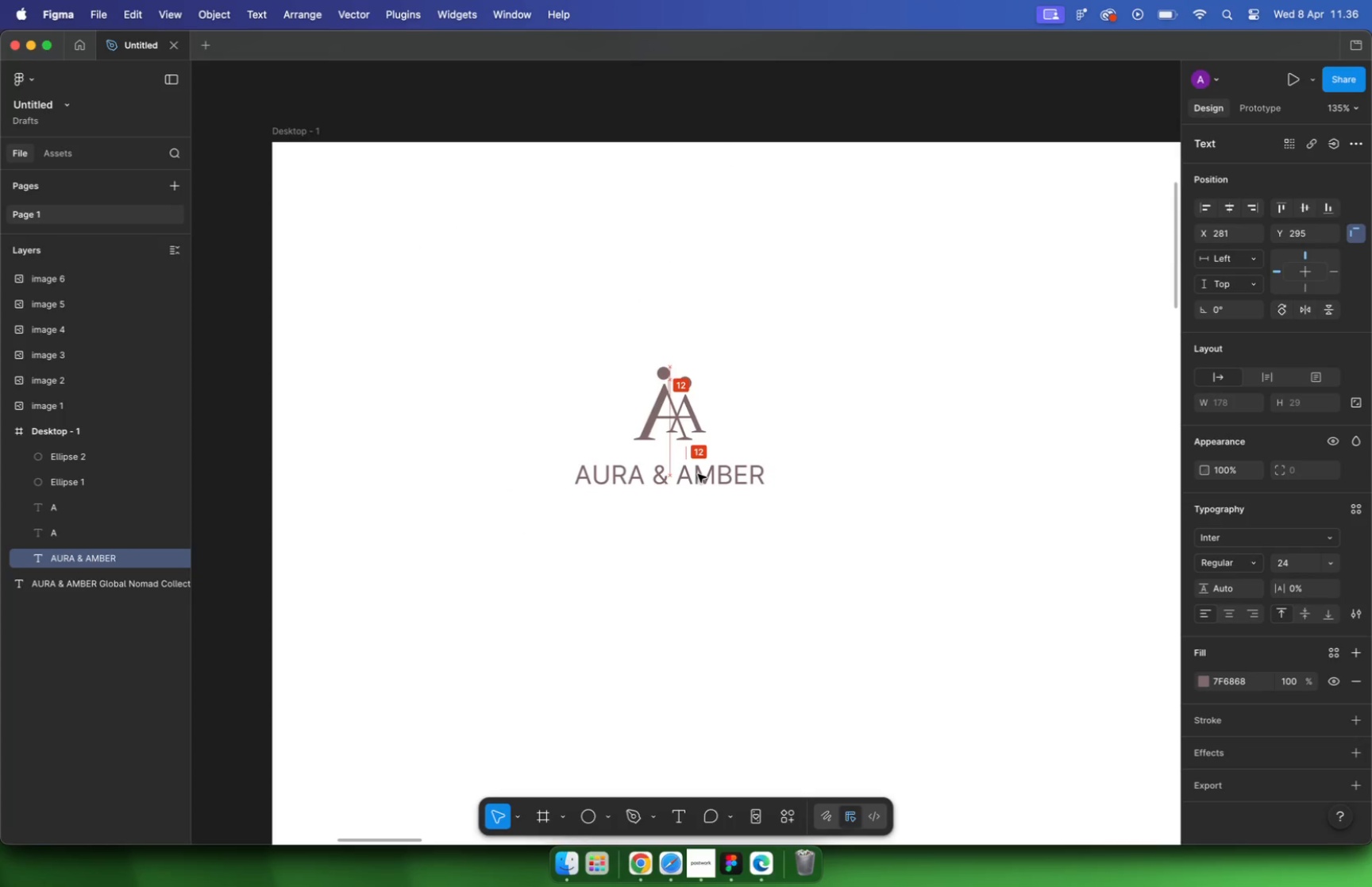 
scroll: coordinate [706, 403], scroll_direction: up, amount: 21.0
 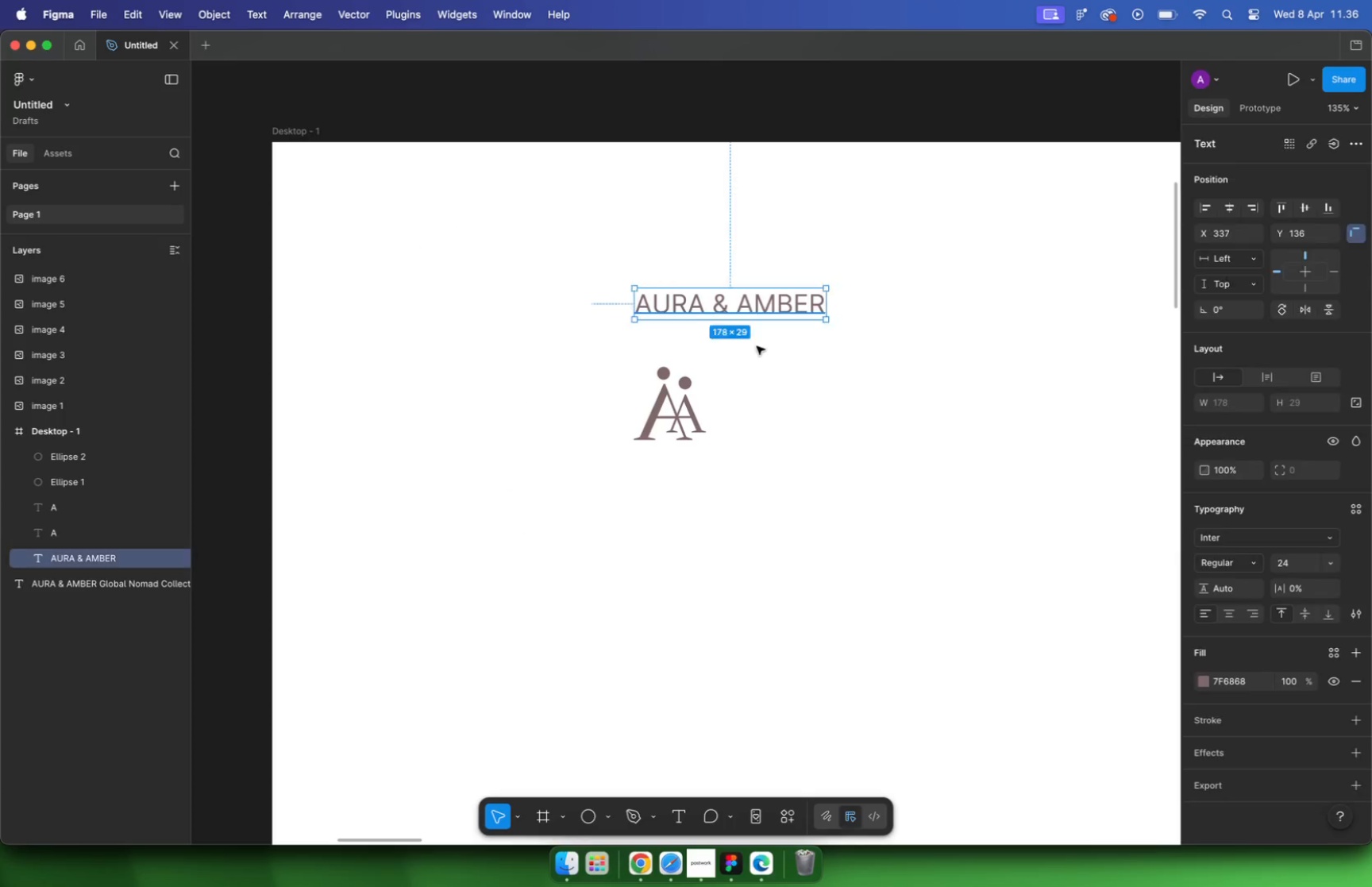 
left_click([652, 386])
 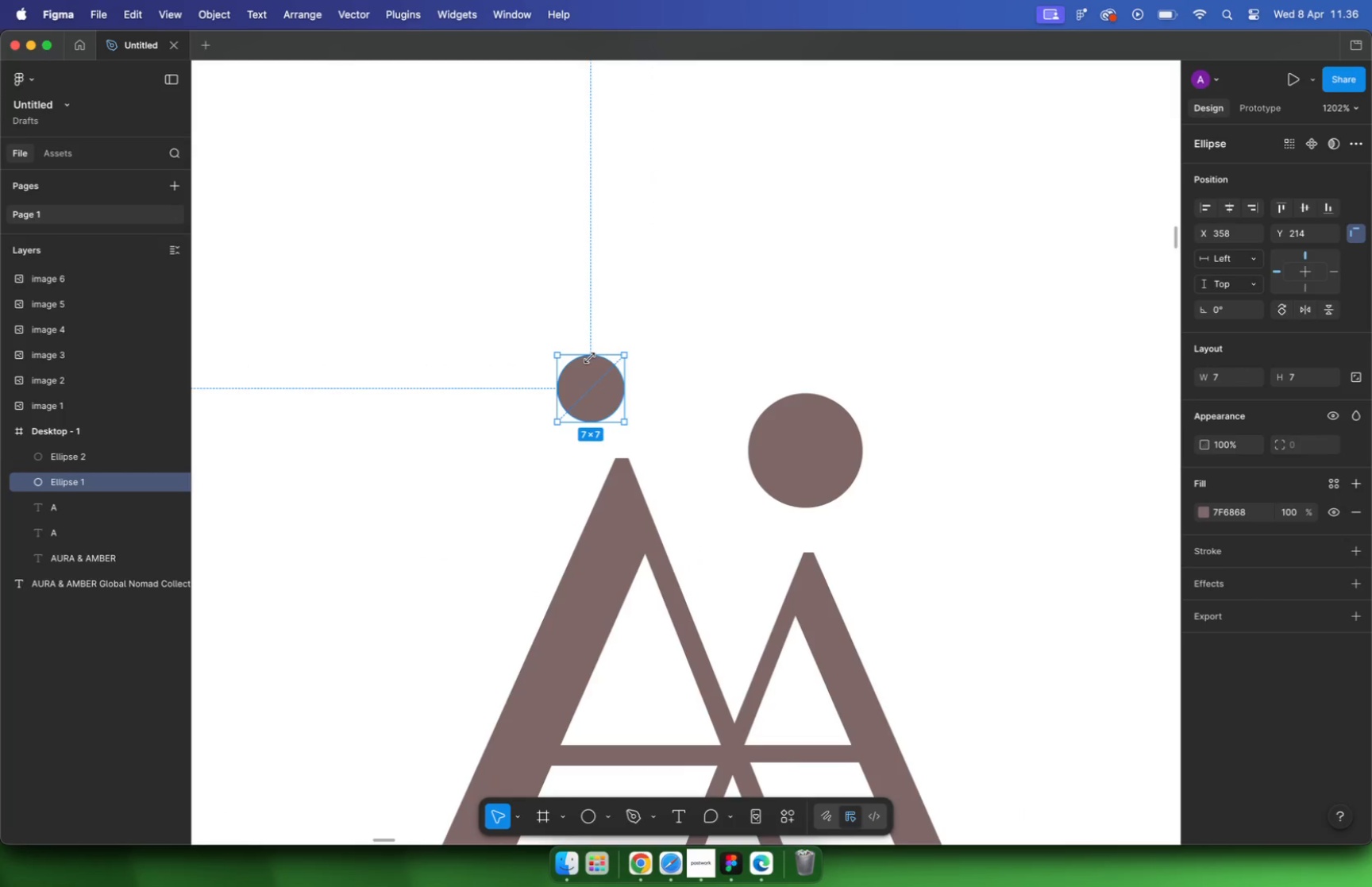 
scroll: coordinate [546, 341], scroll_direction: down, amount: 1.0
 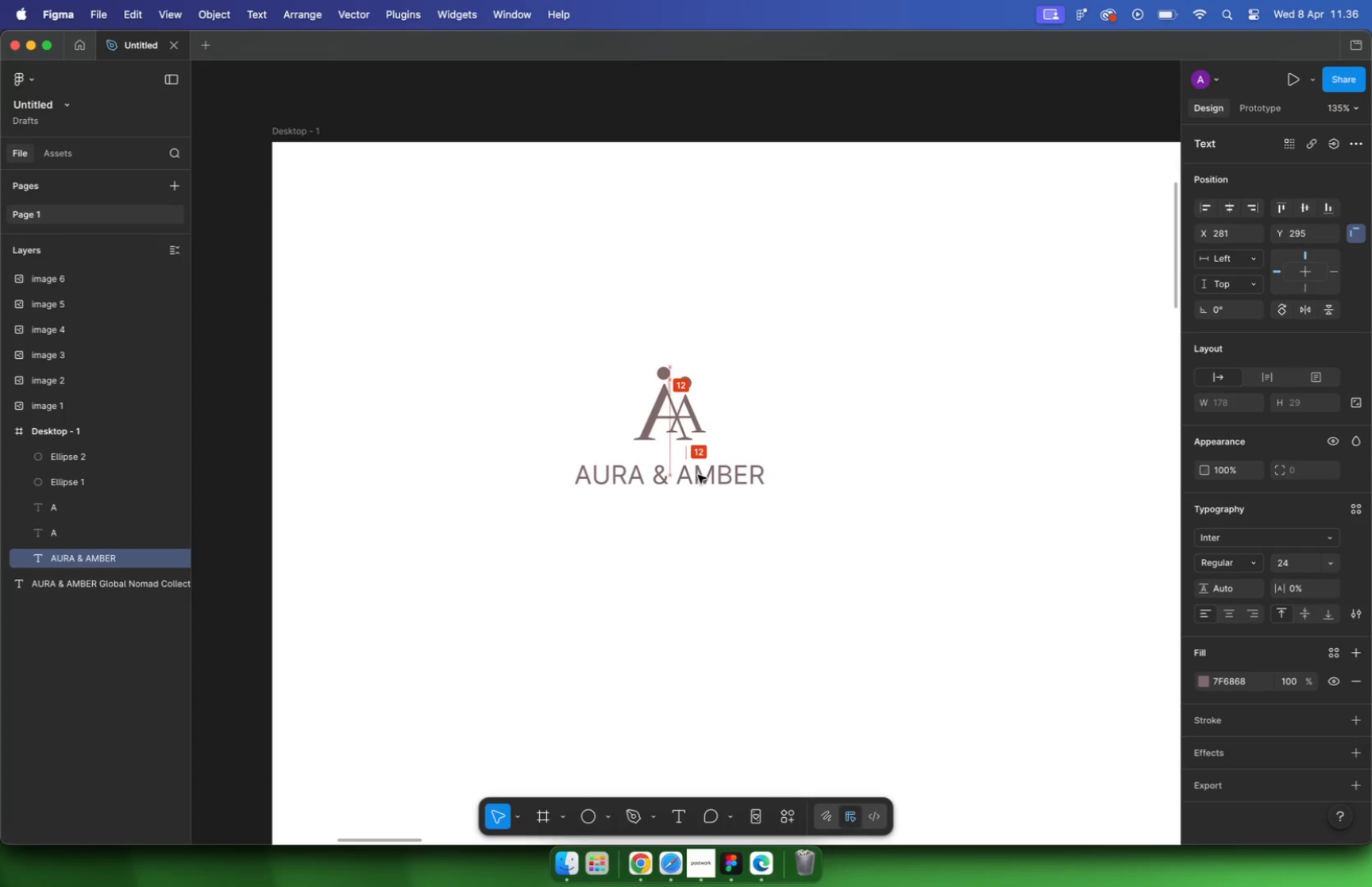 
hold_key(key=CommandLeft, duration=0.73)
scroll: coordinate [634, 384], scroll_direction: up, amount: 10.0
 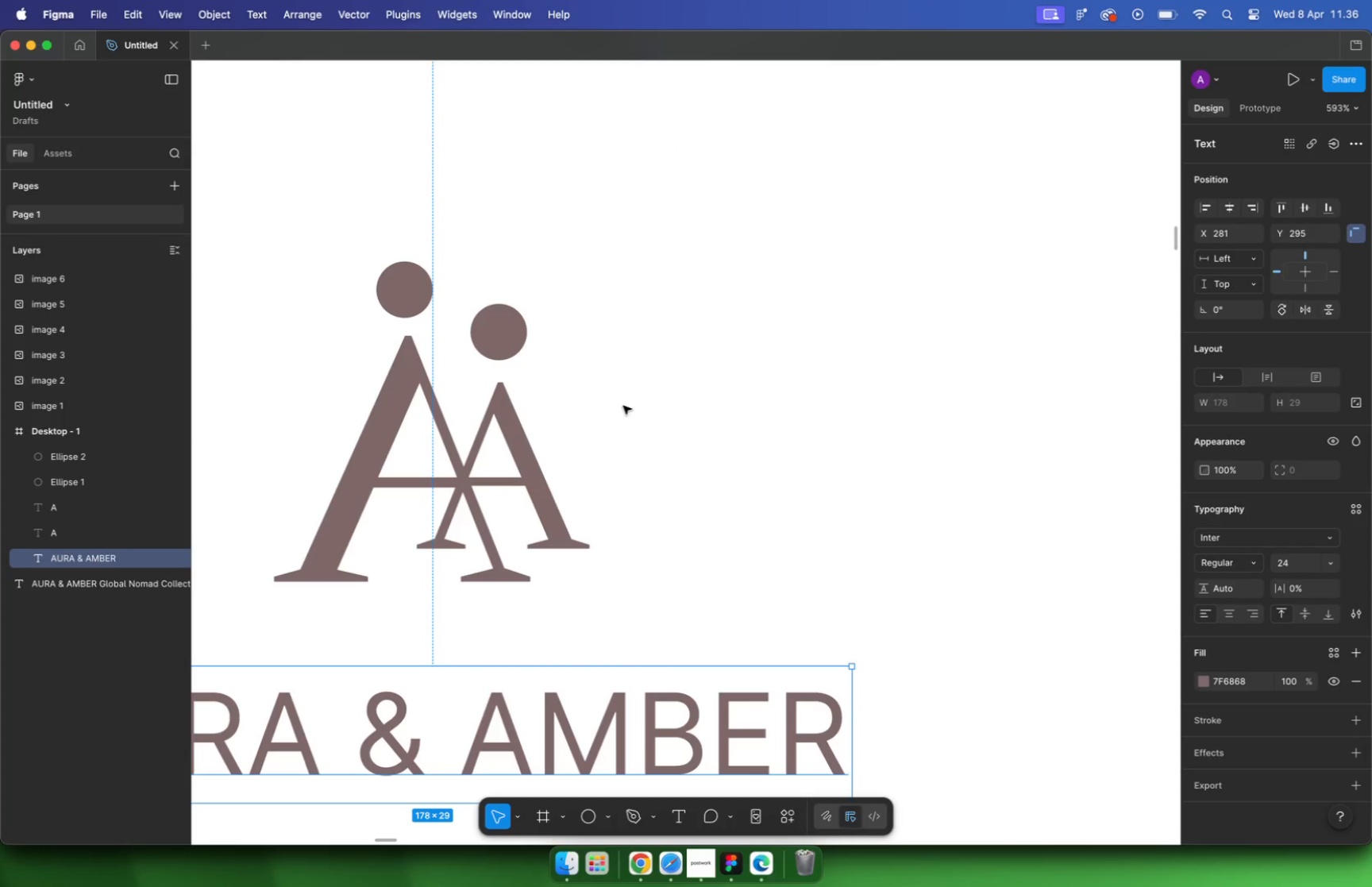 
left_click_drag(start_coordinate=[669, 310], to_coordinate=[581, 372])
 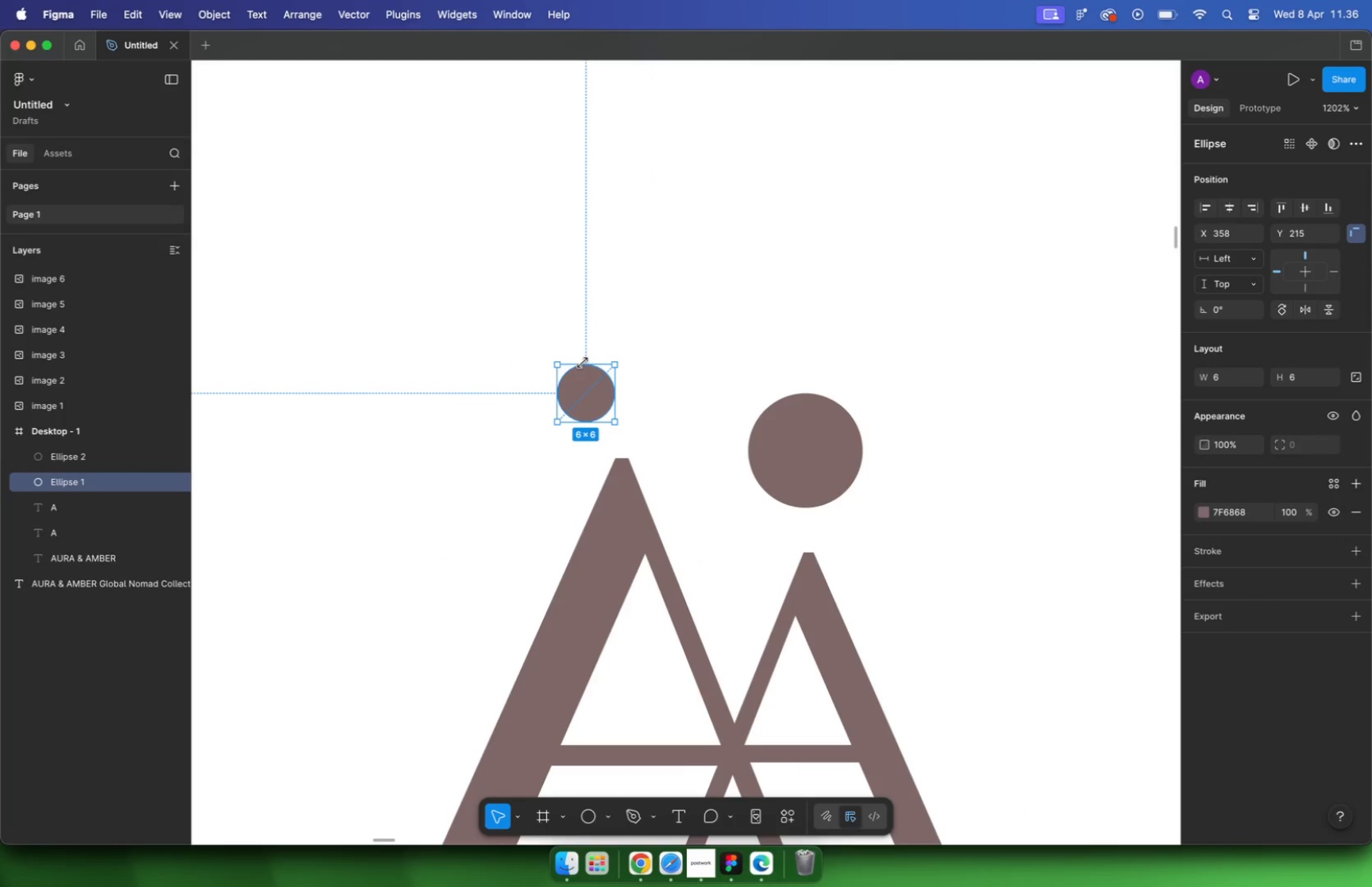 
hold_key(key=ShiftLeft, duration=4.19)
 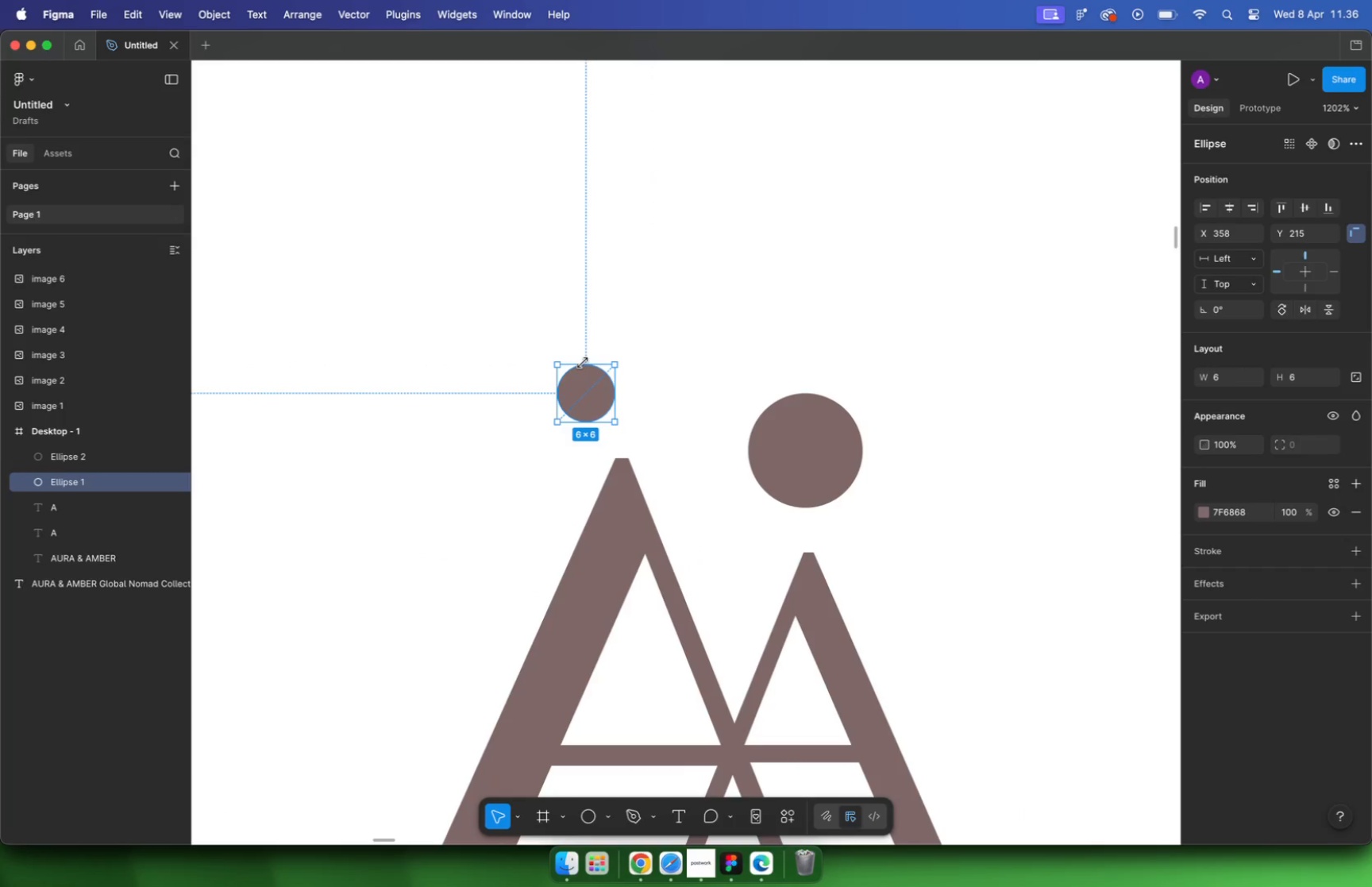 
left_click_drag(start_coordinate=[590, 393], to_coordinate=[631, 413])
 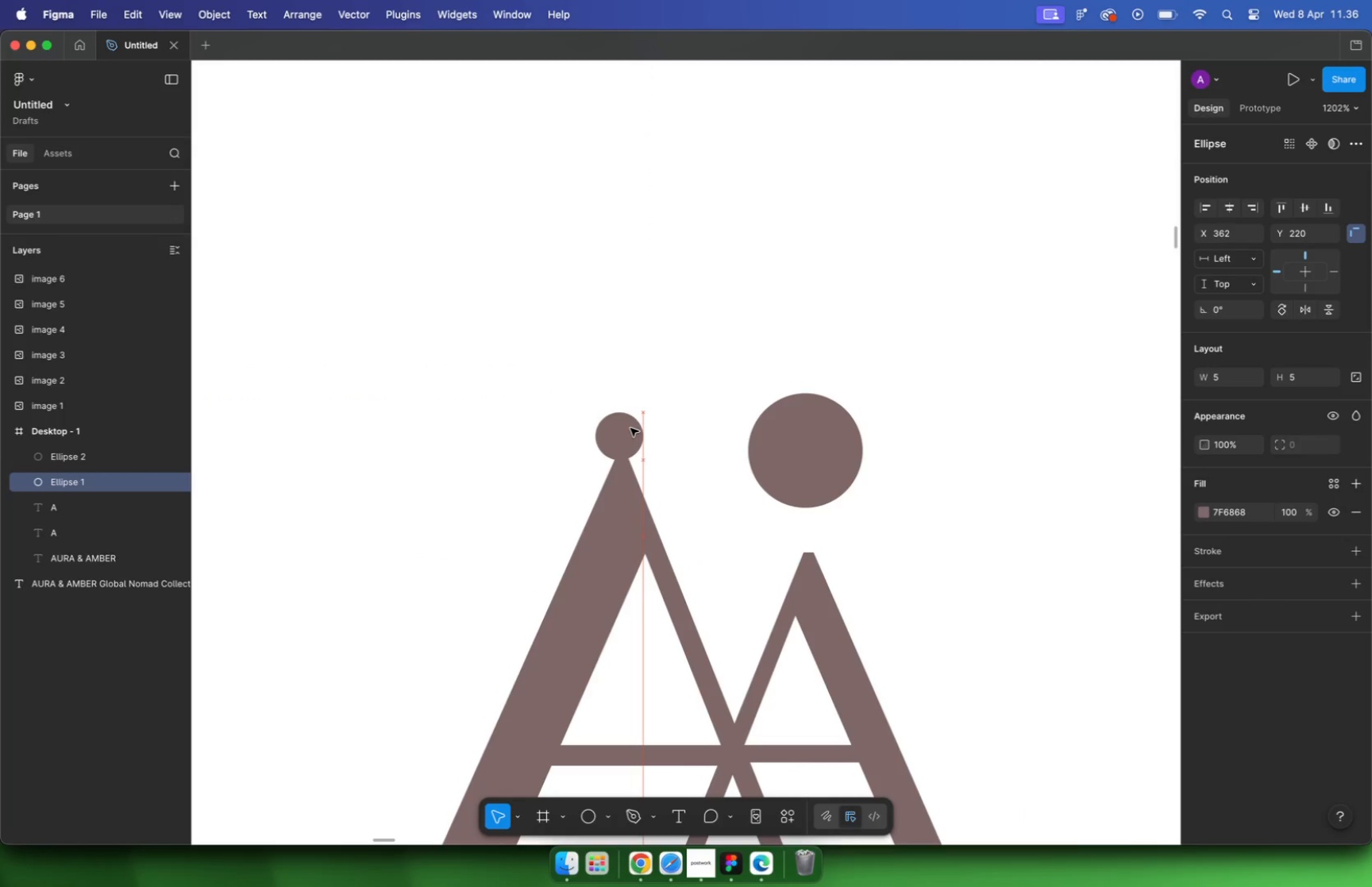 
left_click_drag(start_coordinate=[648, 393], to_coordinate=[707, 351])
 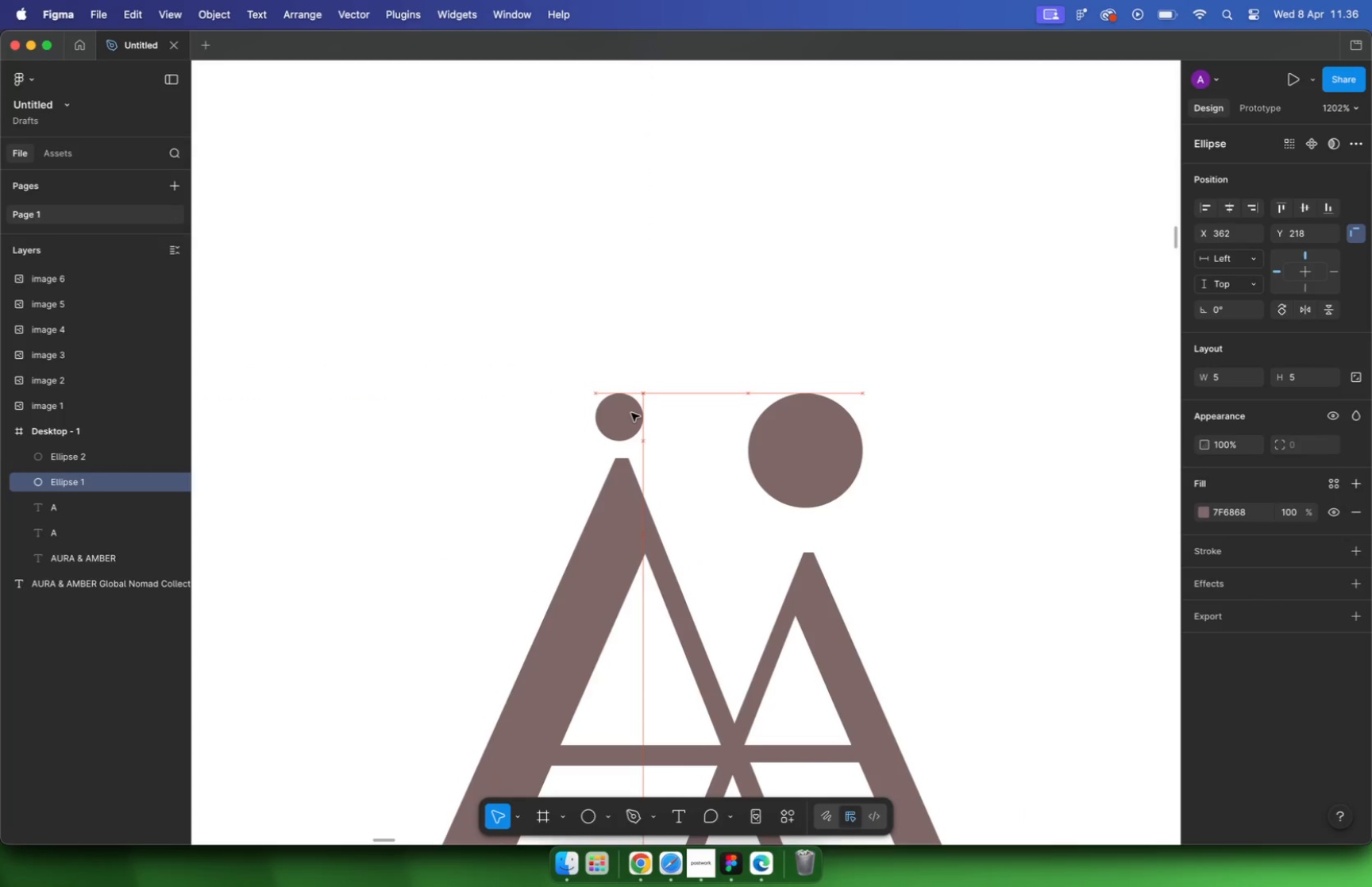 
hold_key(key=ShiftLeft, duration=0.51)
 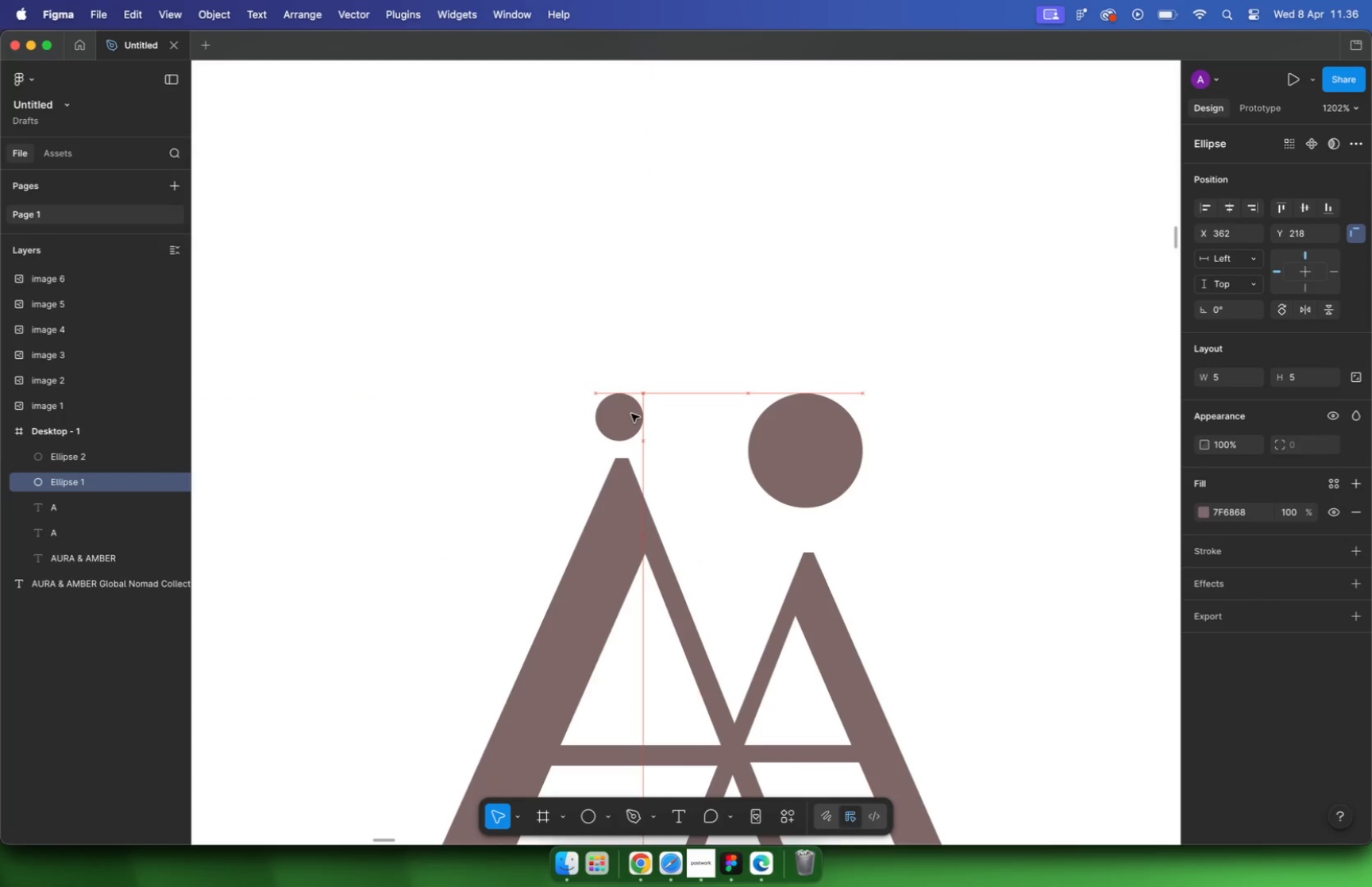 
left_click_drag(start_coordinate=[654, 376], to_coordinate=[667, 482])
 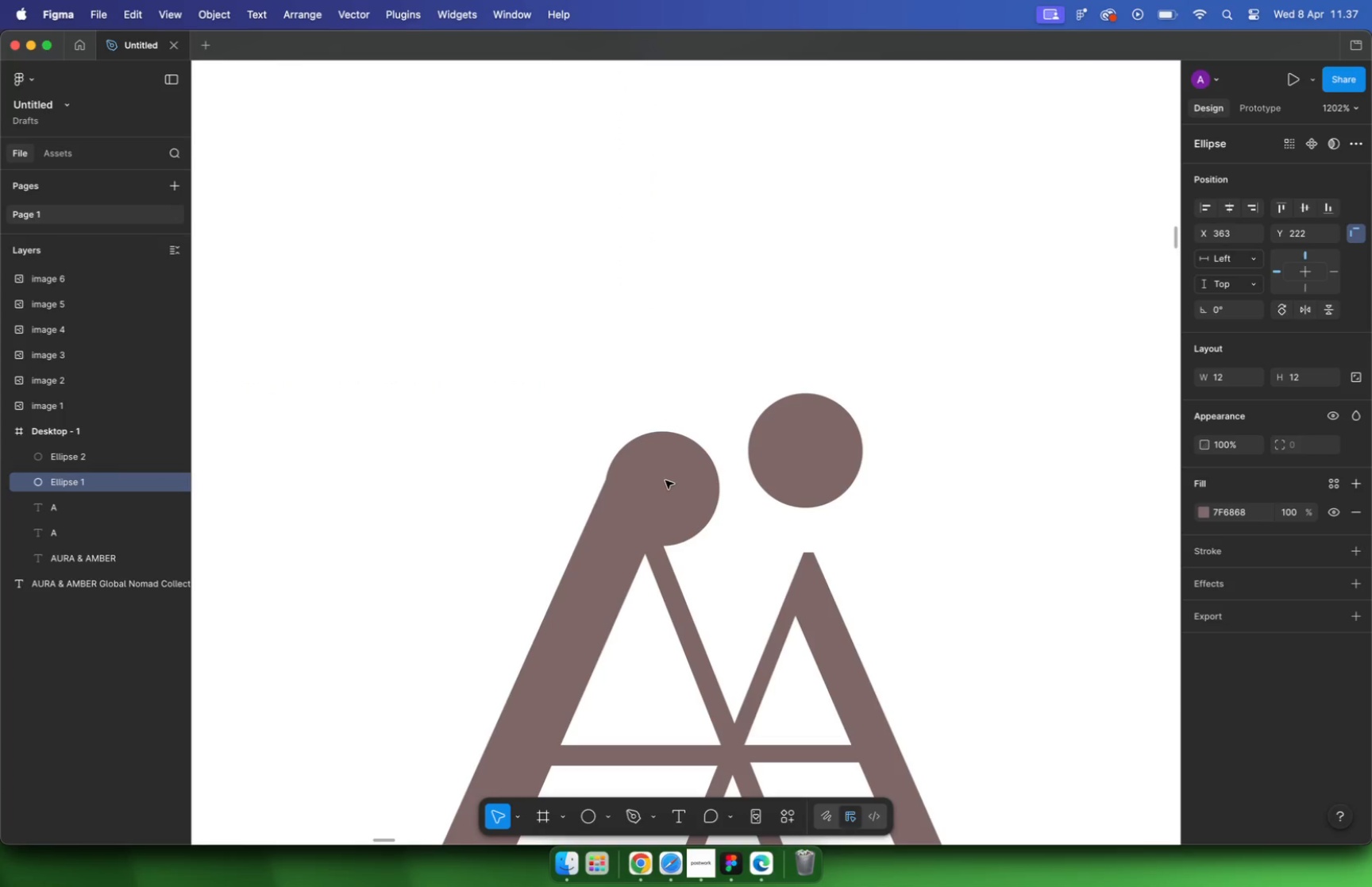 
left_click([780, 338])
 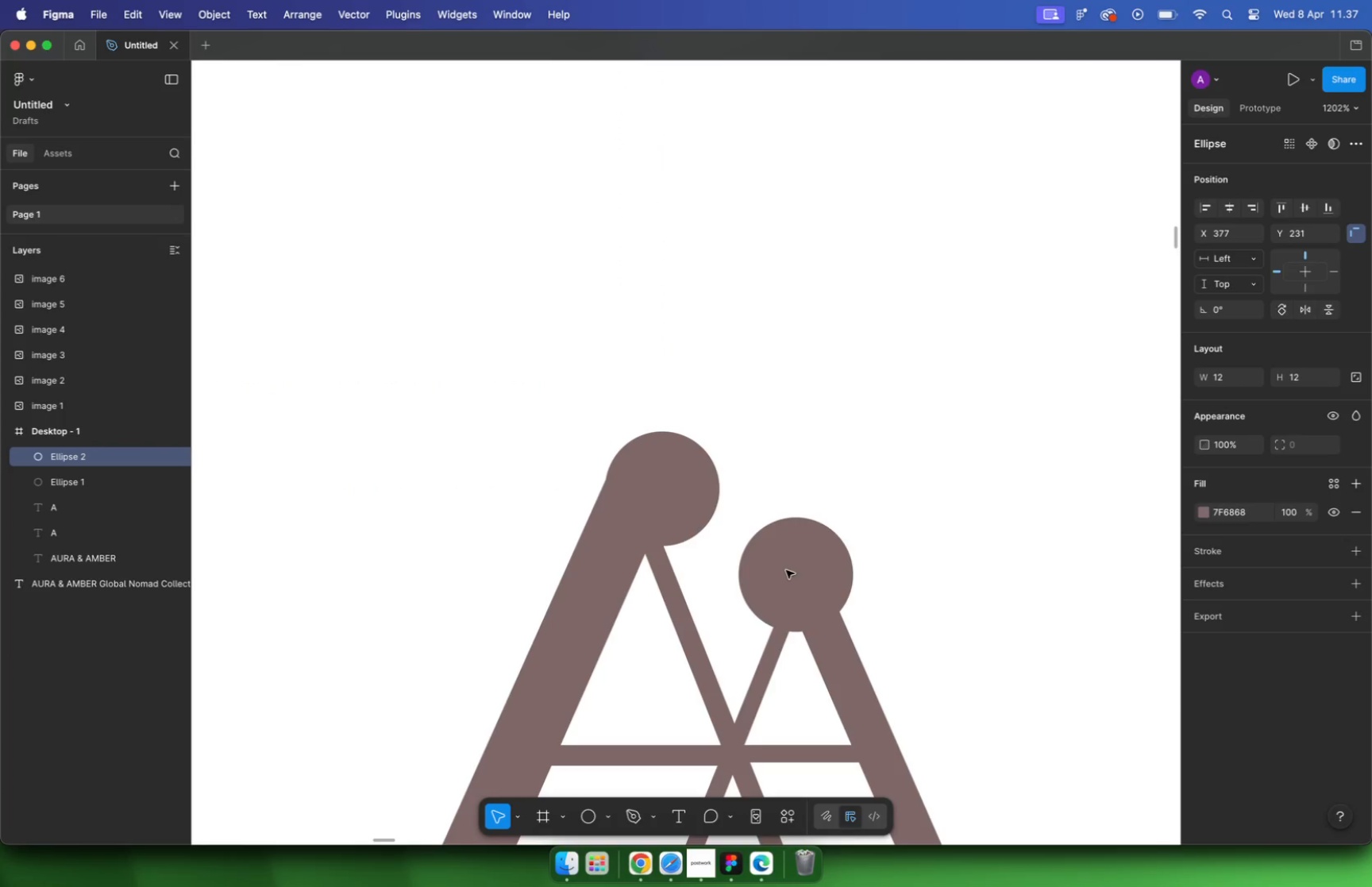 
left_click_drag(start_coordinate=[798, 443], to_coordinate=[763, 579])
 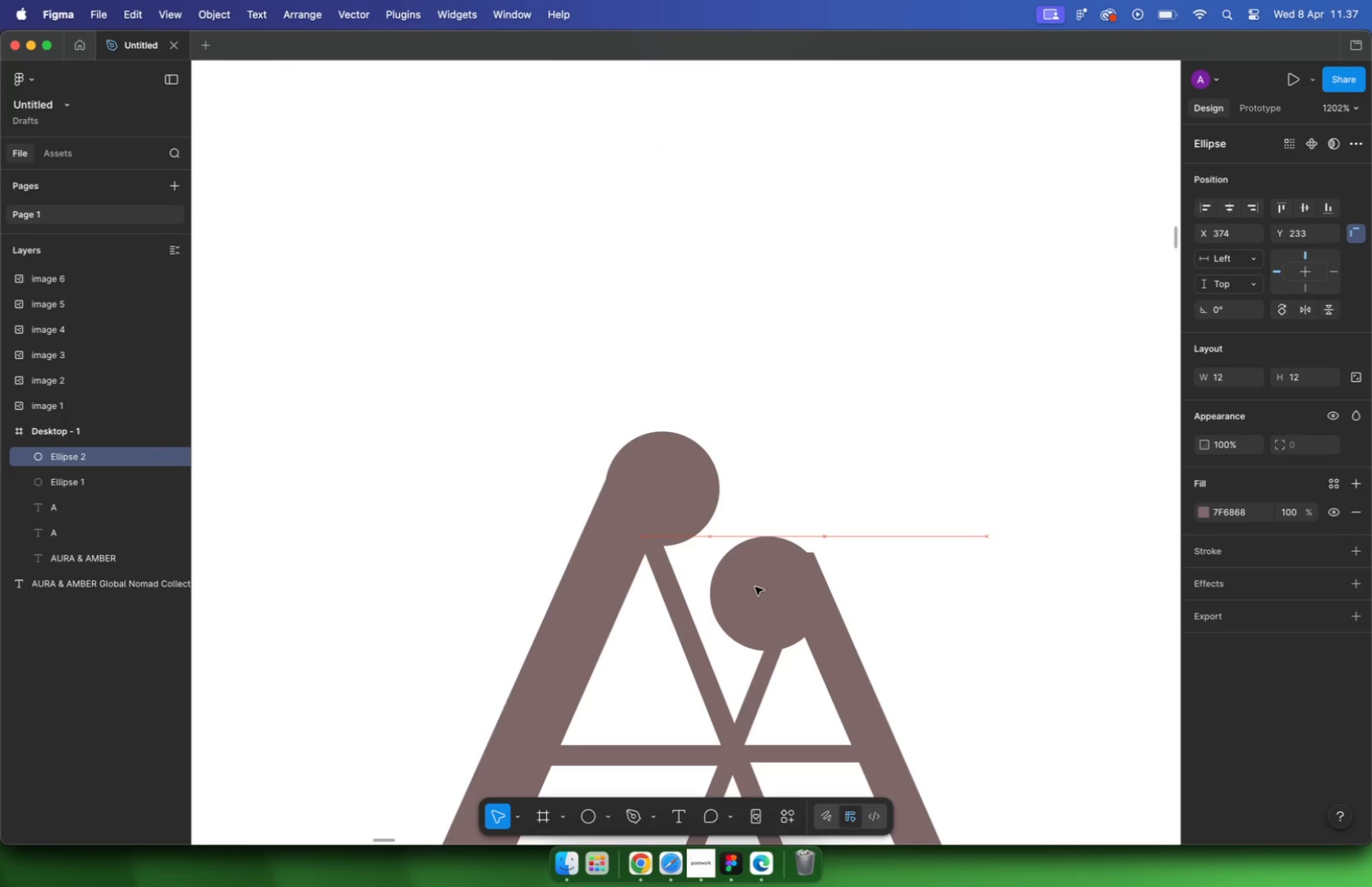 
hold_key(key=CommandLeft, duration=2.3)
scroll: coordinate [760, 512], scroll_direction: up, amount: 18.0
 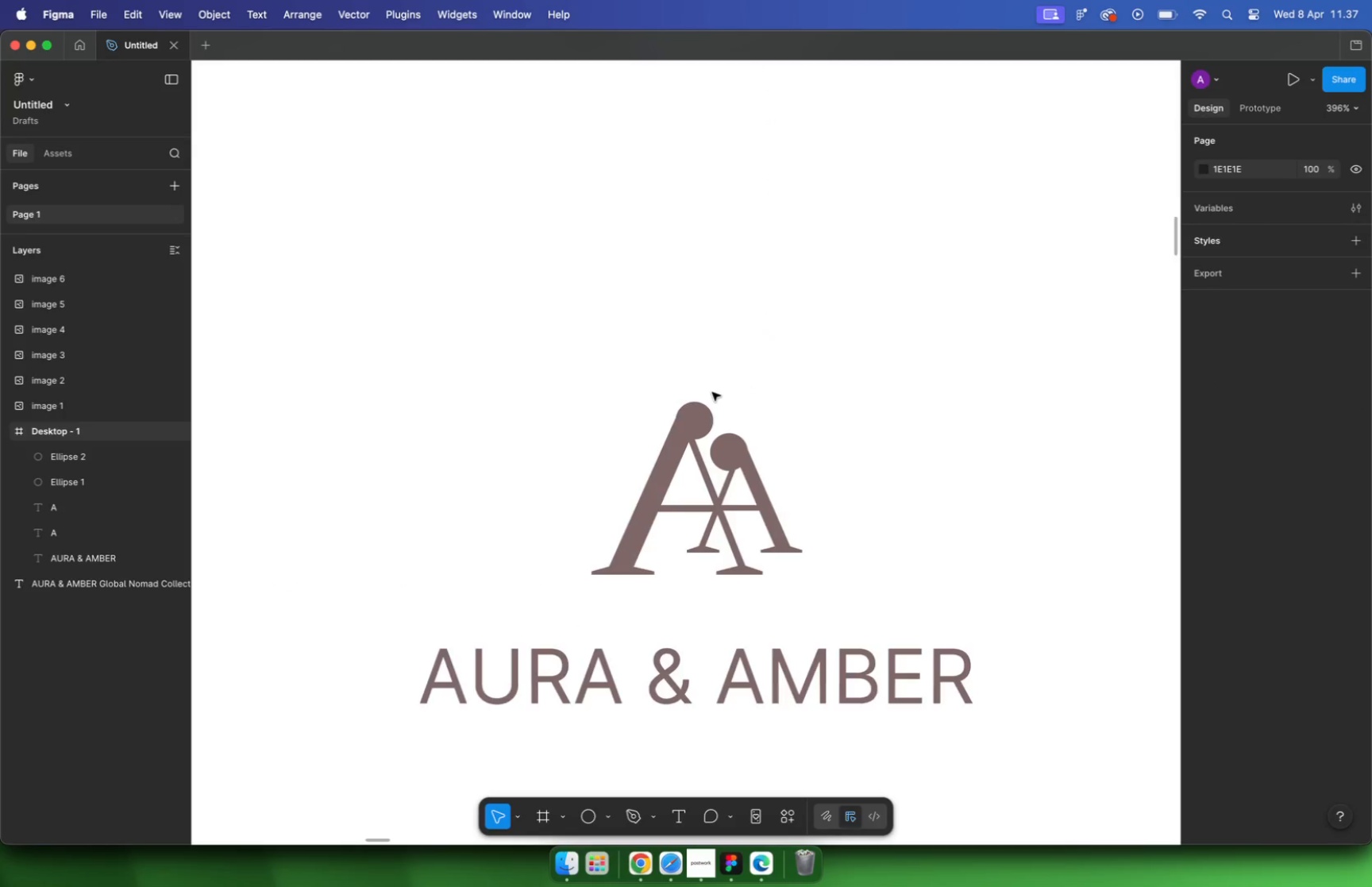 
left_click_drag(start_coordinate=[849, 453], to_coordinate=[823, 472])
 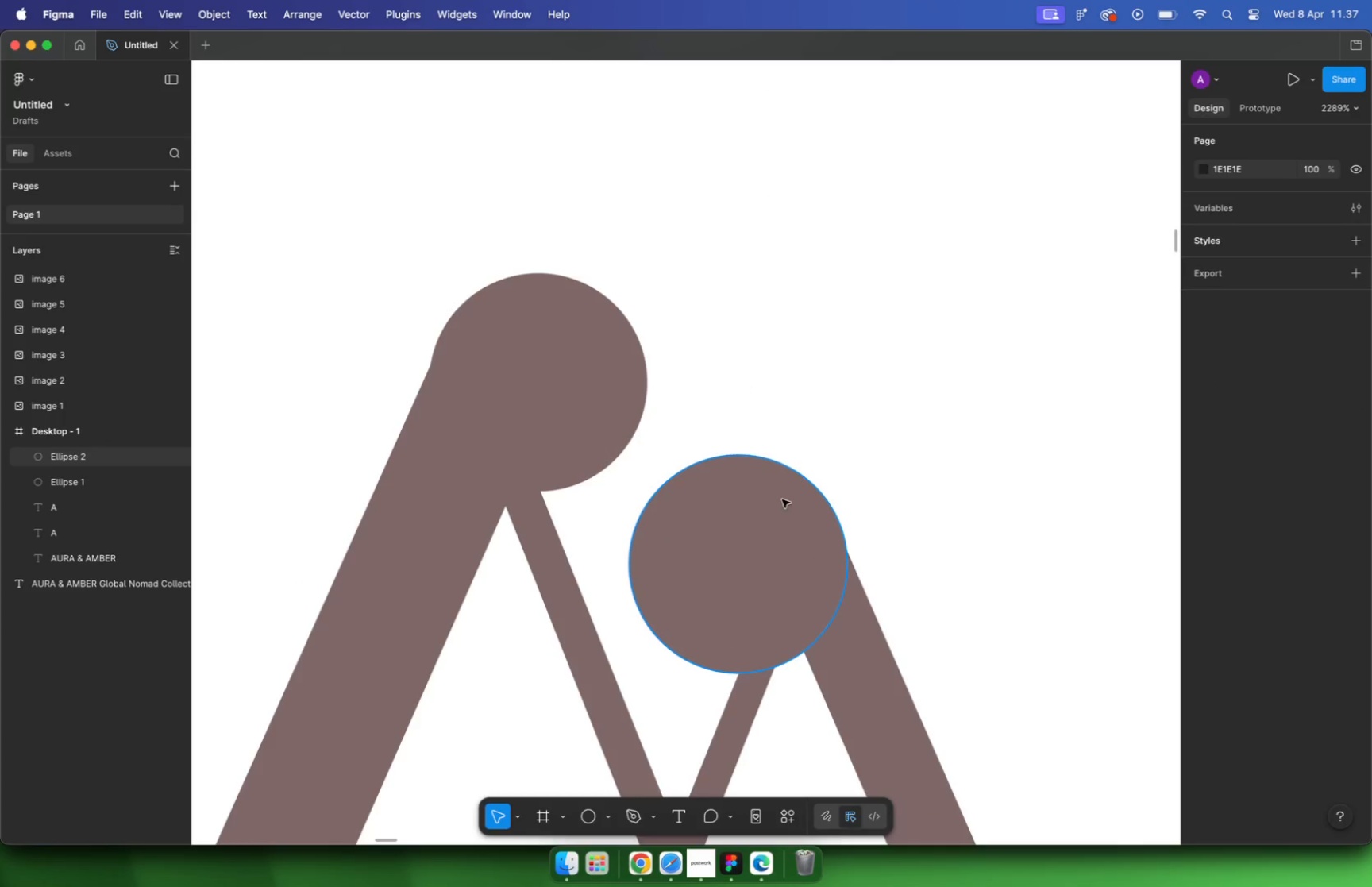 
hold_key(key=ShiftLeft, duration=0.76)
 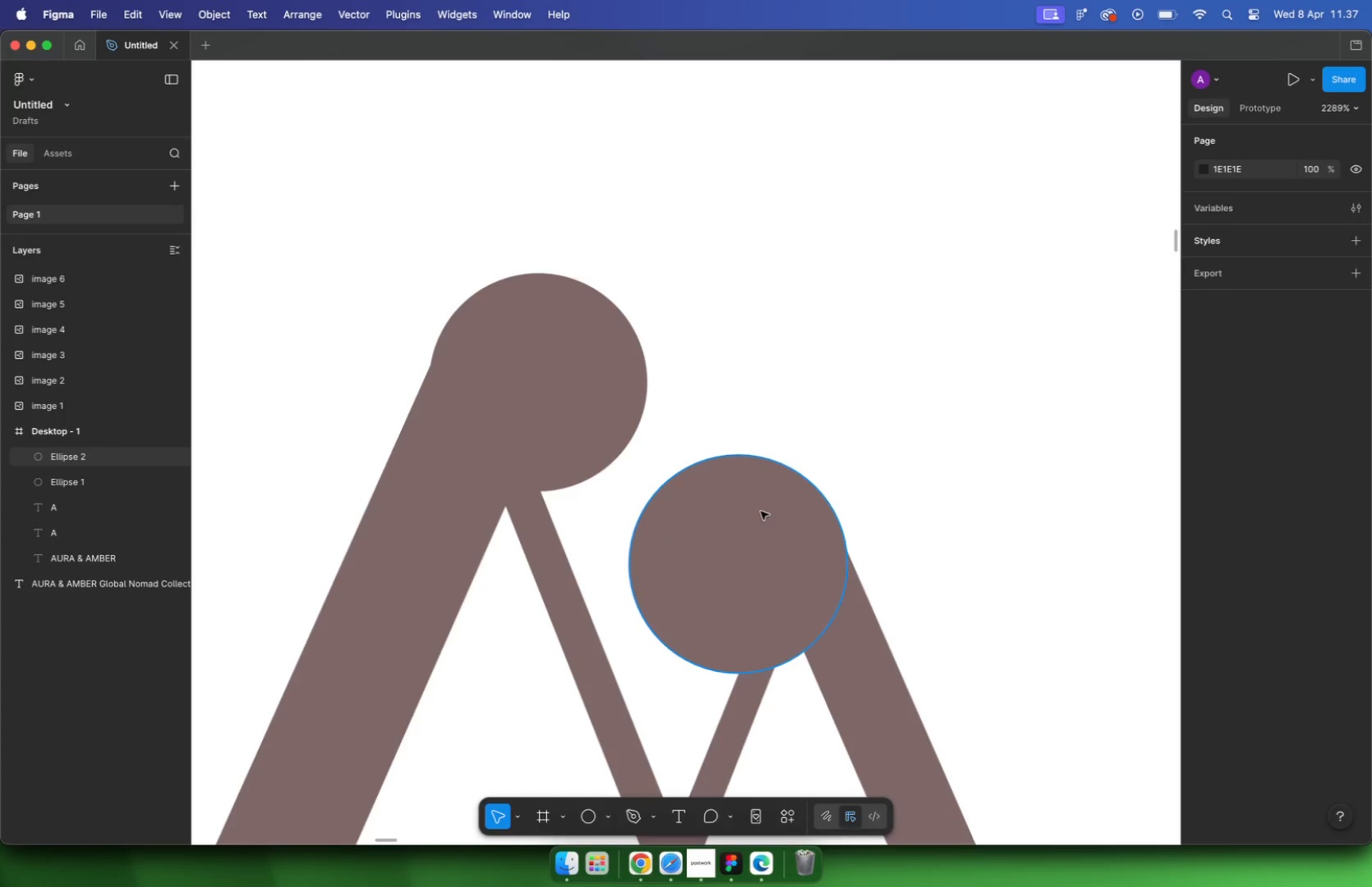 
left_click_drag(start_coordinate=[772, 538], to_coordinate=[775, 490])
 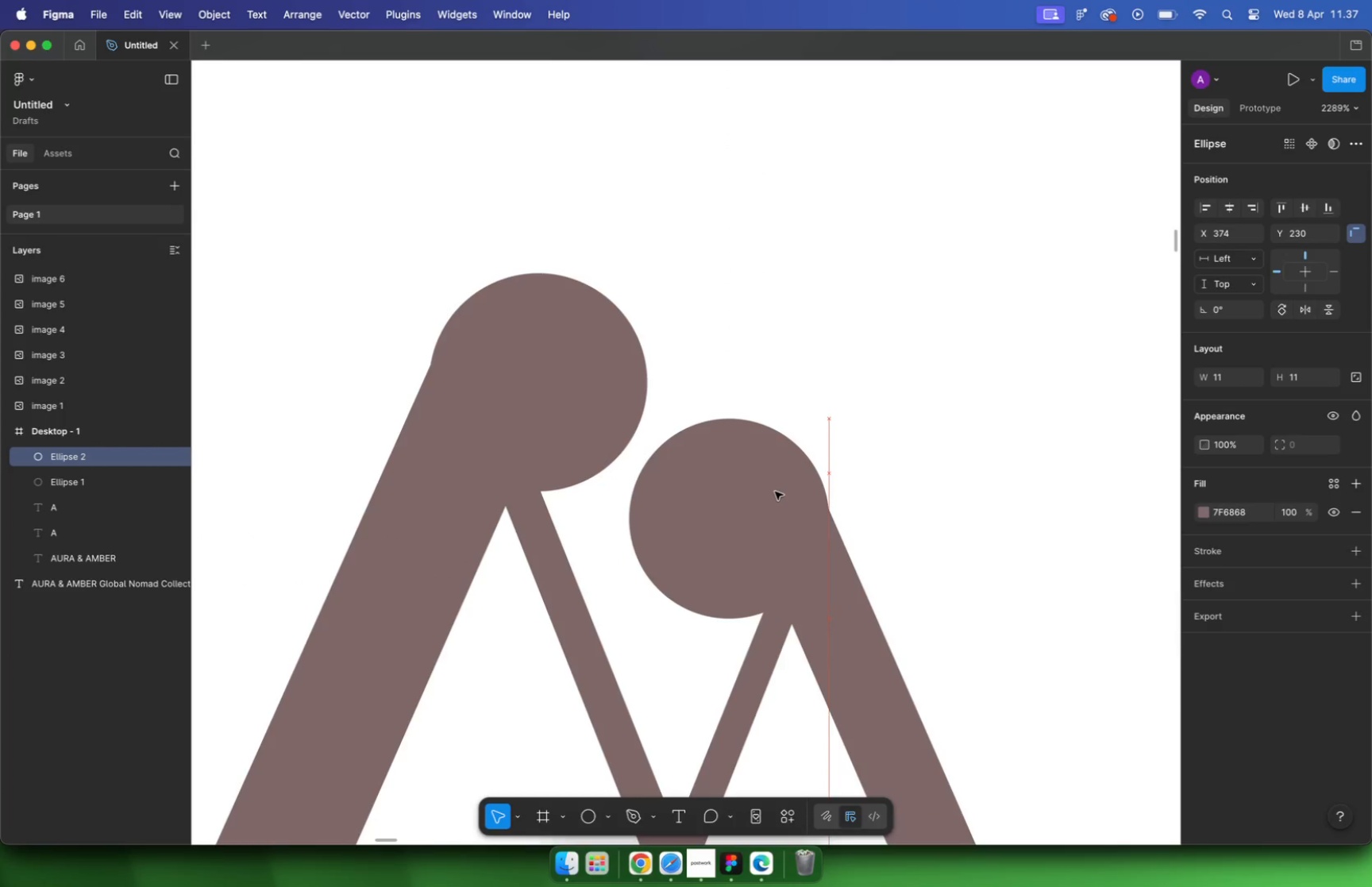 
left_click([1011, 484])
 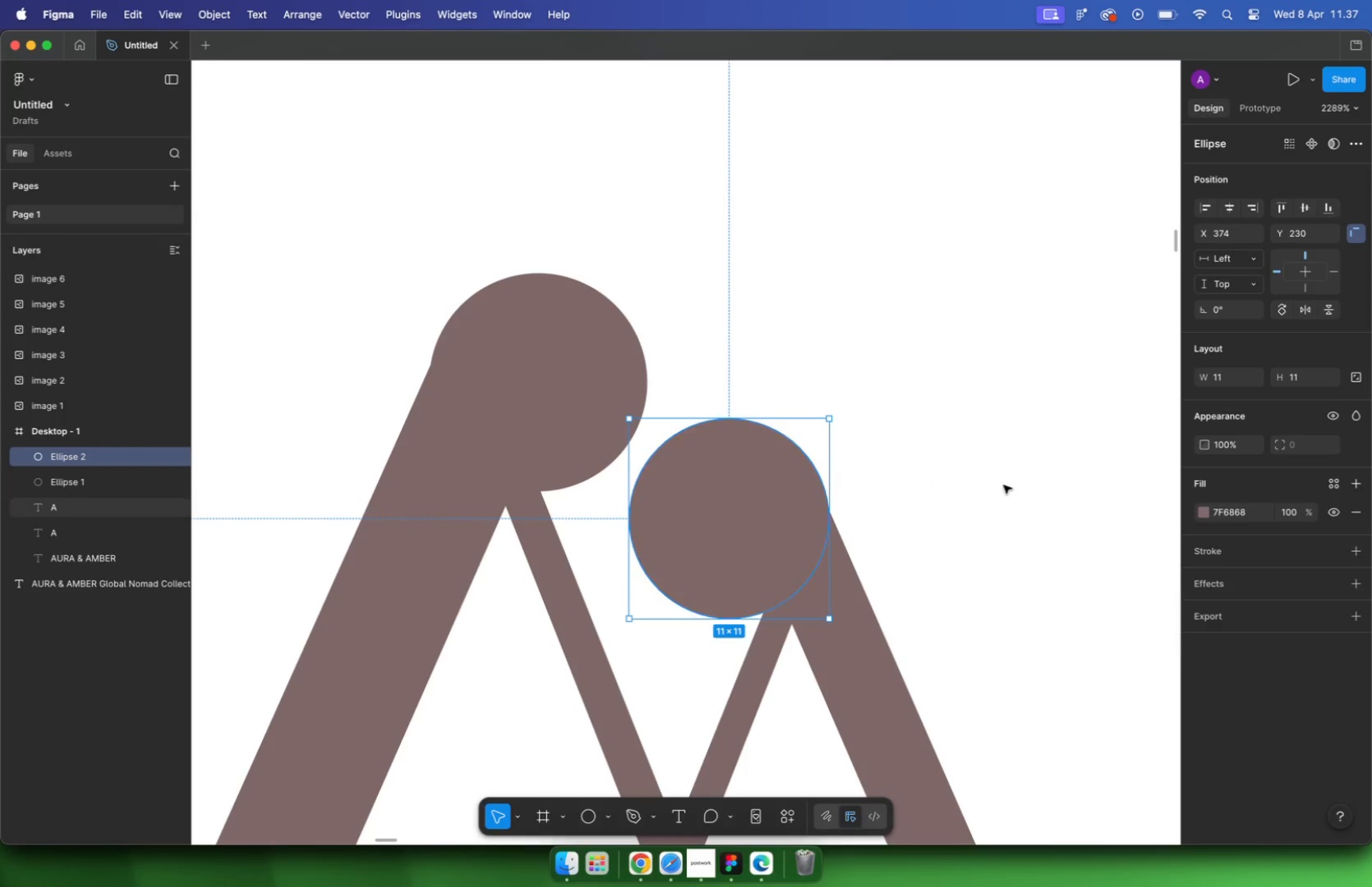 
double_click([753, 495])
 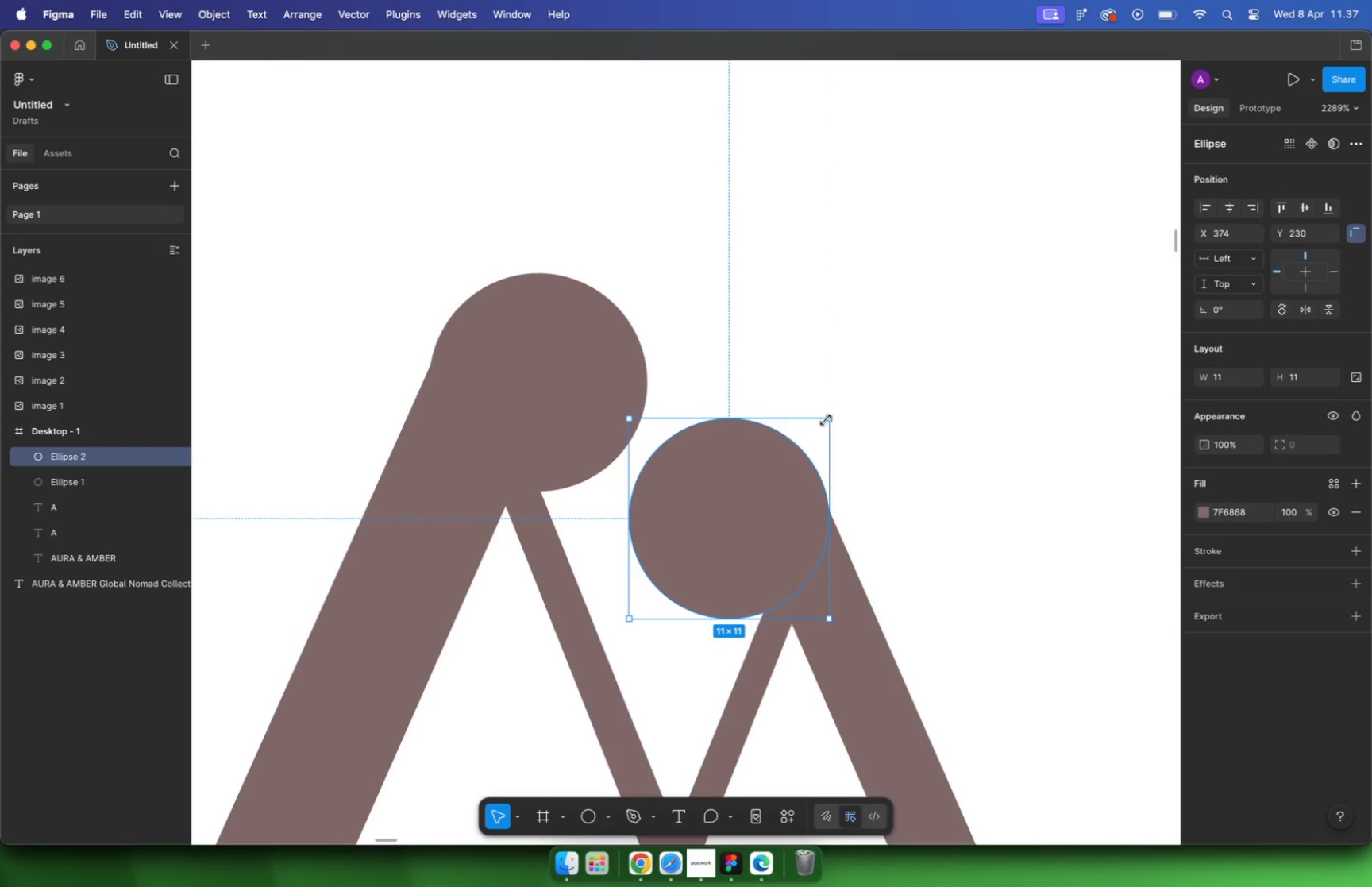 
left_click_drag(start_coordinate=[829, 415], to_coordinate=[816, 430])
 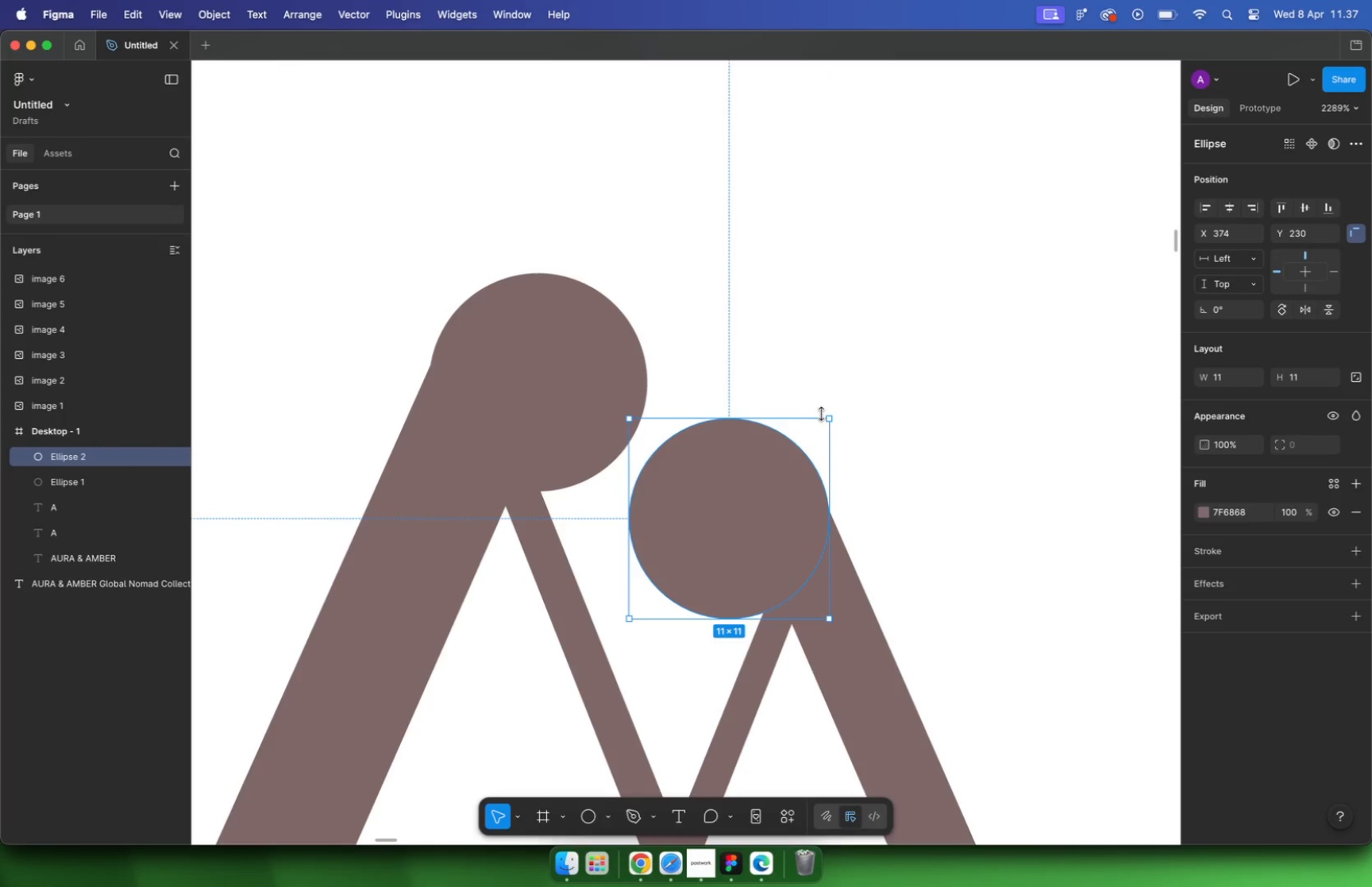 
hold_key(key=ShiftLeft, duration=1.48)
 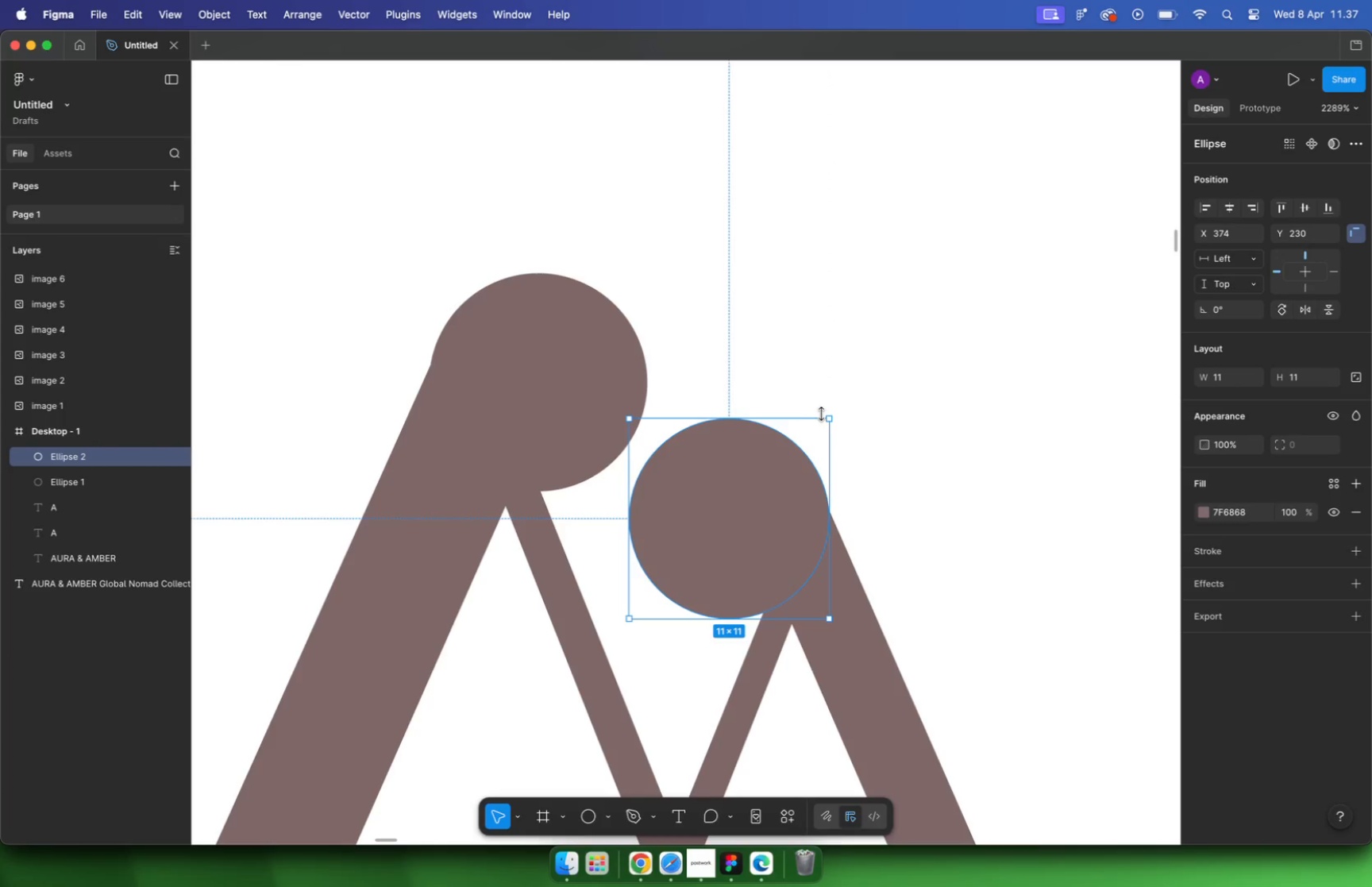 
key(Meta+CommandLeft)
 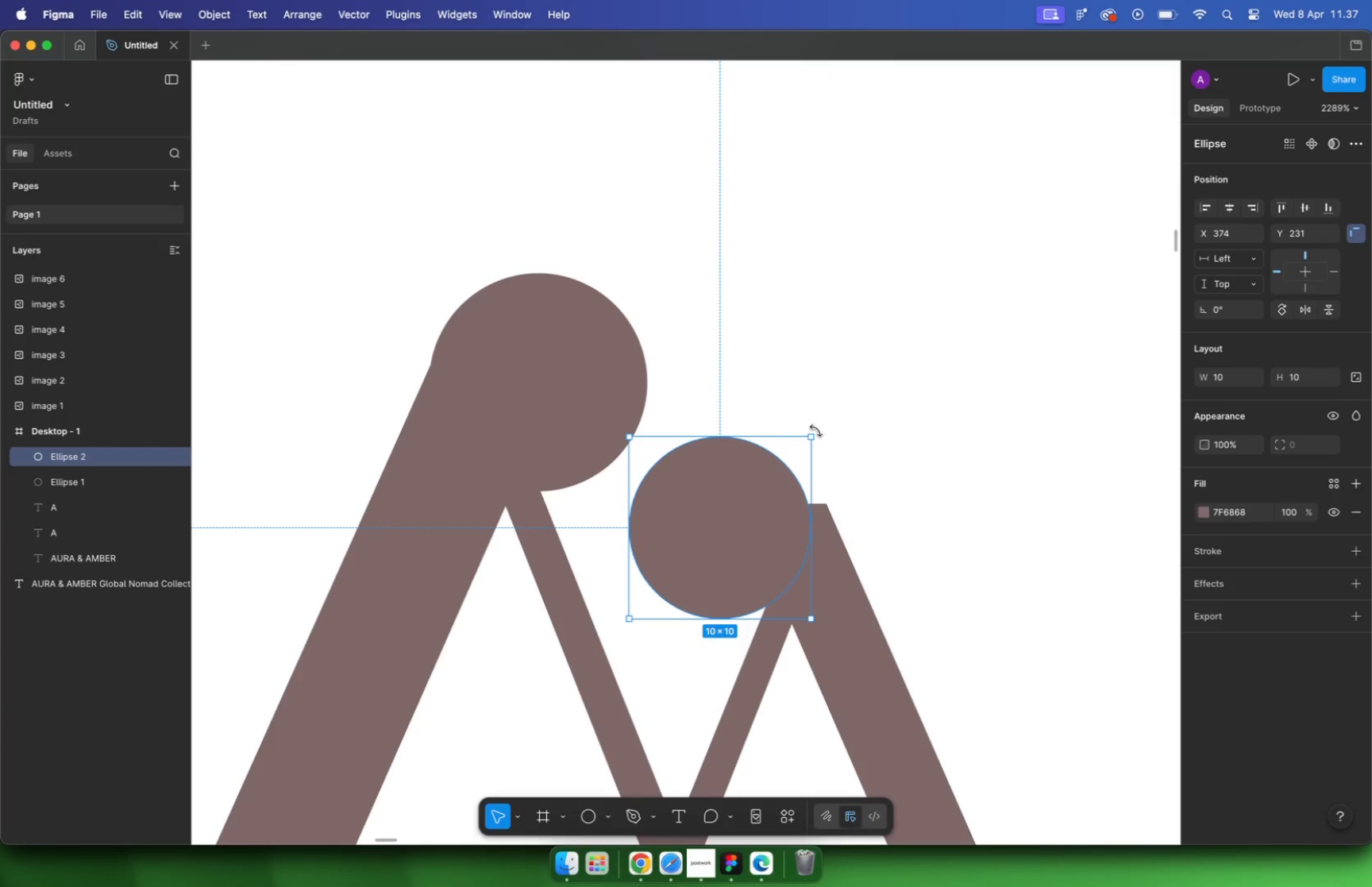 
key(Meta+Z)
 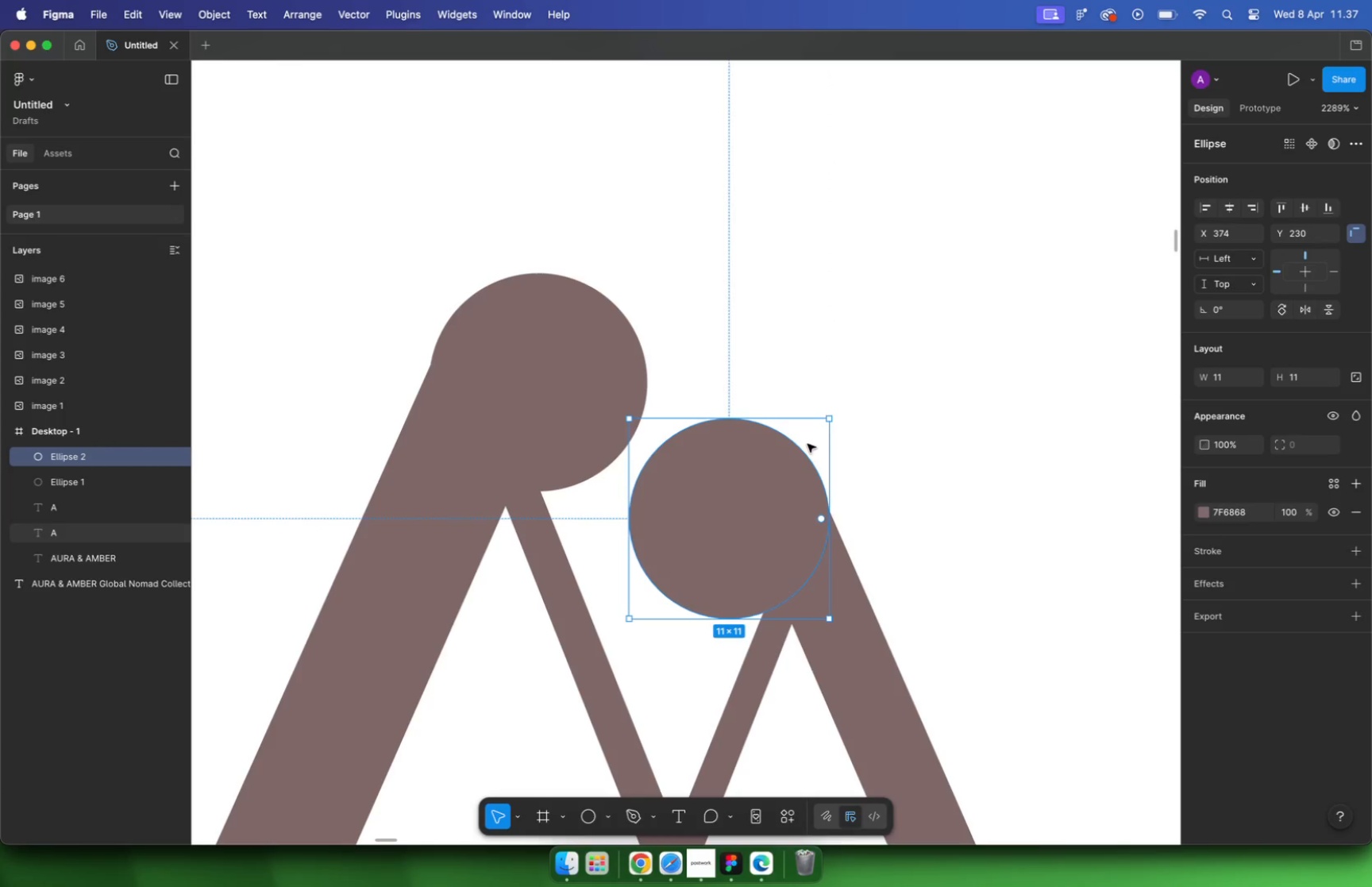 
double_click([942, 471])
 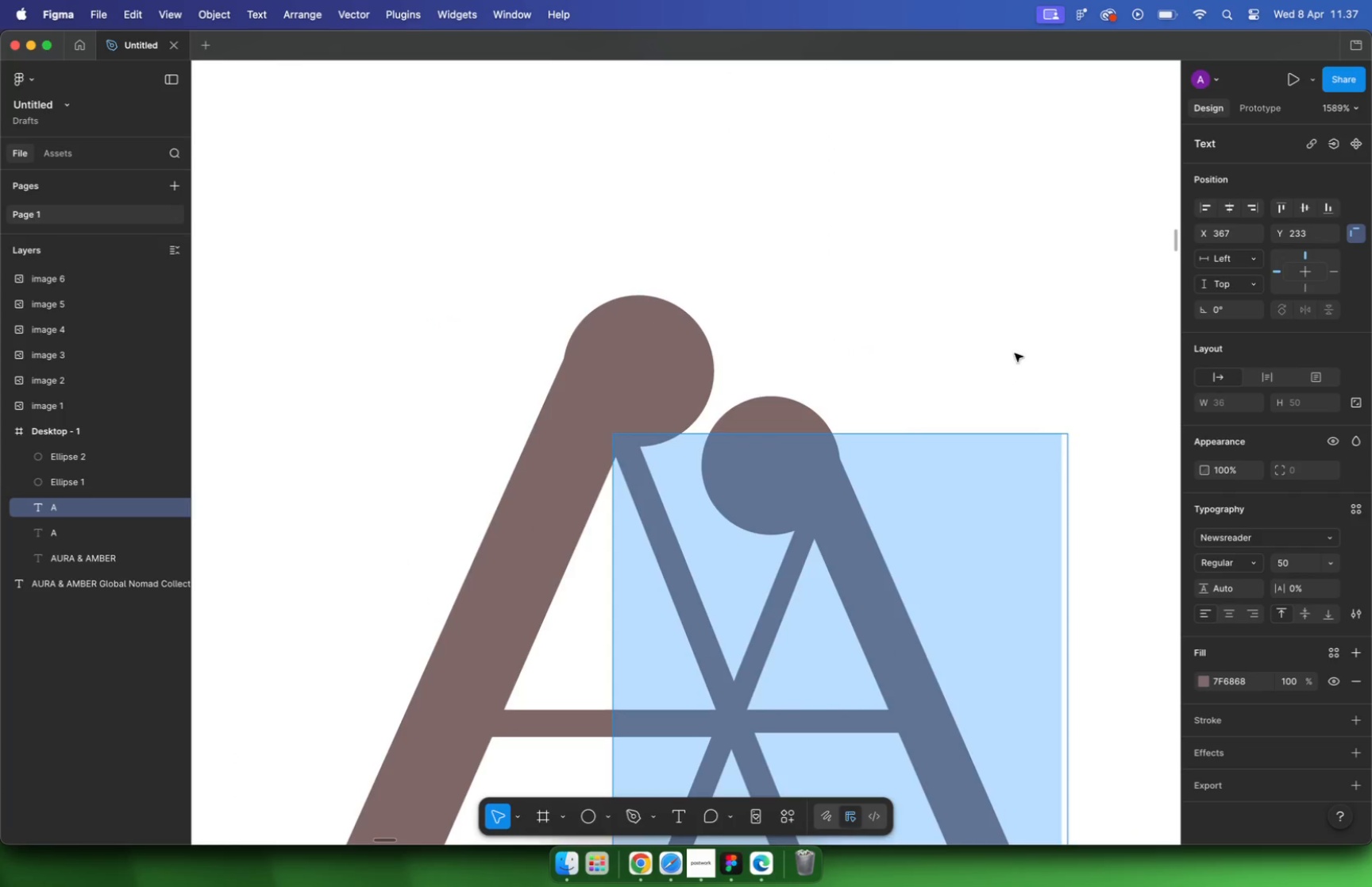 
hold_key(key=CommandLeft, duration=0.76)
scroll: coordinate [865, 347], scroll_direction: down, amount: 3.0
 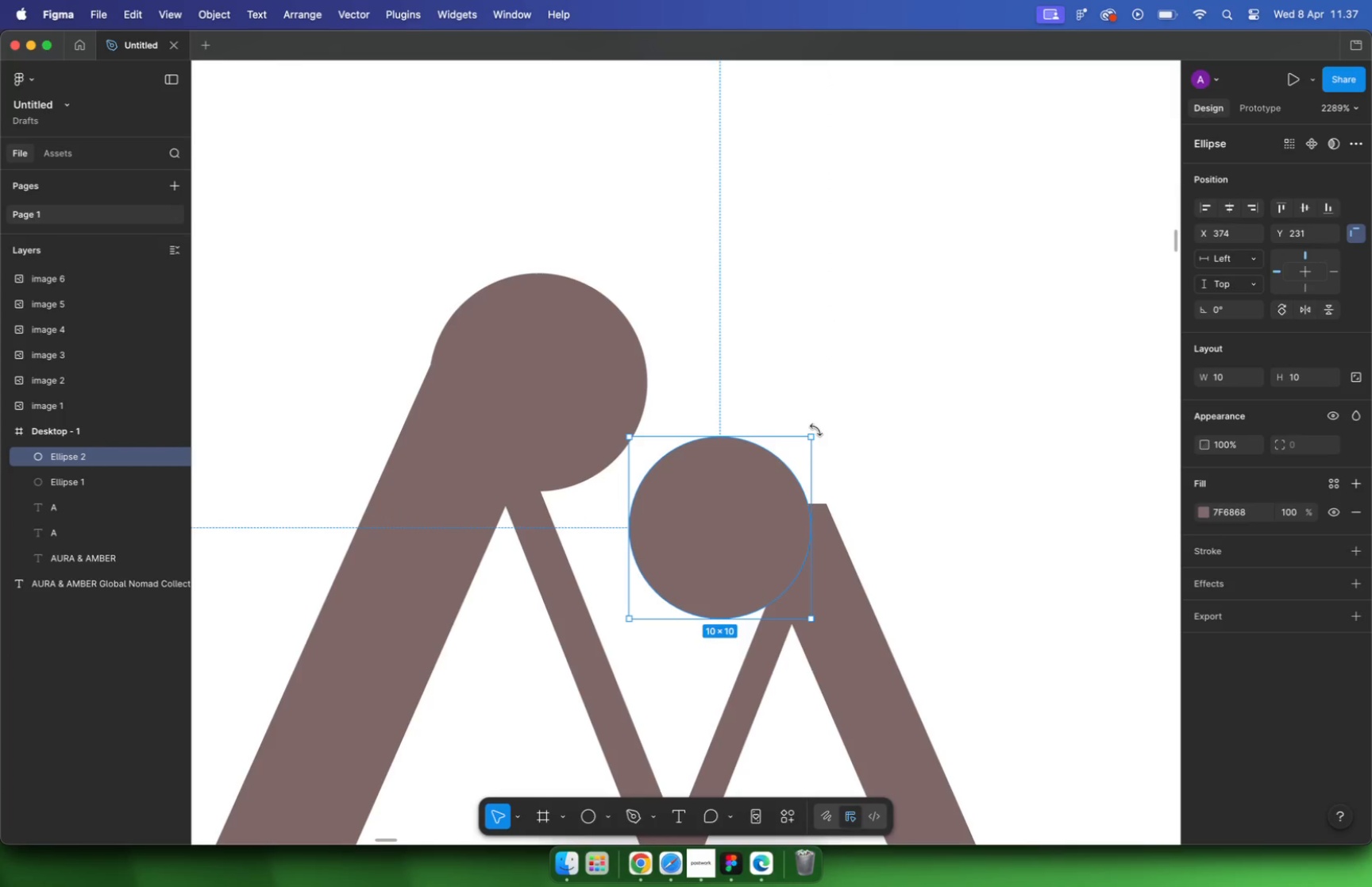 
double_click([1015, 335])
 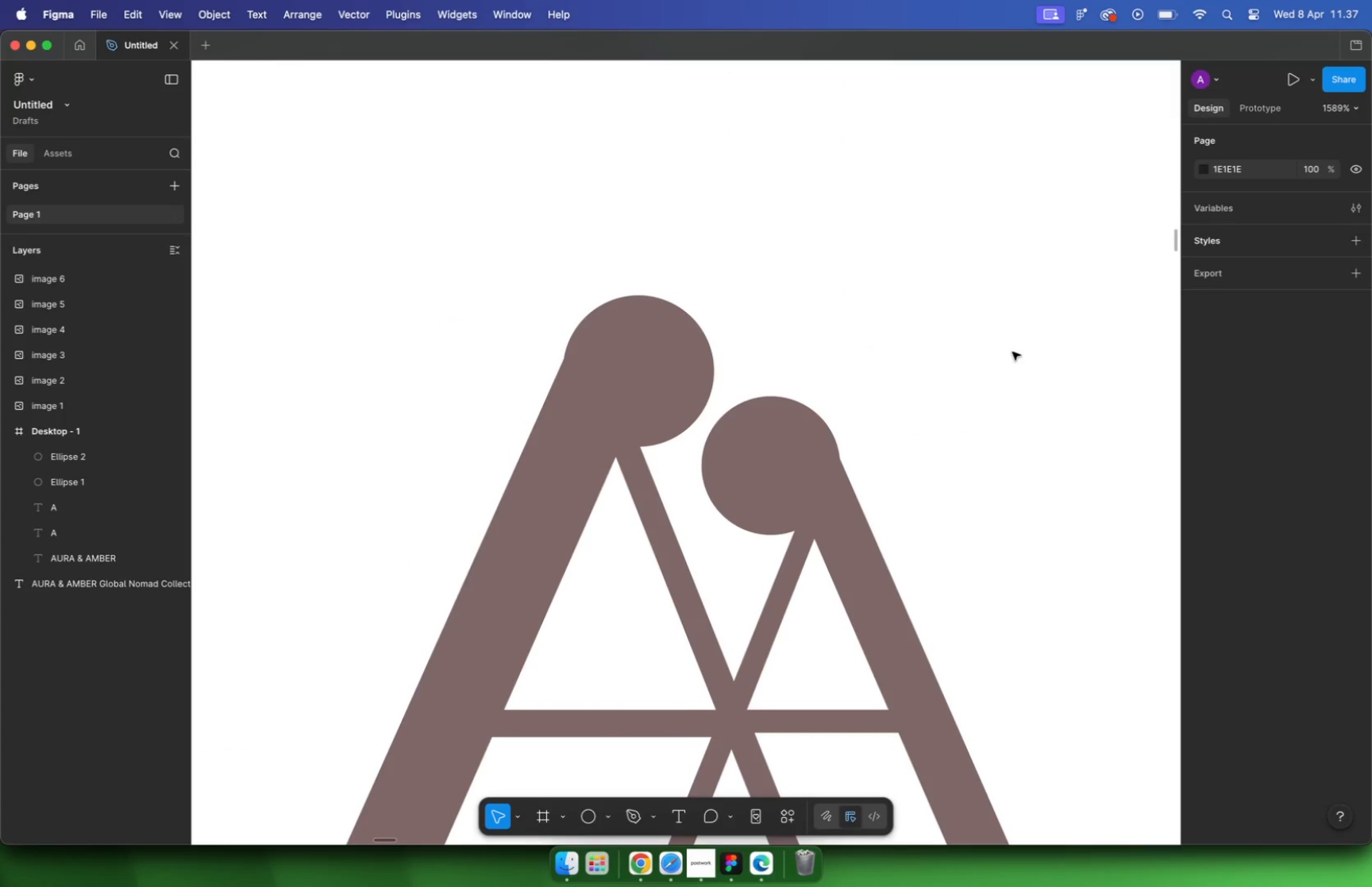 
left_click_drag(start_coordinate=[1012, 352], to_coordinate=[817, 555])
 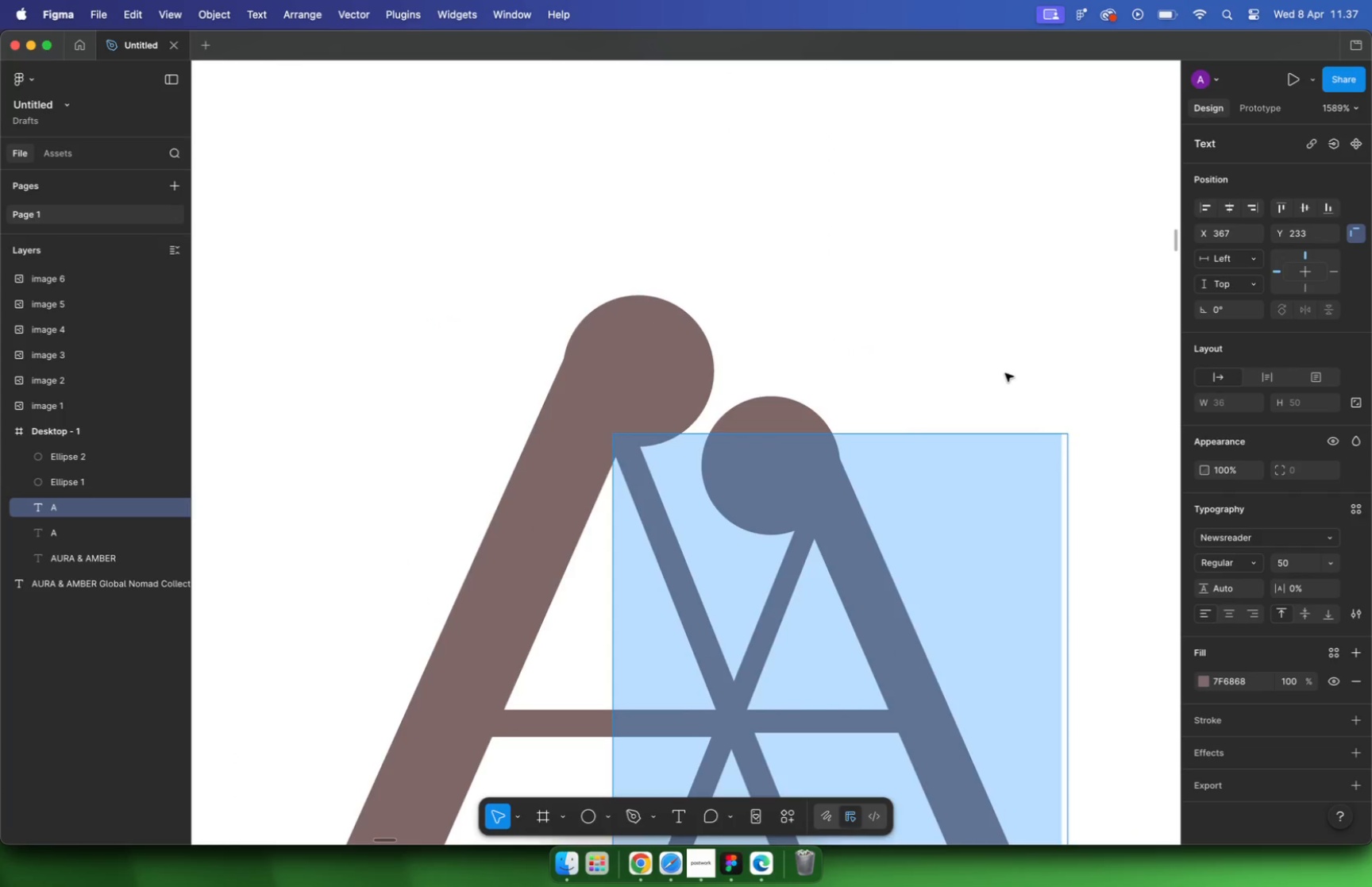 
left_click([816, 471])
 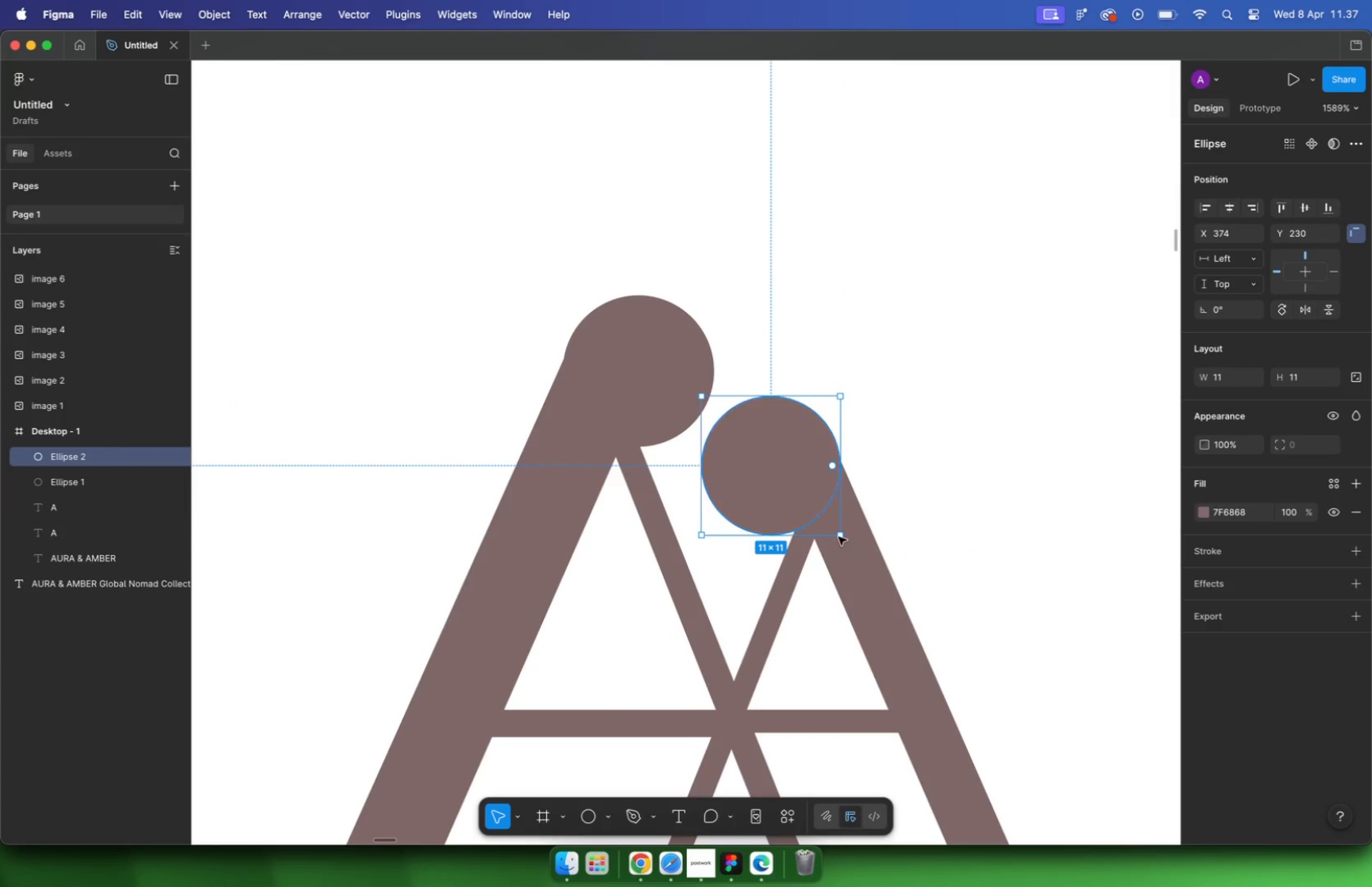 
hold_key(key=ShiftLeft, duration=0.44)
double_click([846, 553])
 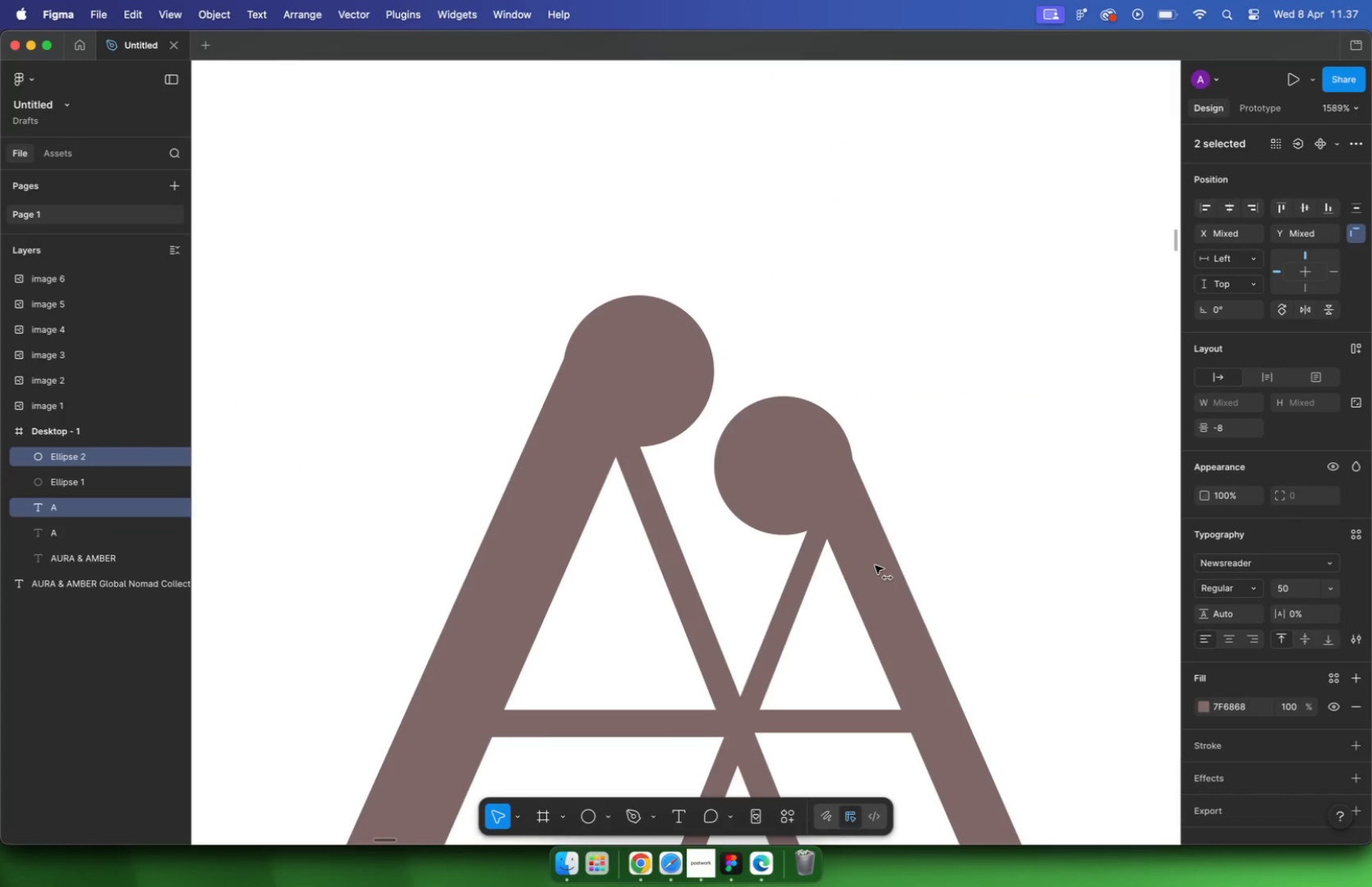 
left_click_drag(start_coordinate=[860, 565], to_coordinate=[876, 565])
 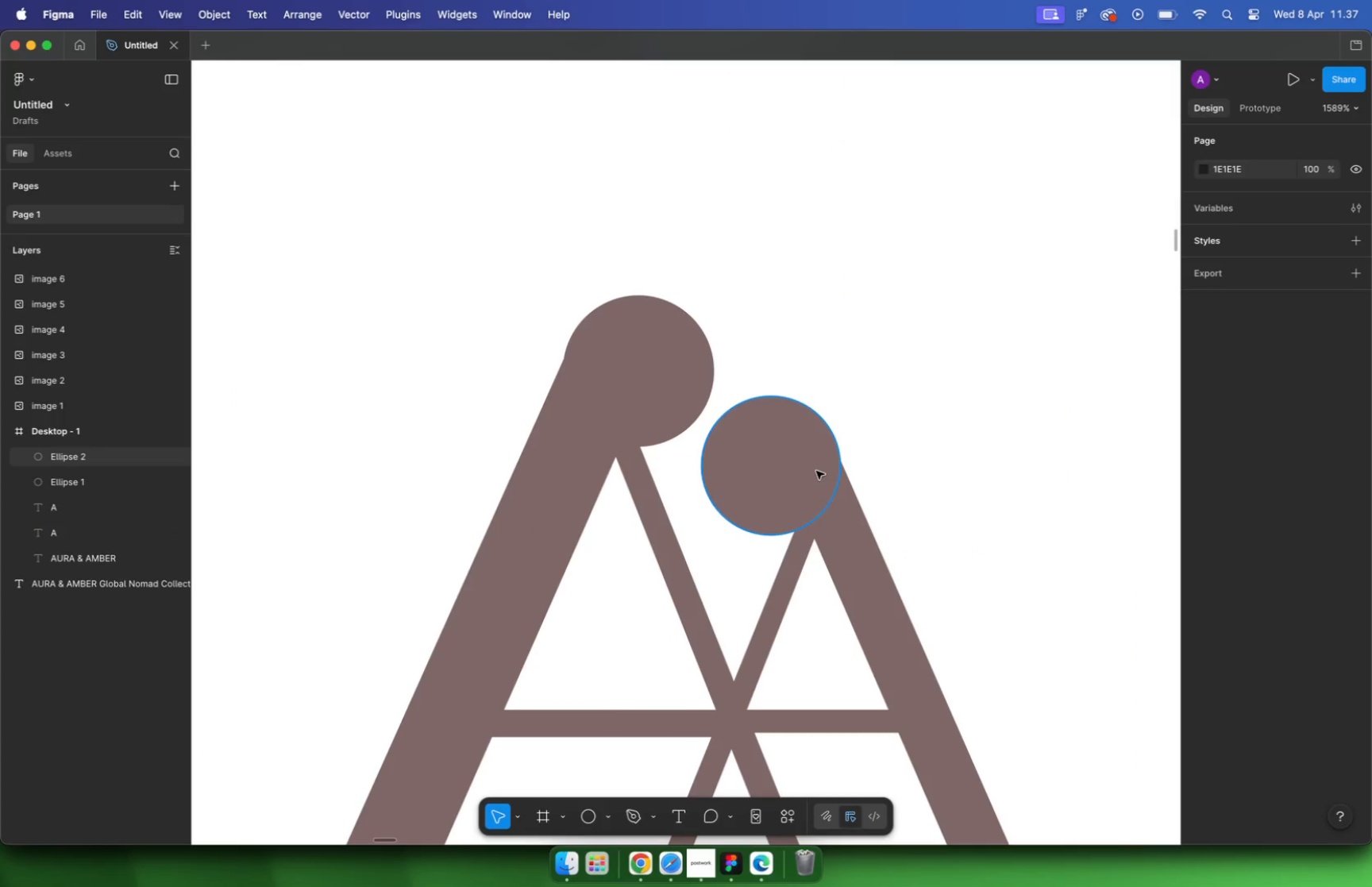 
hold_key(key=ShiftLeft, duration=0.93)
 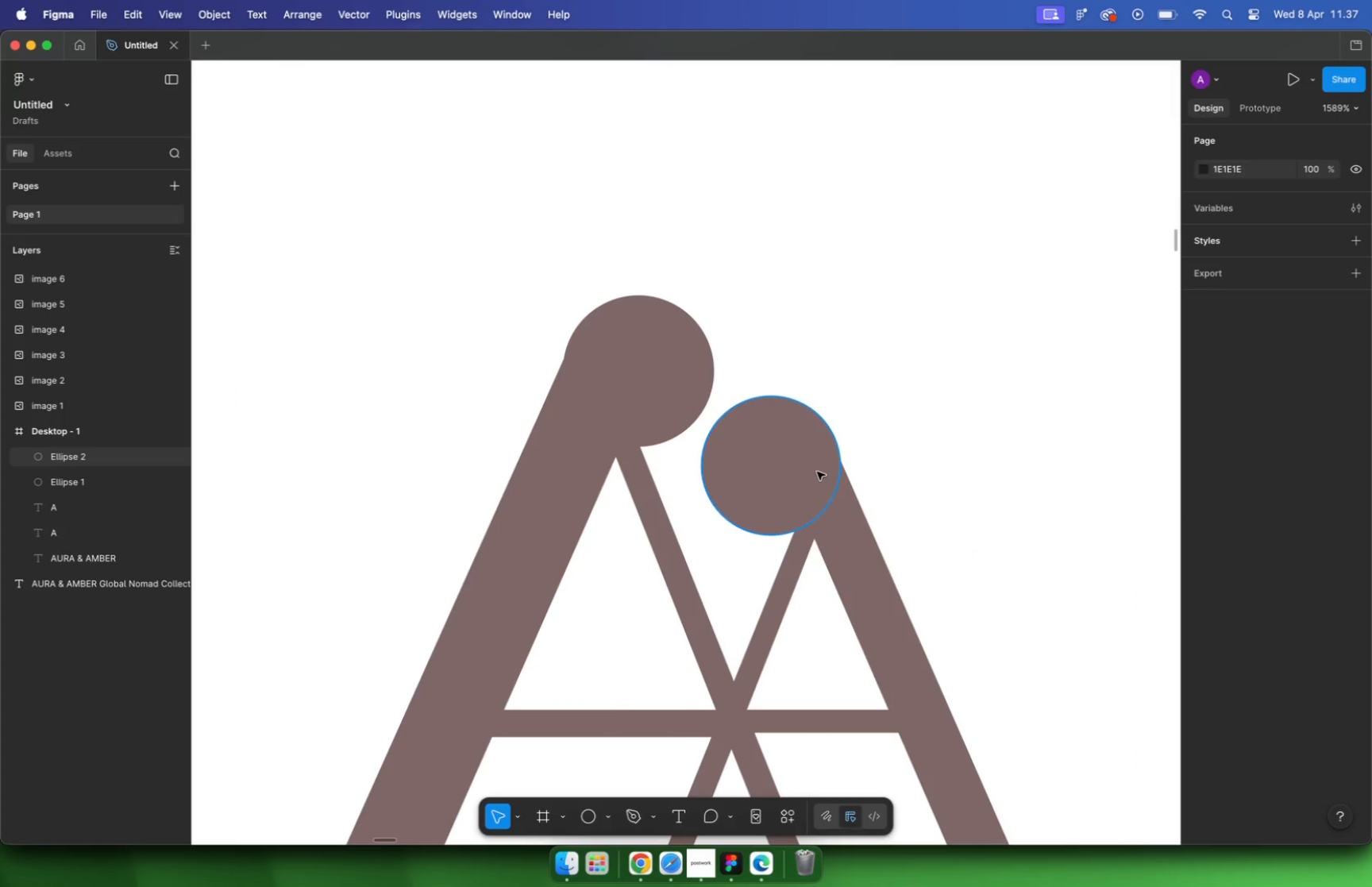 
left_click([967, 360])
 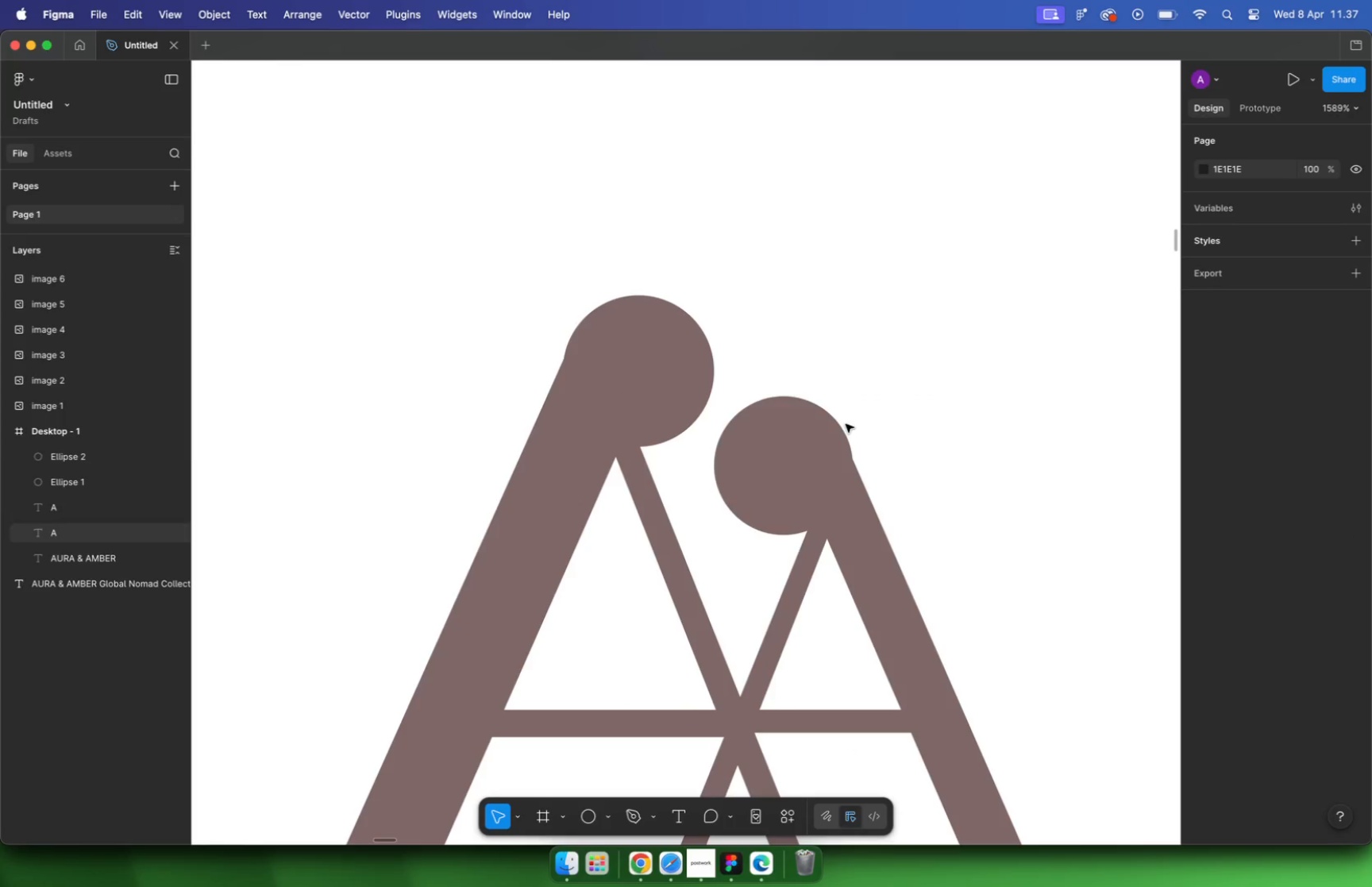 
left_click([789, 449])
 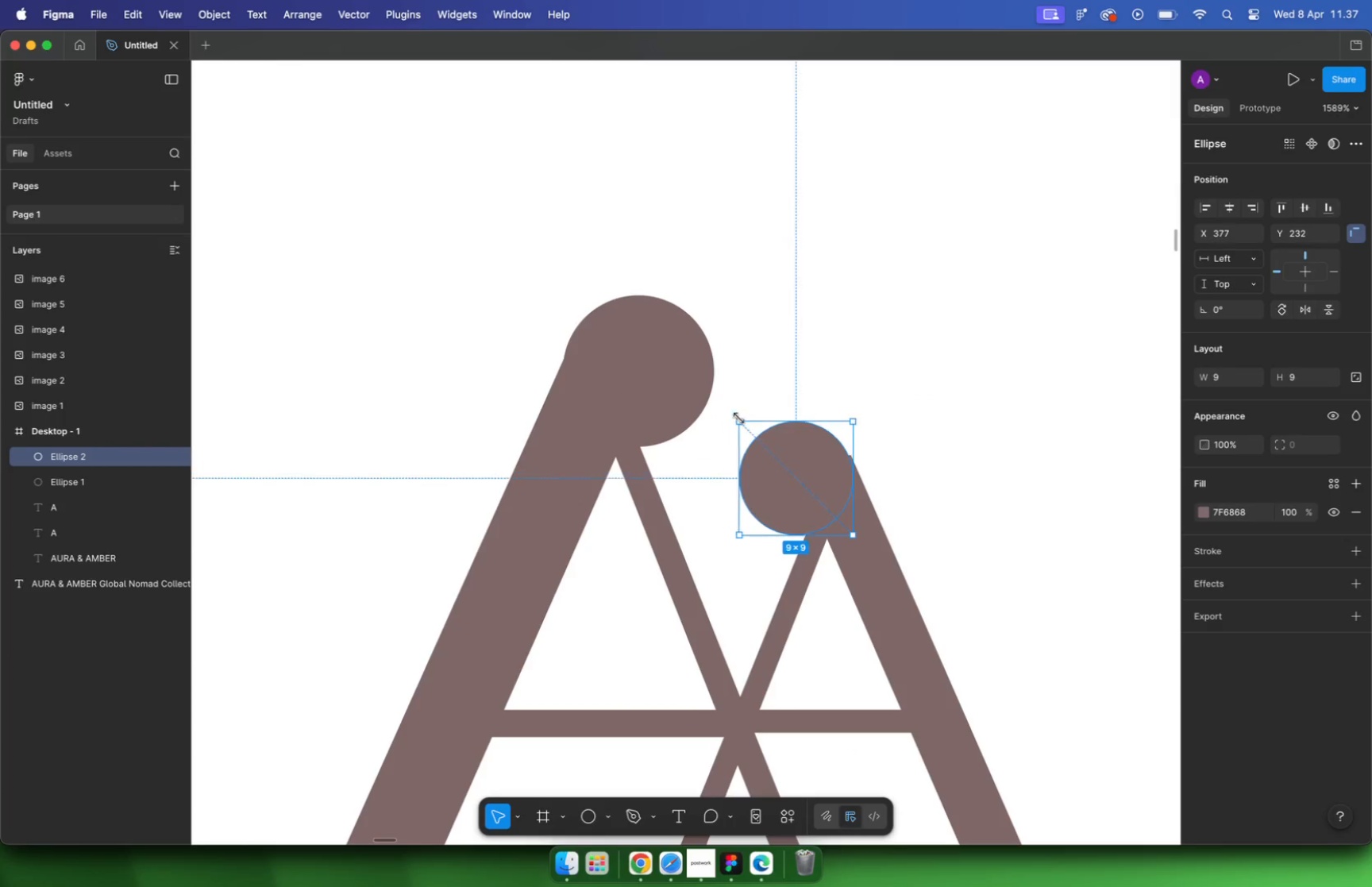 
left_click_drag(start_coordinate=[710, 395], to_coordinate=[740, 419])
 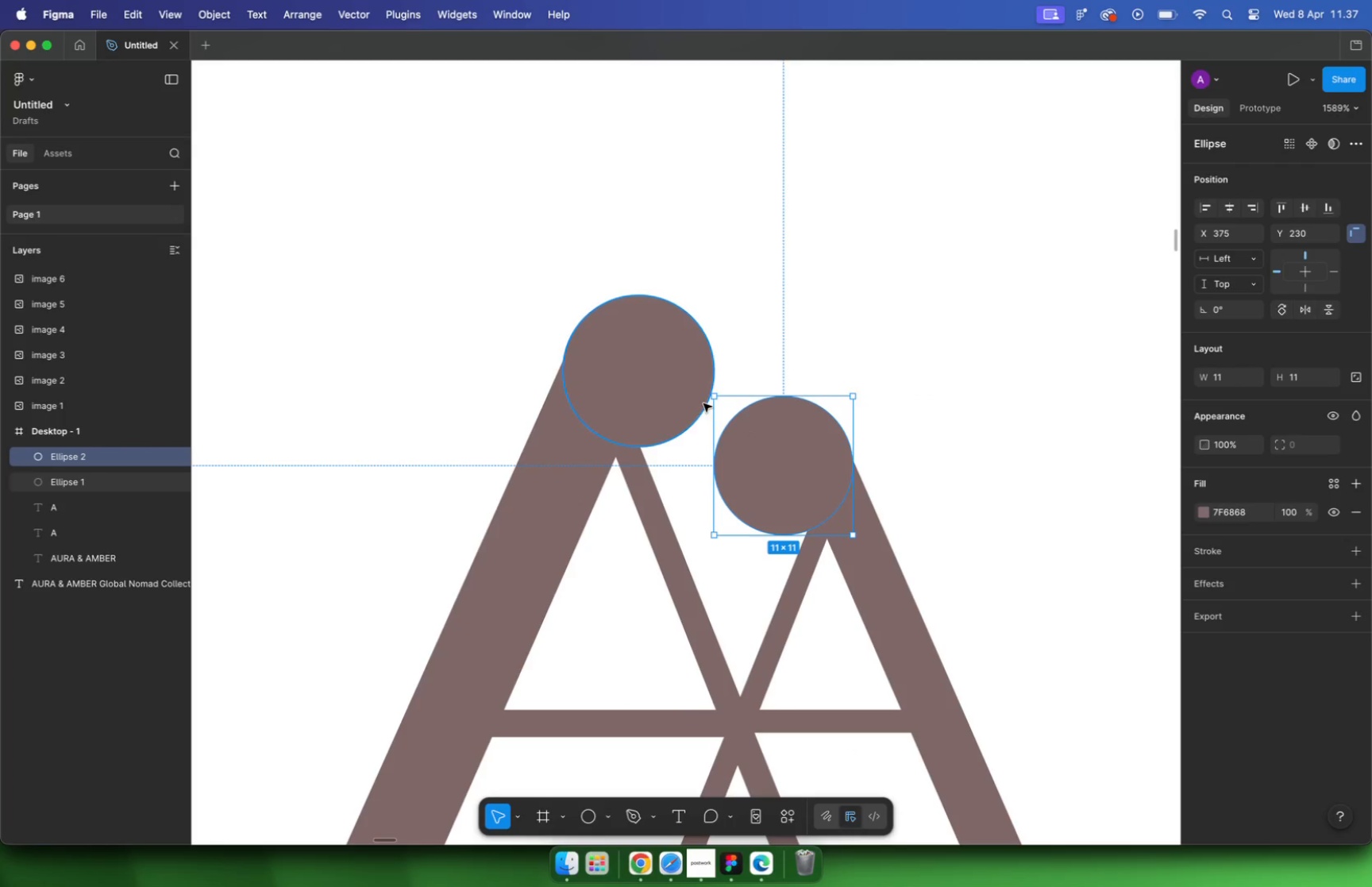 
hold_key(key=ShiftLeft, duration=1.28)
 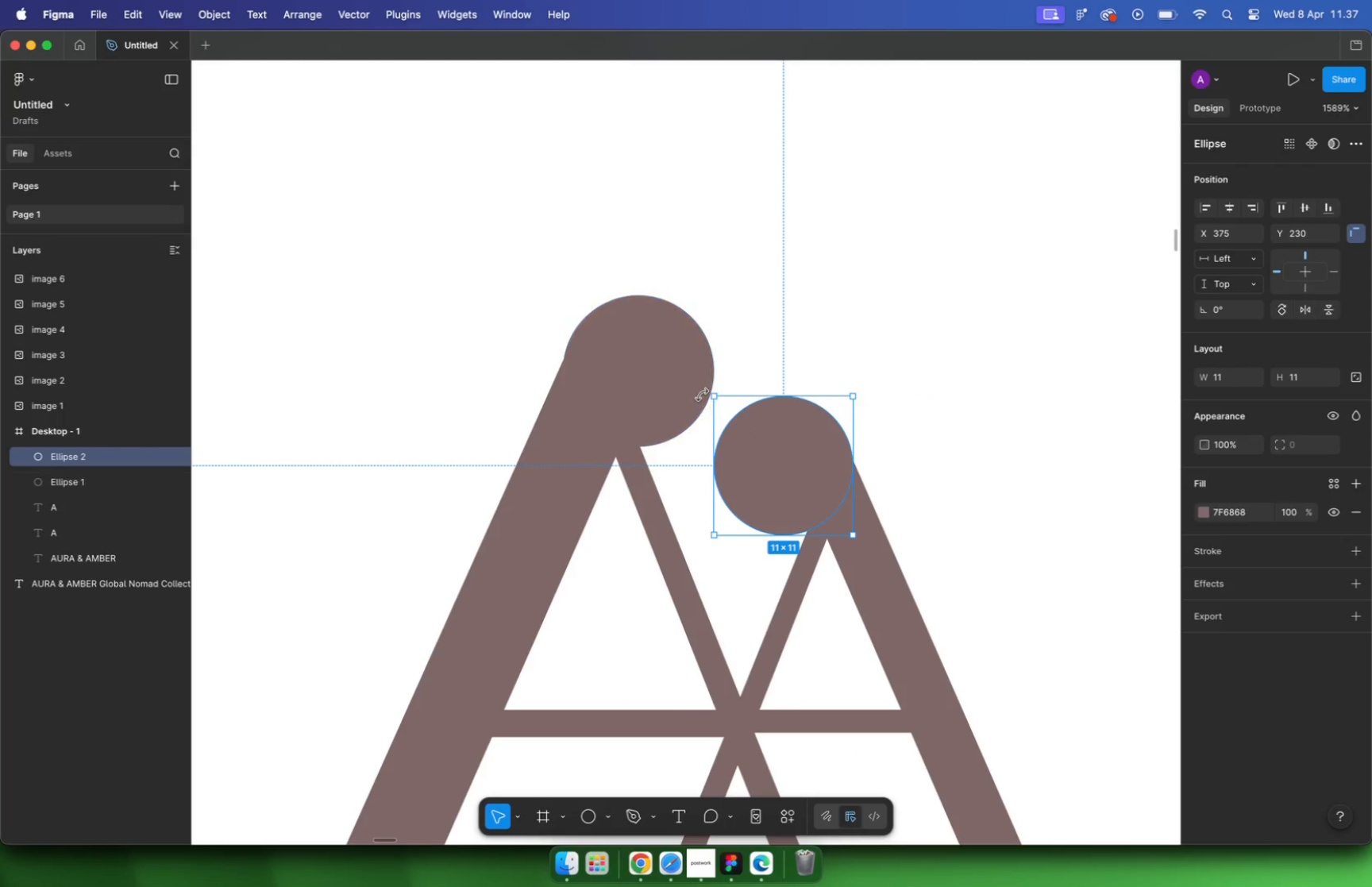 
key(ArrowRight)
 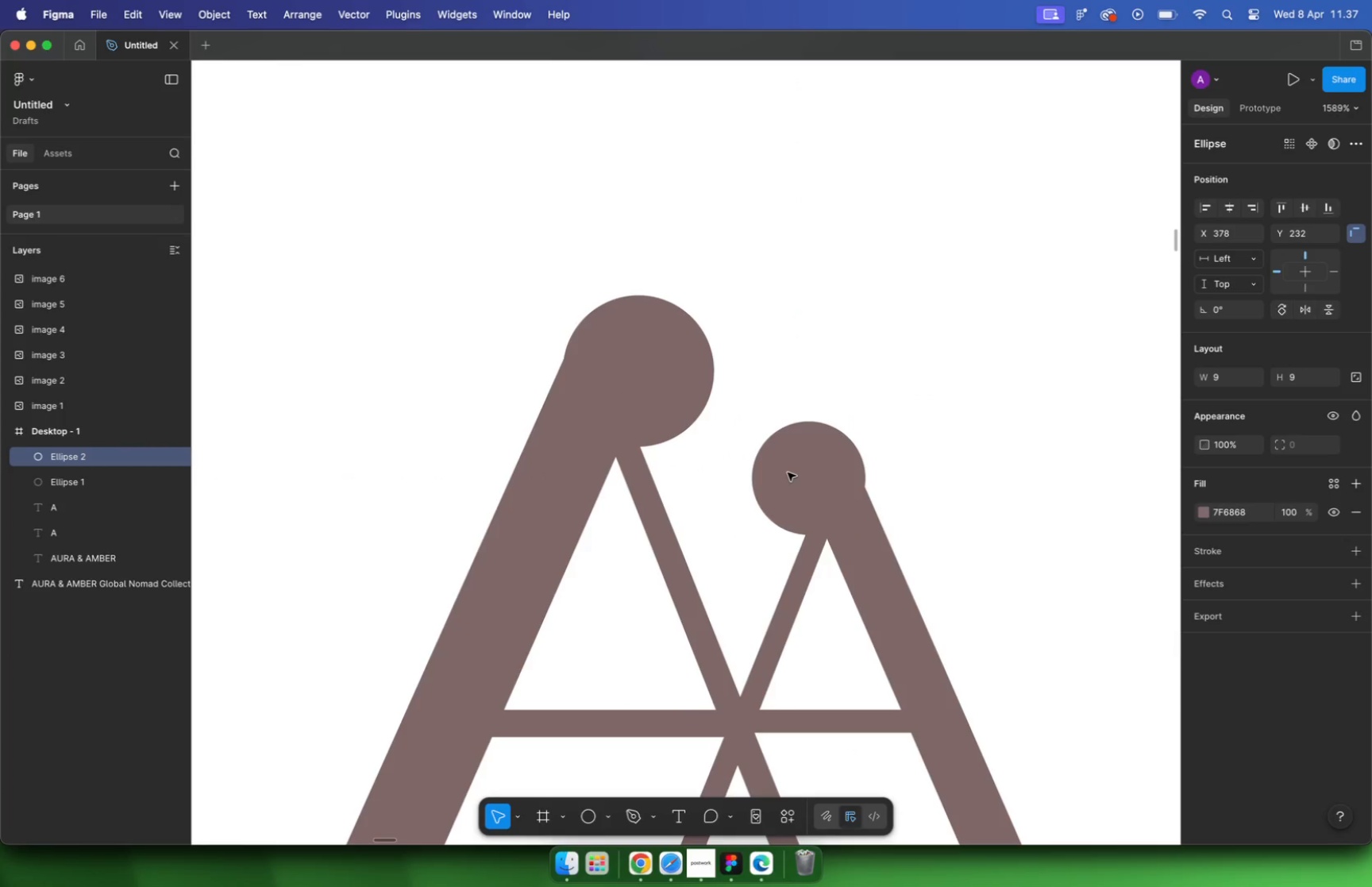 
left_click([944, 357])
 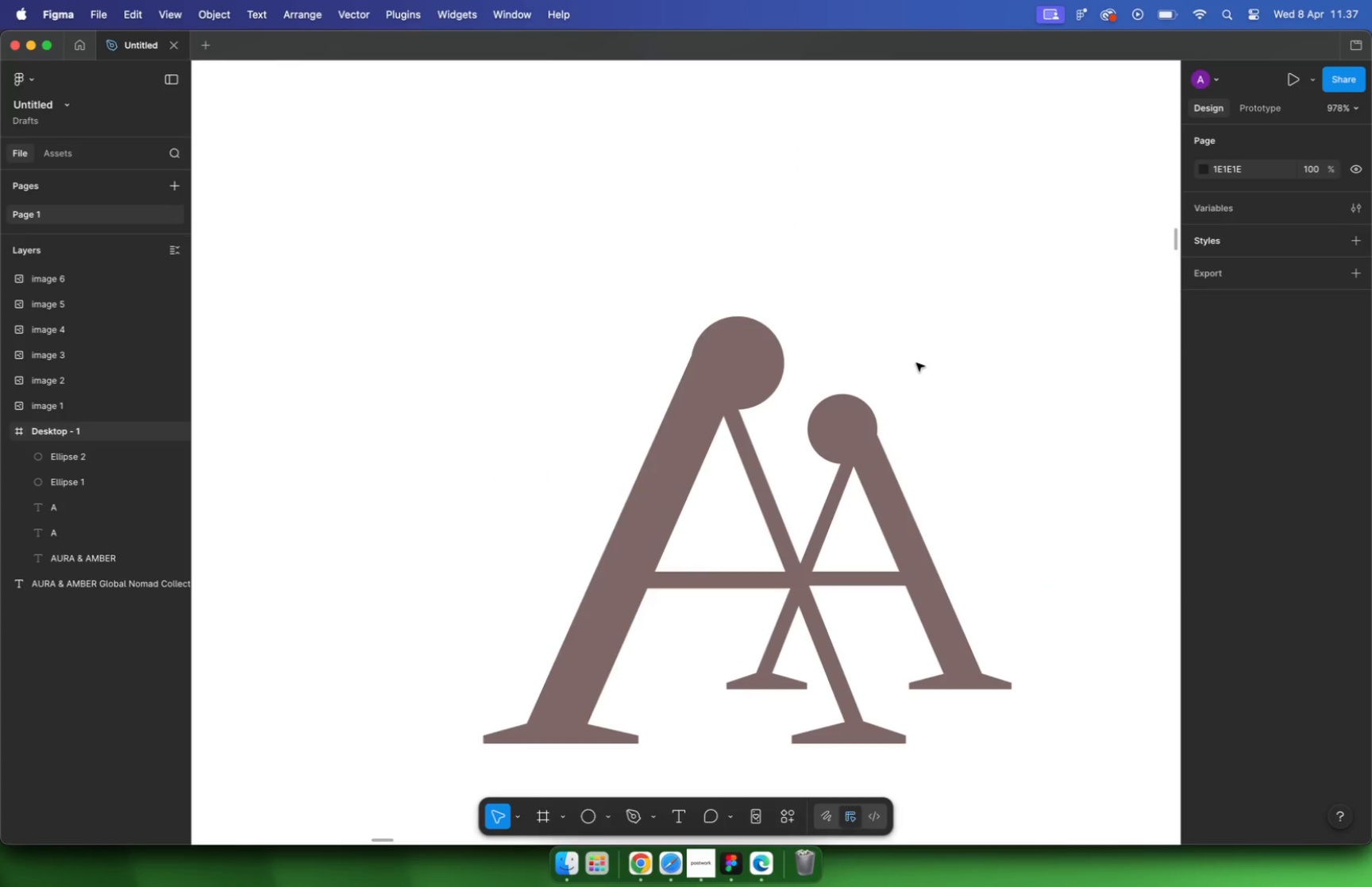 
hold_key(key=CommandLeft, duration=1.94)
scroll: coordinate [913, 361], scroll_direction: down, amount: 22.0
 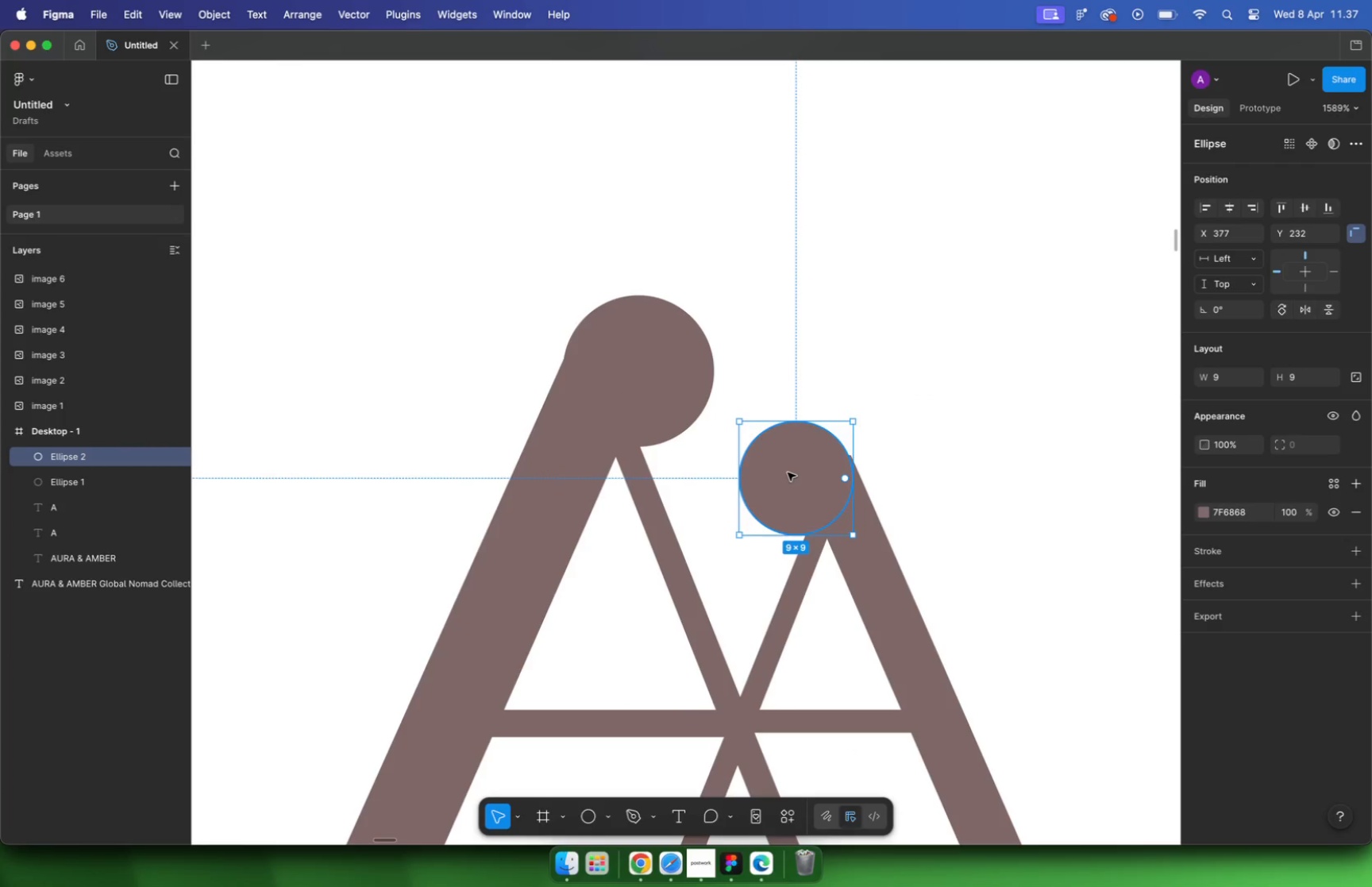 
scroll: coordinate [916, 362], scroll_direction: up, amount: 15.0
 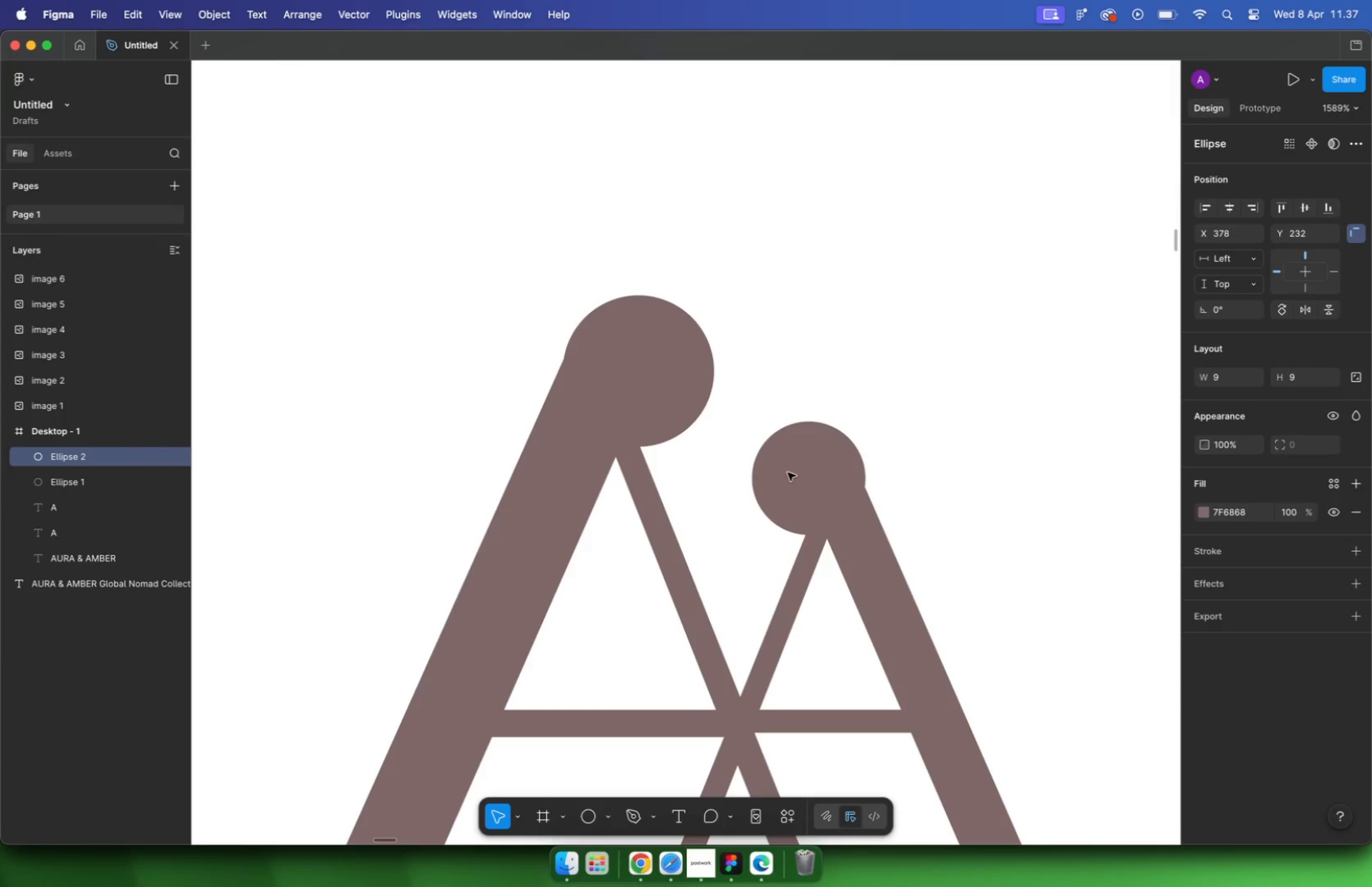 
key(Meta+Z)
 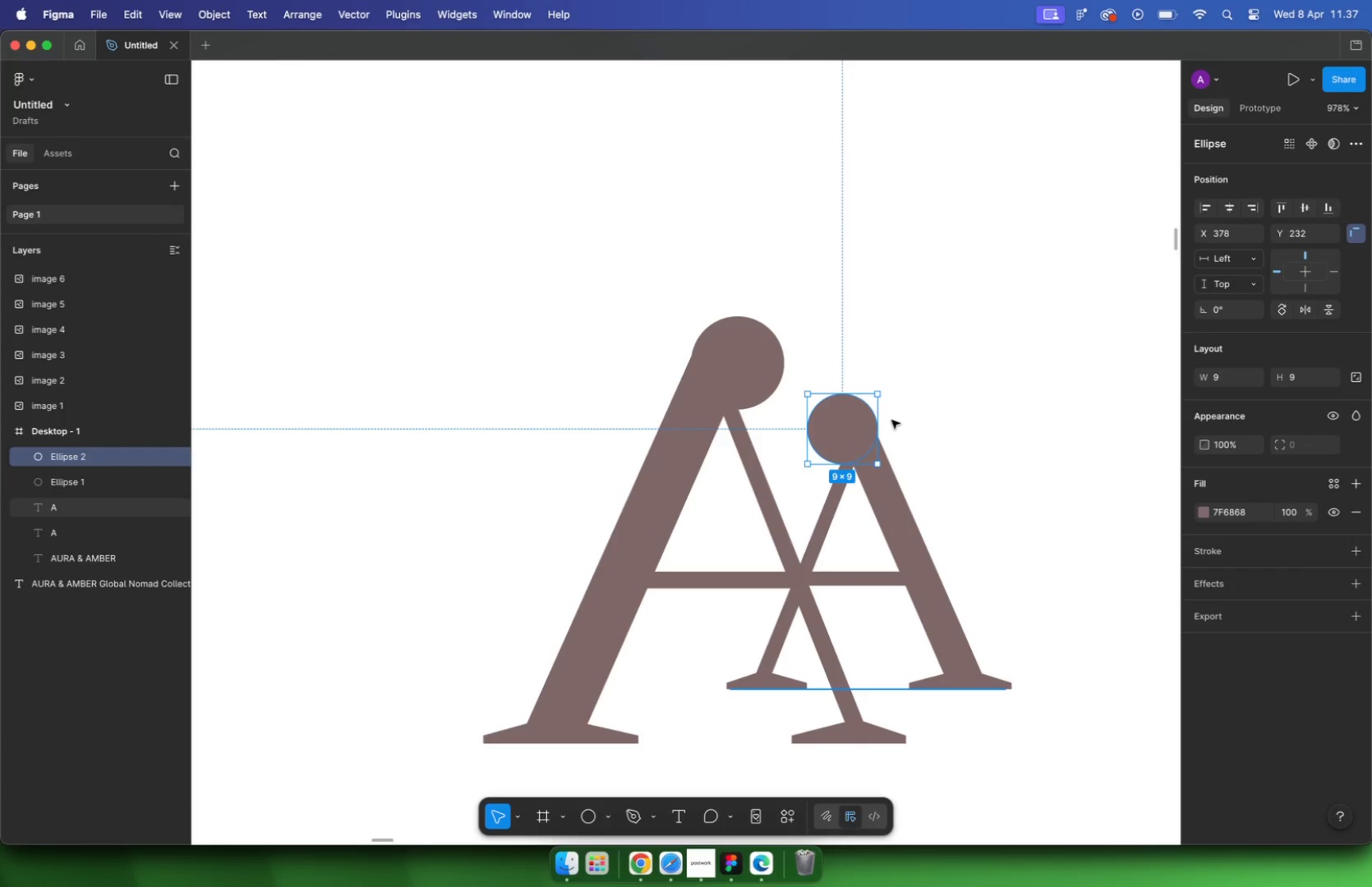 
key(Meta+Z)
 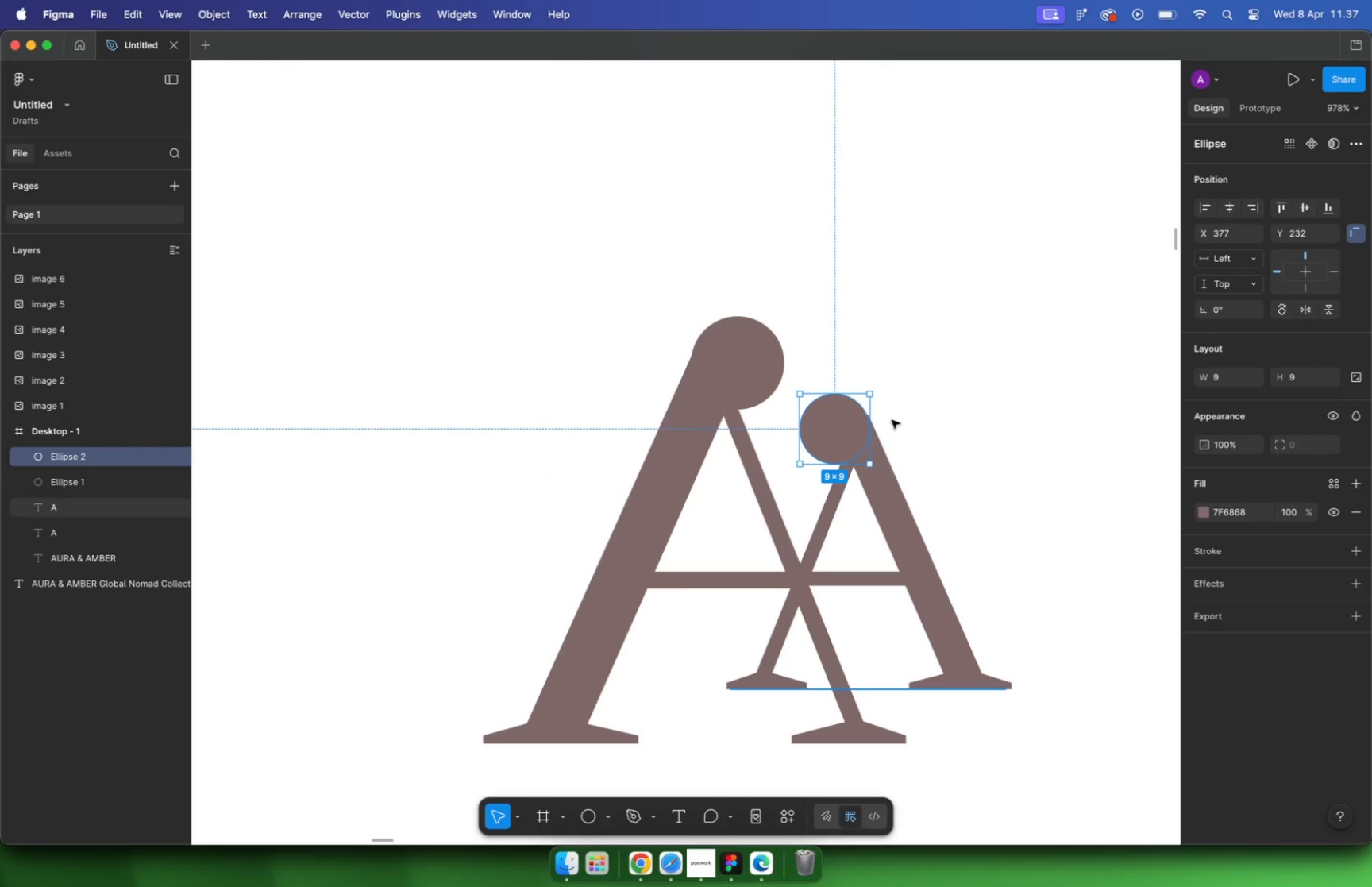 
key(Meta+Z)
 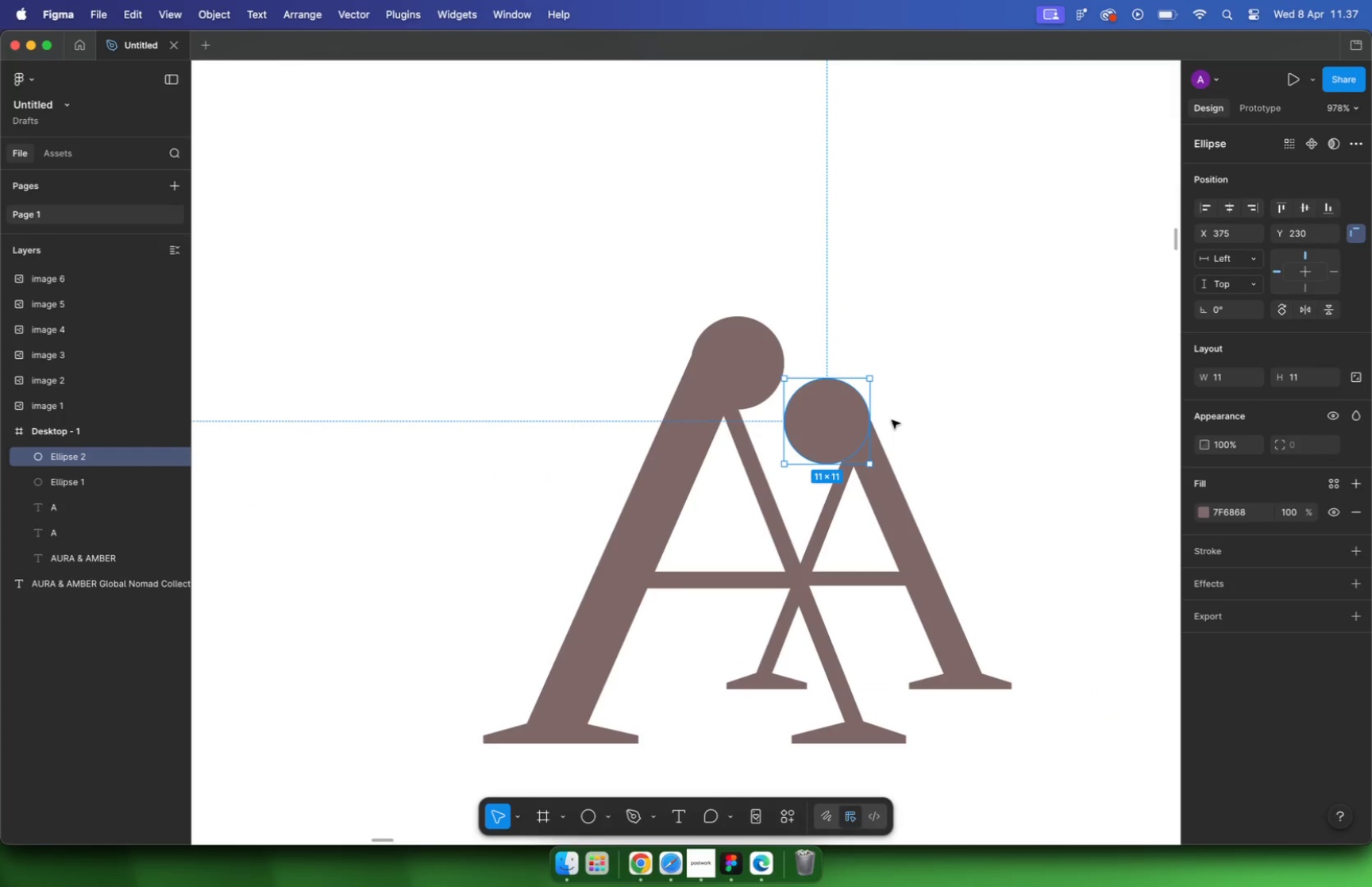 
key(Meta+Z)
 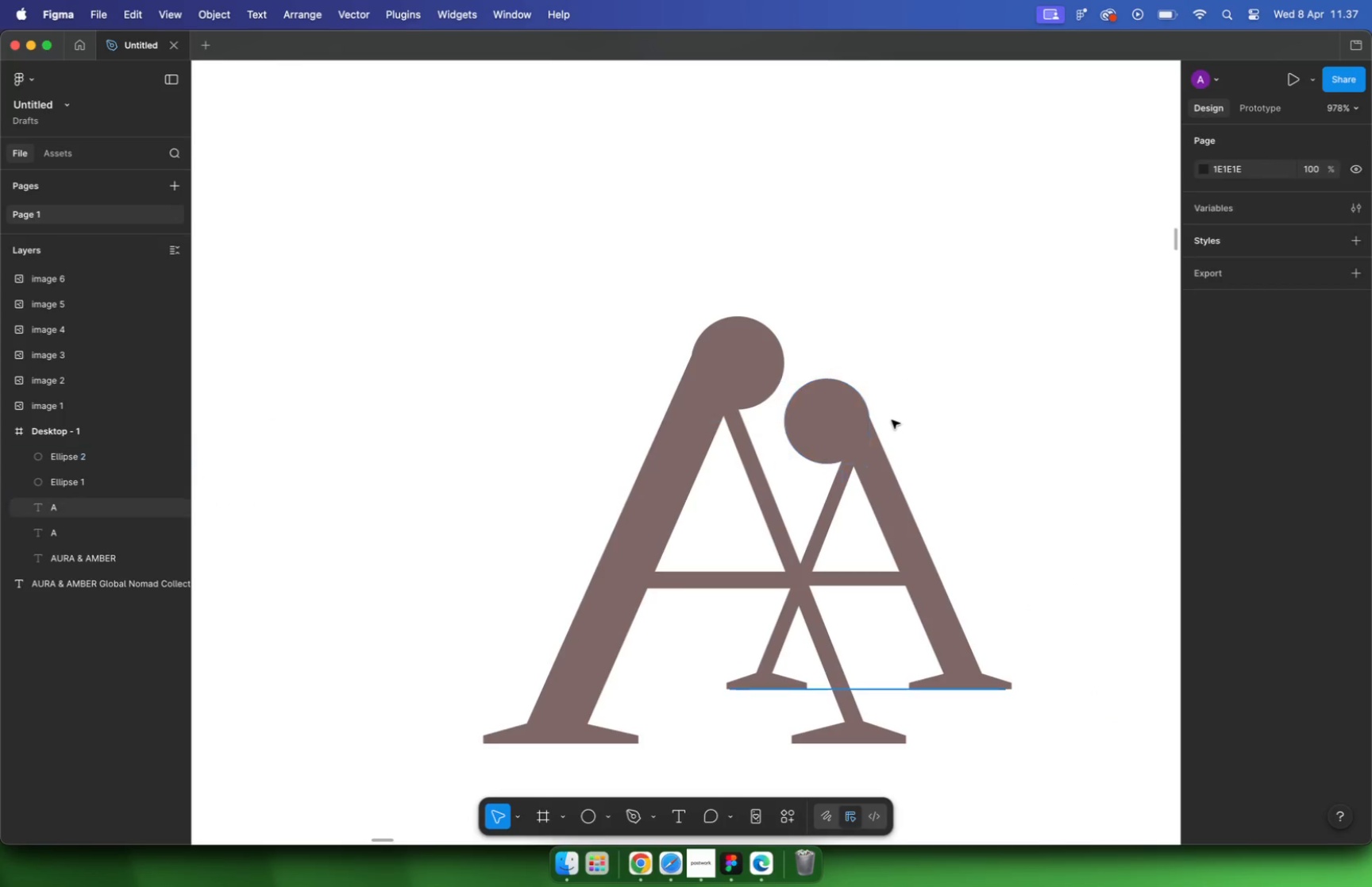 
key(Meta+Z)
 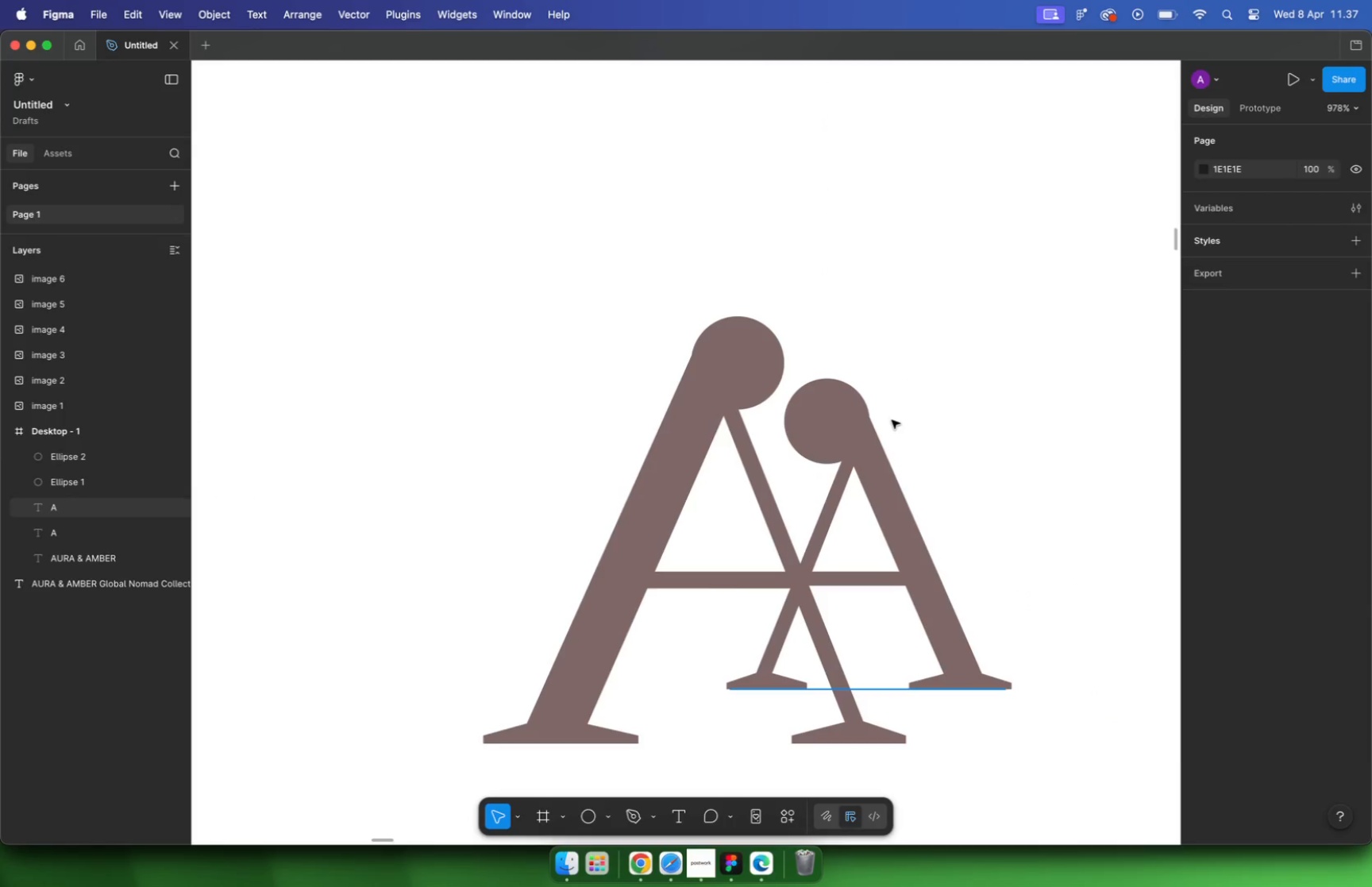 
key(Meta+Z)
 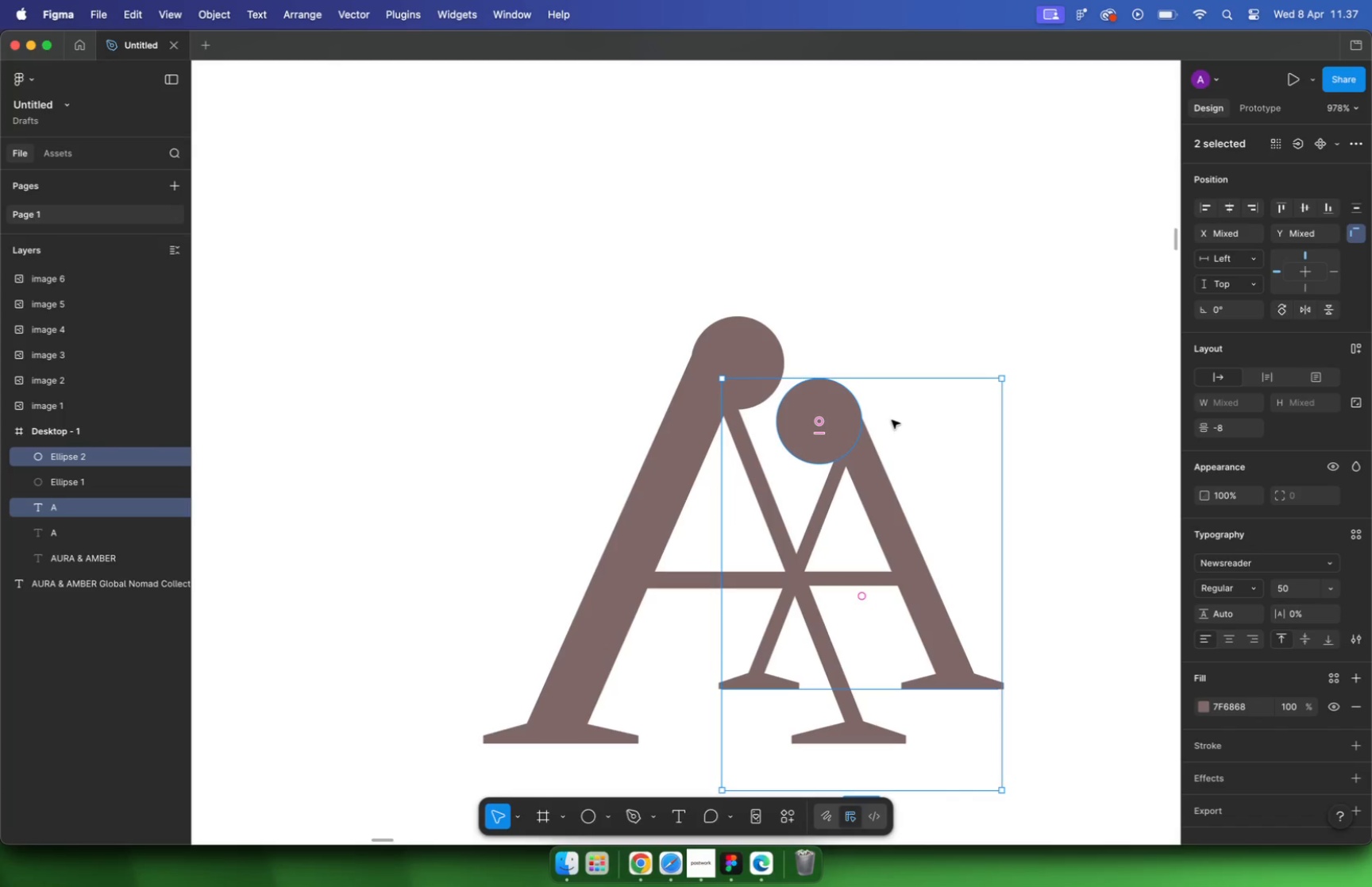 
key(Meta+Z)
 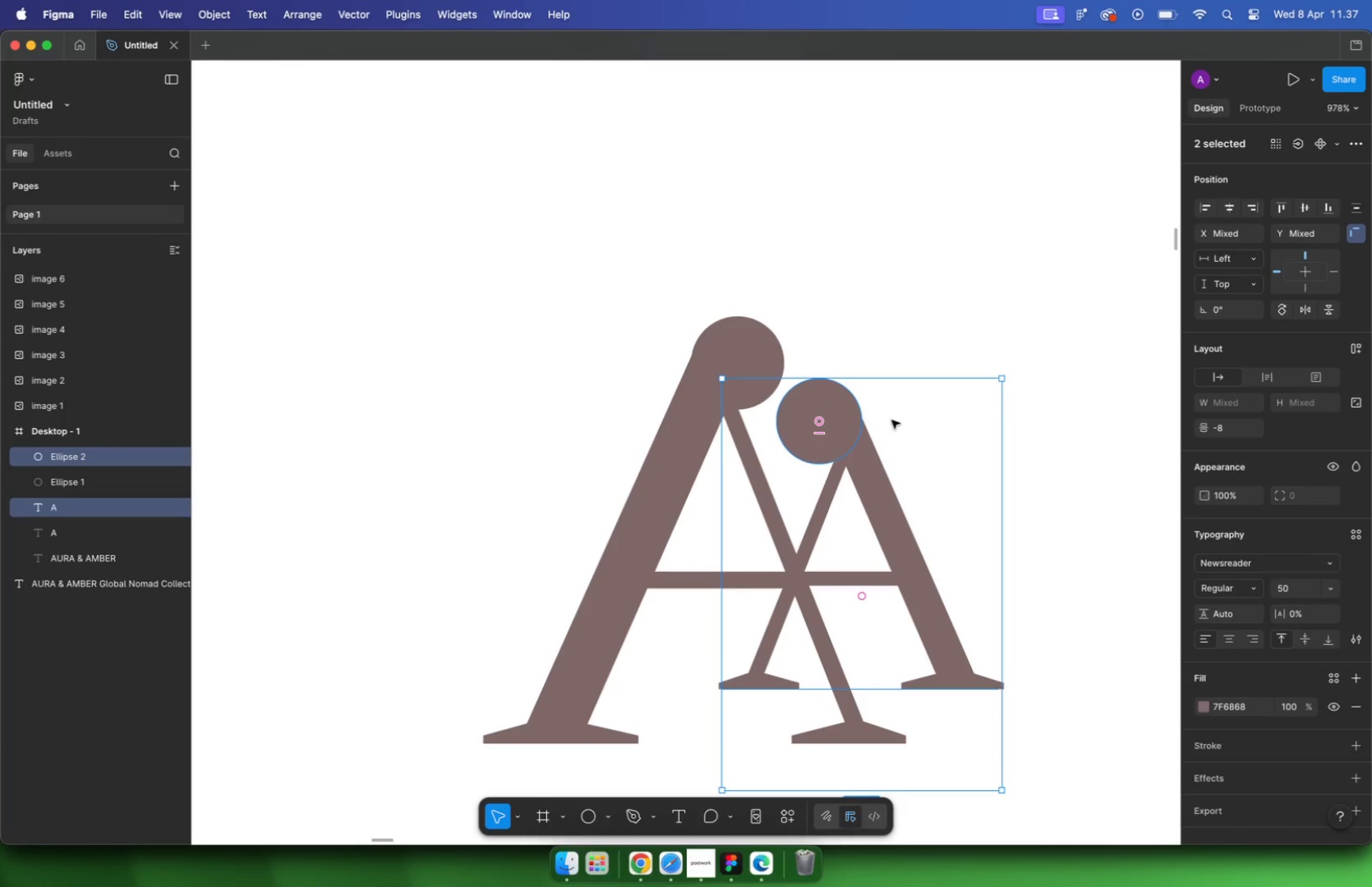 
key(Meta+Z)
 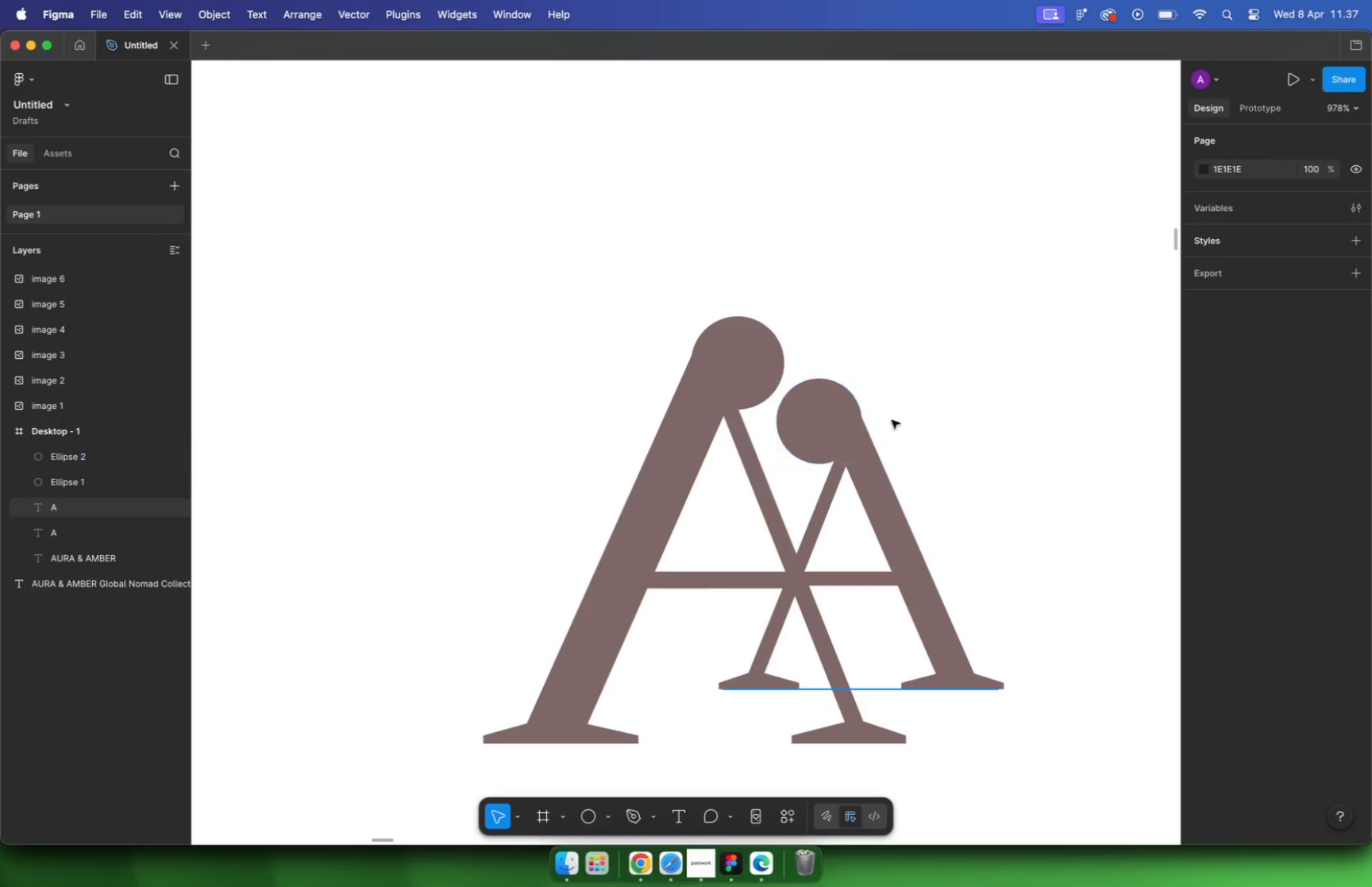 
key(Meta+Z)
 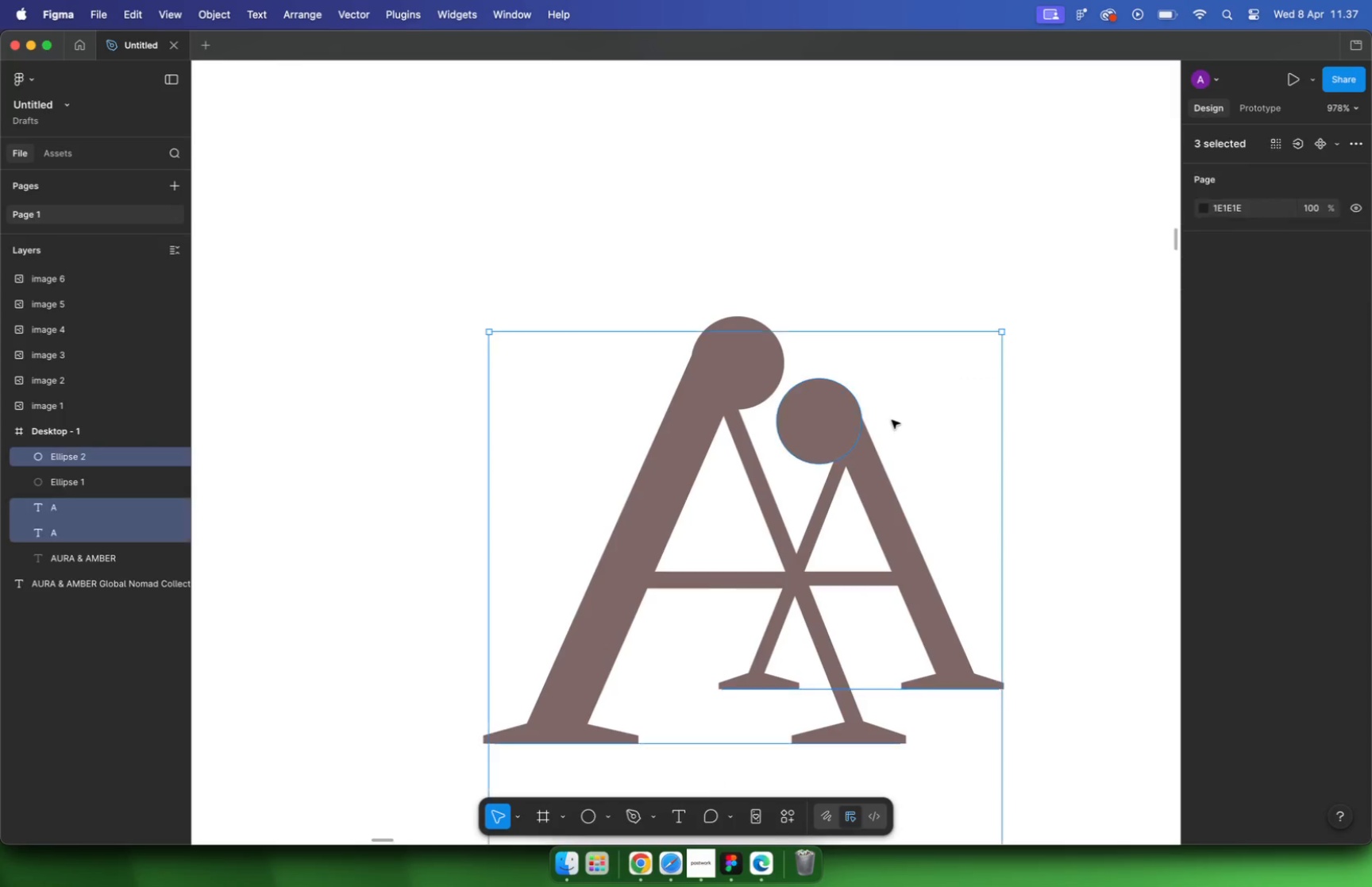 
key(Meta+Z)
 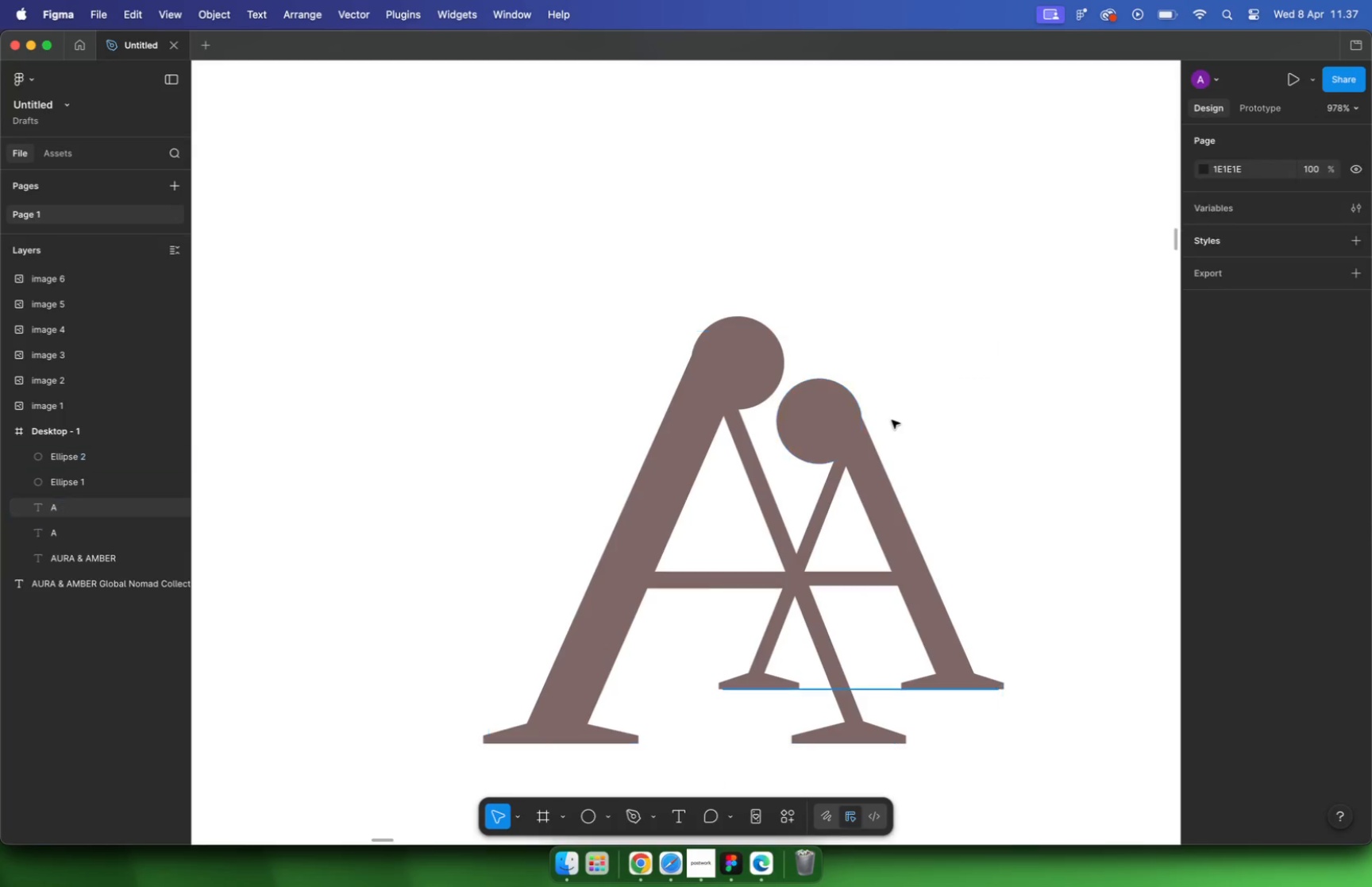 
key(Meta+Z)
 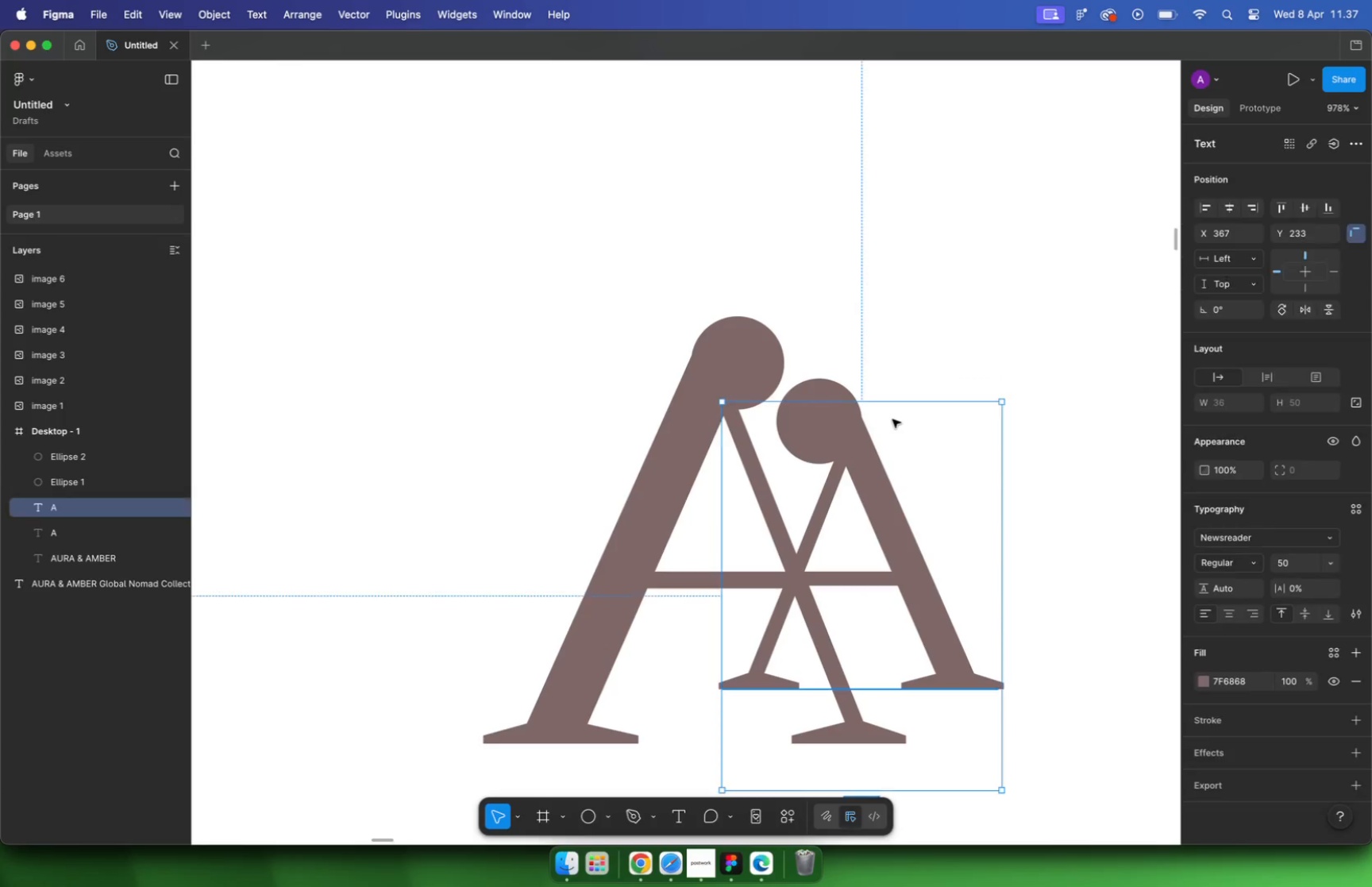 
key(Meta+Z)
 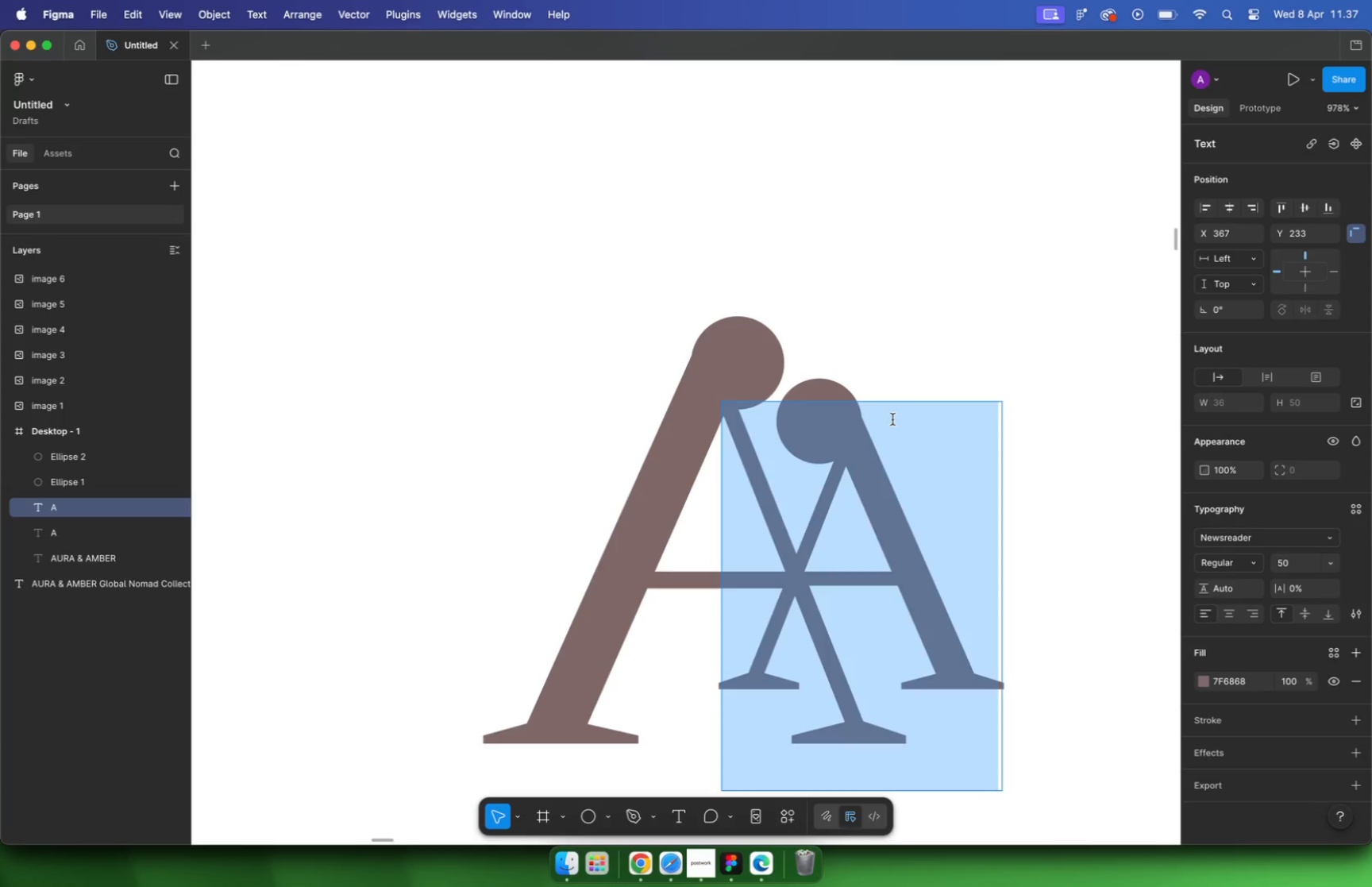 
key(Meta+Z)
 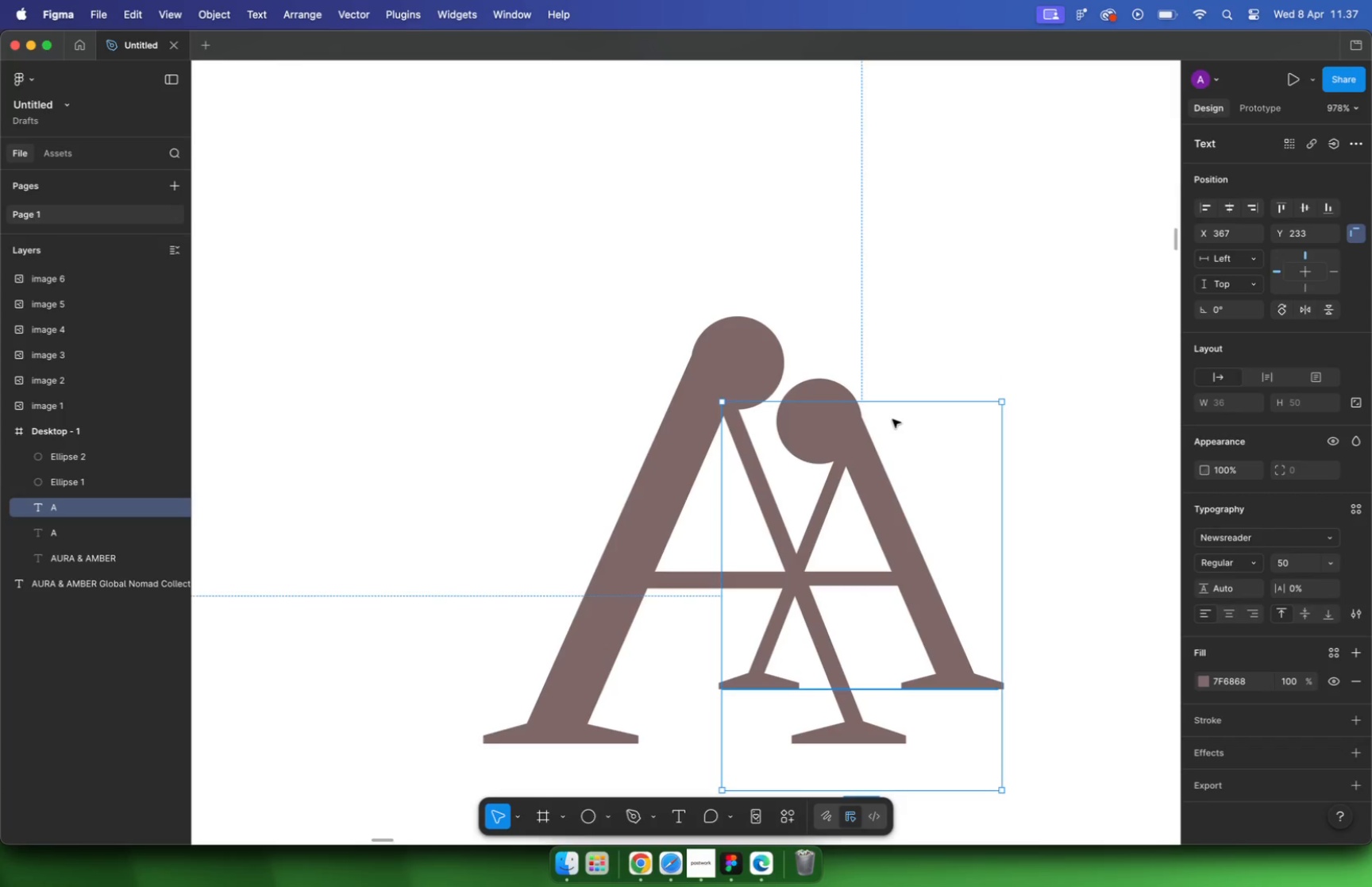 
key(Meta+Z)
 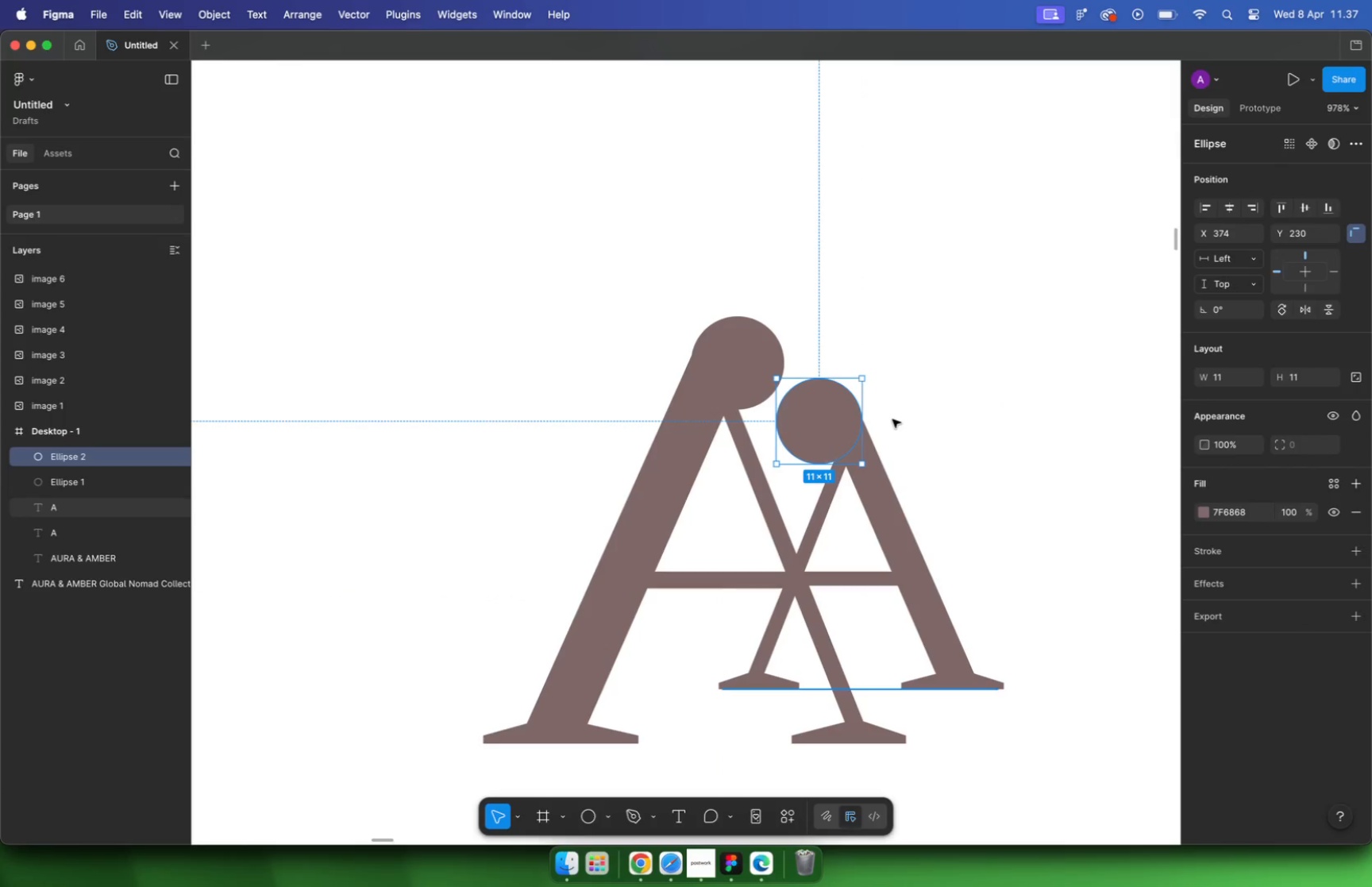 
key(Meta+Z)
 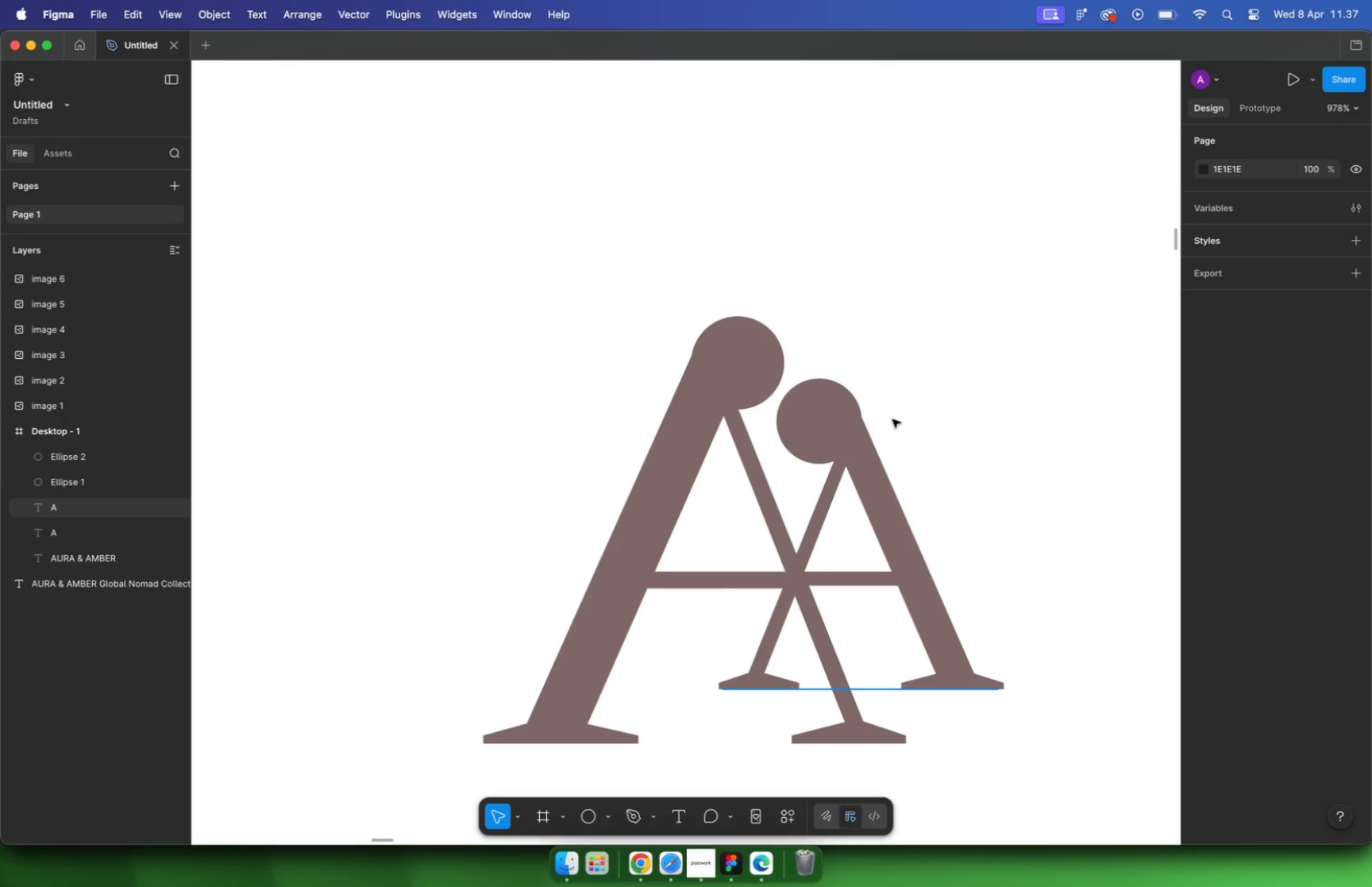 
key(Meta+Z)
 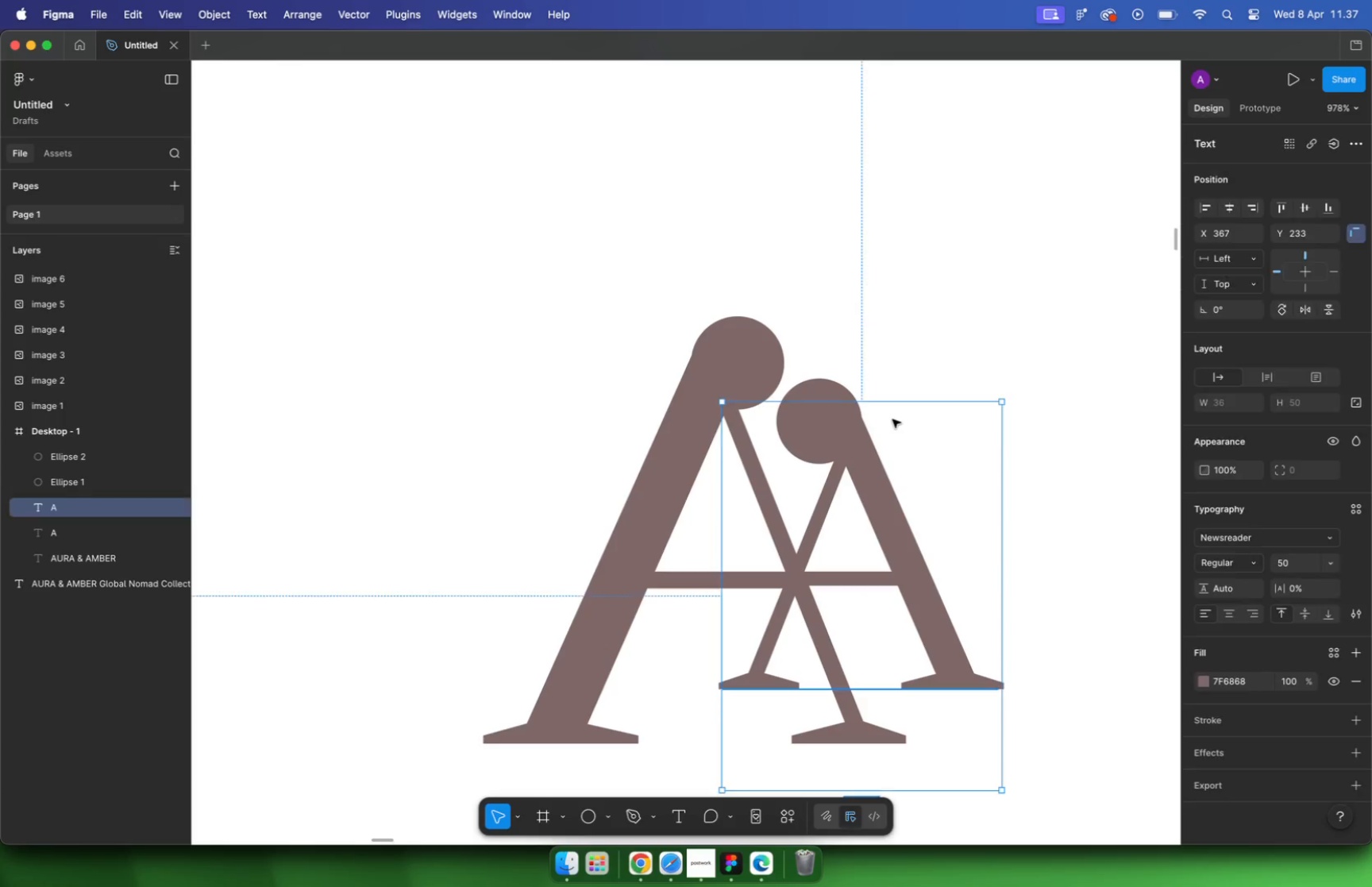 
key(Meta+Z)
 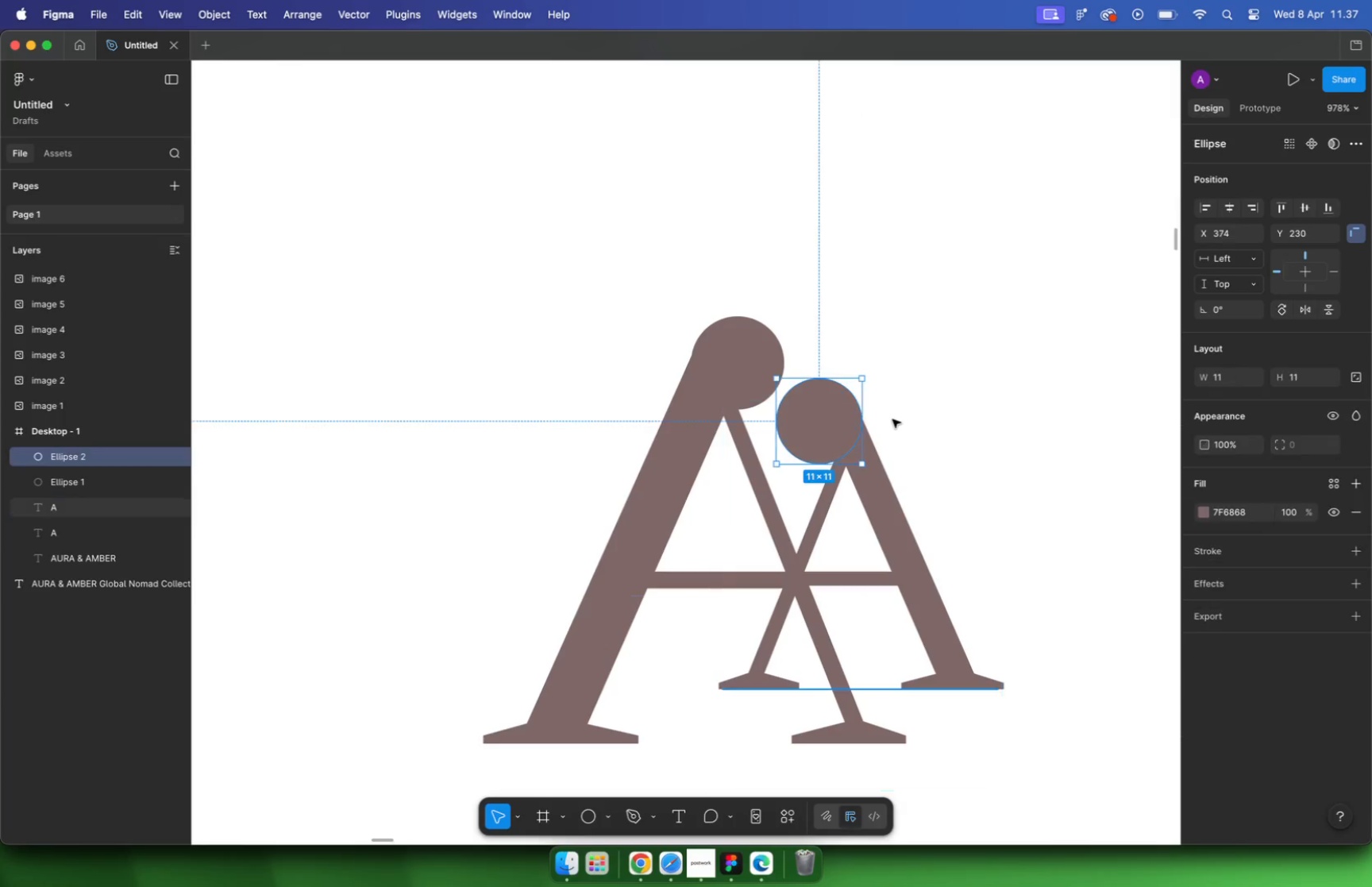 
key(Meta+Z)
 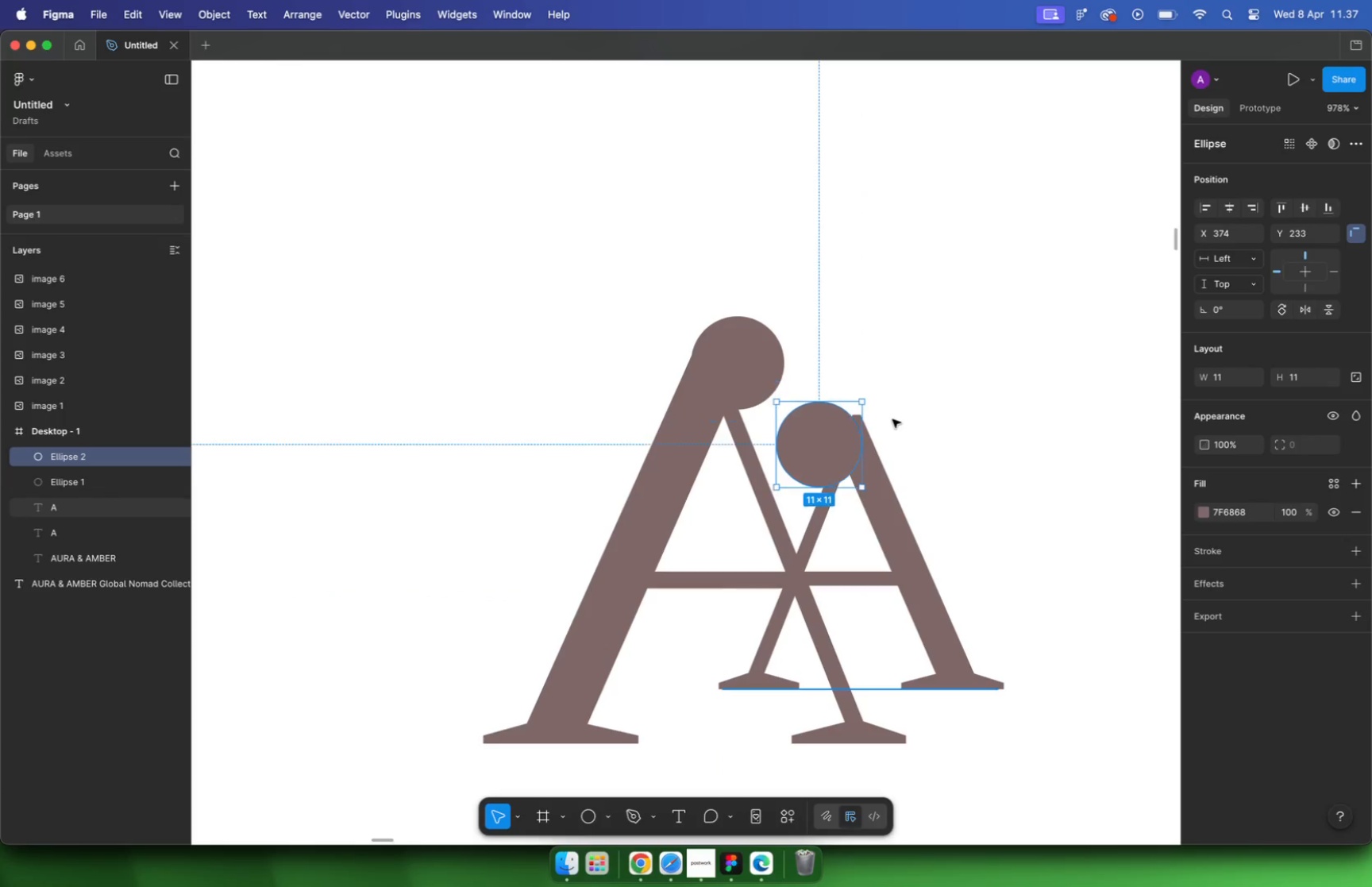 
key(Meta+Z)
 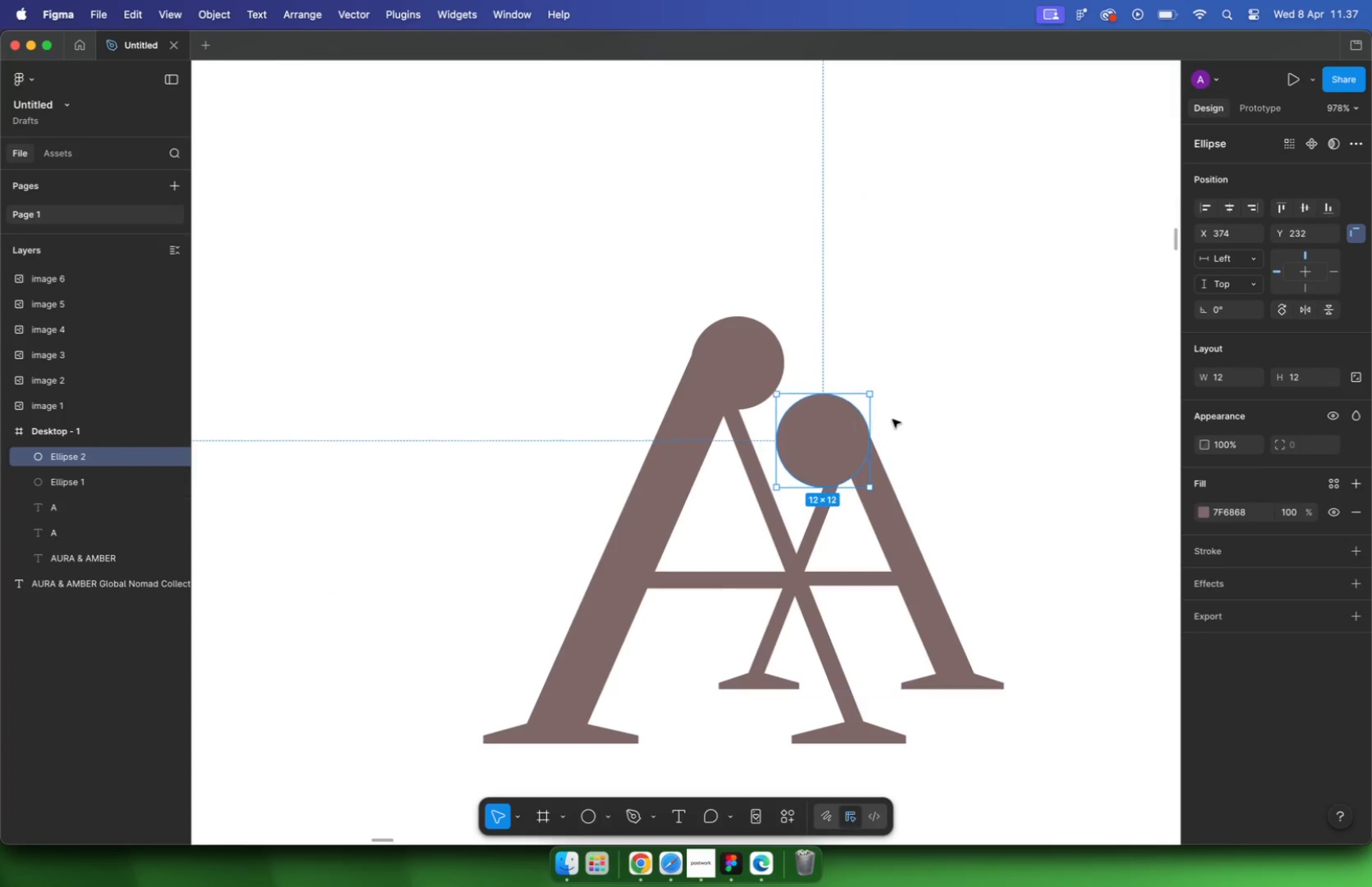 
key(Meta+Z)
 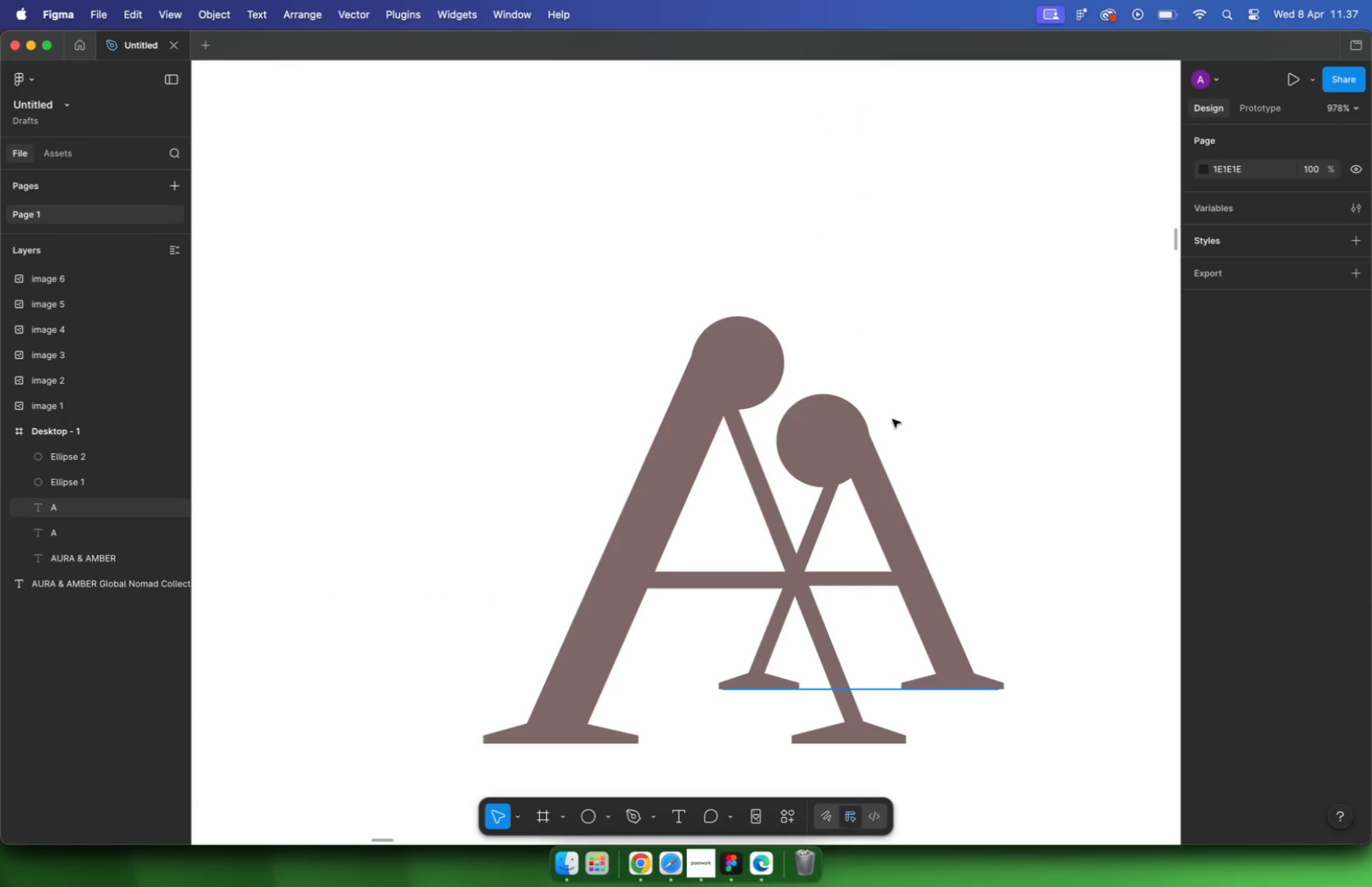 
key(Meta+Z)
 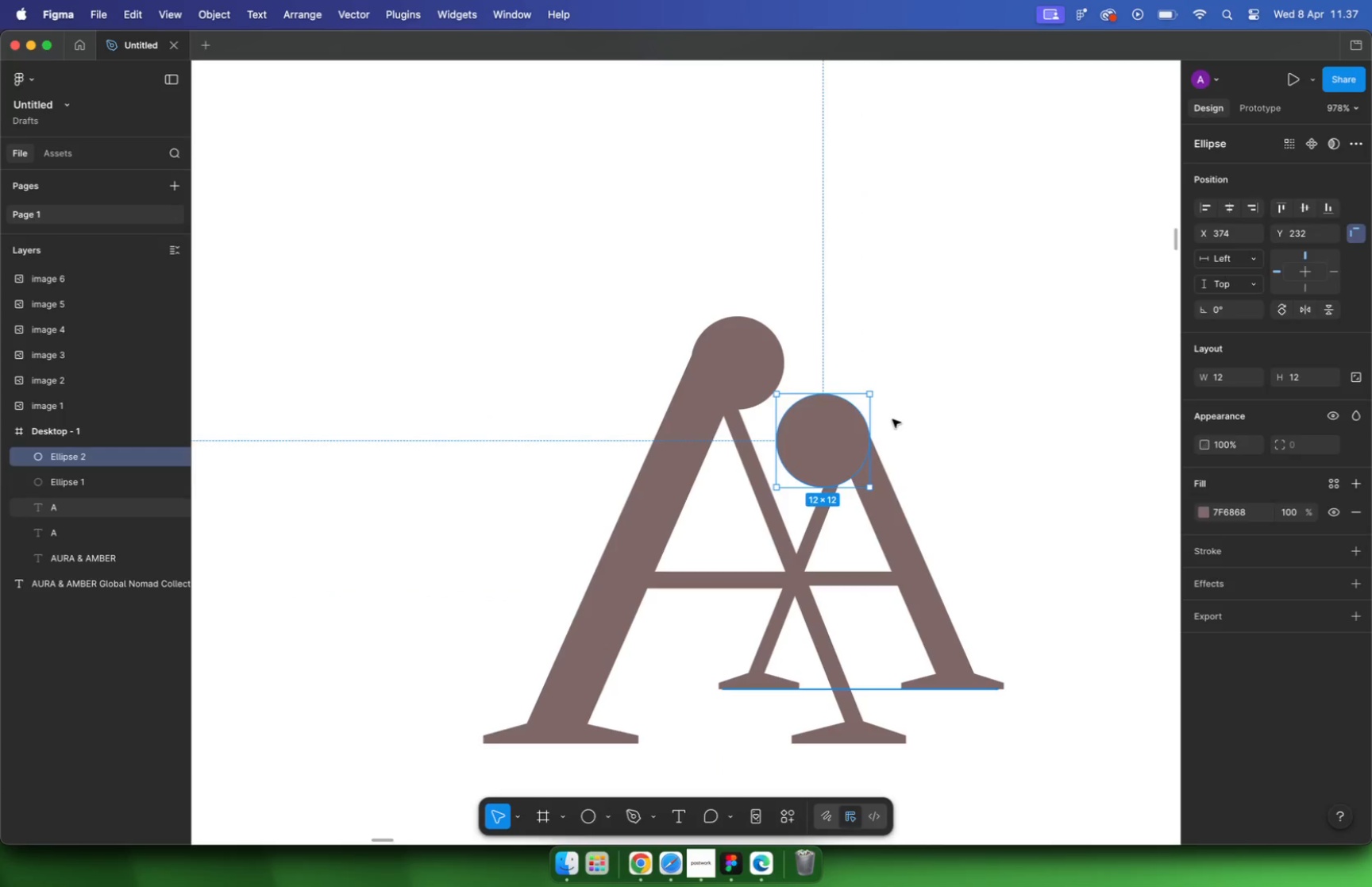 
key(Meta+Z)
 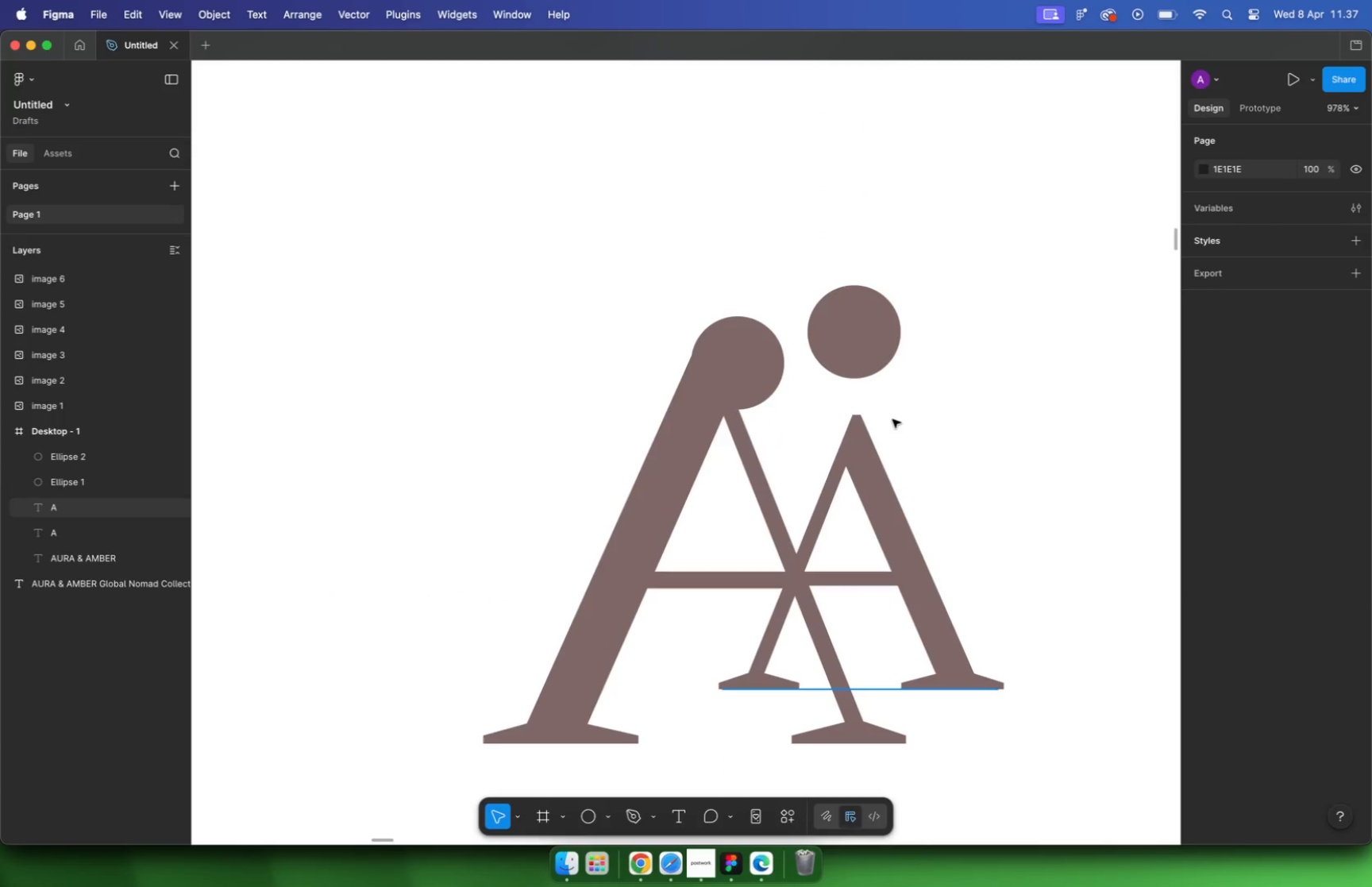 
key(Meta+Z)
 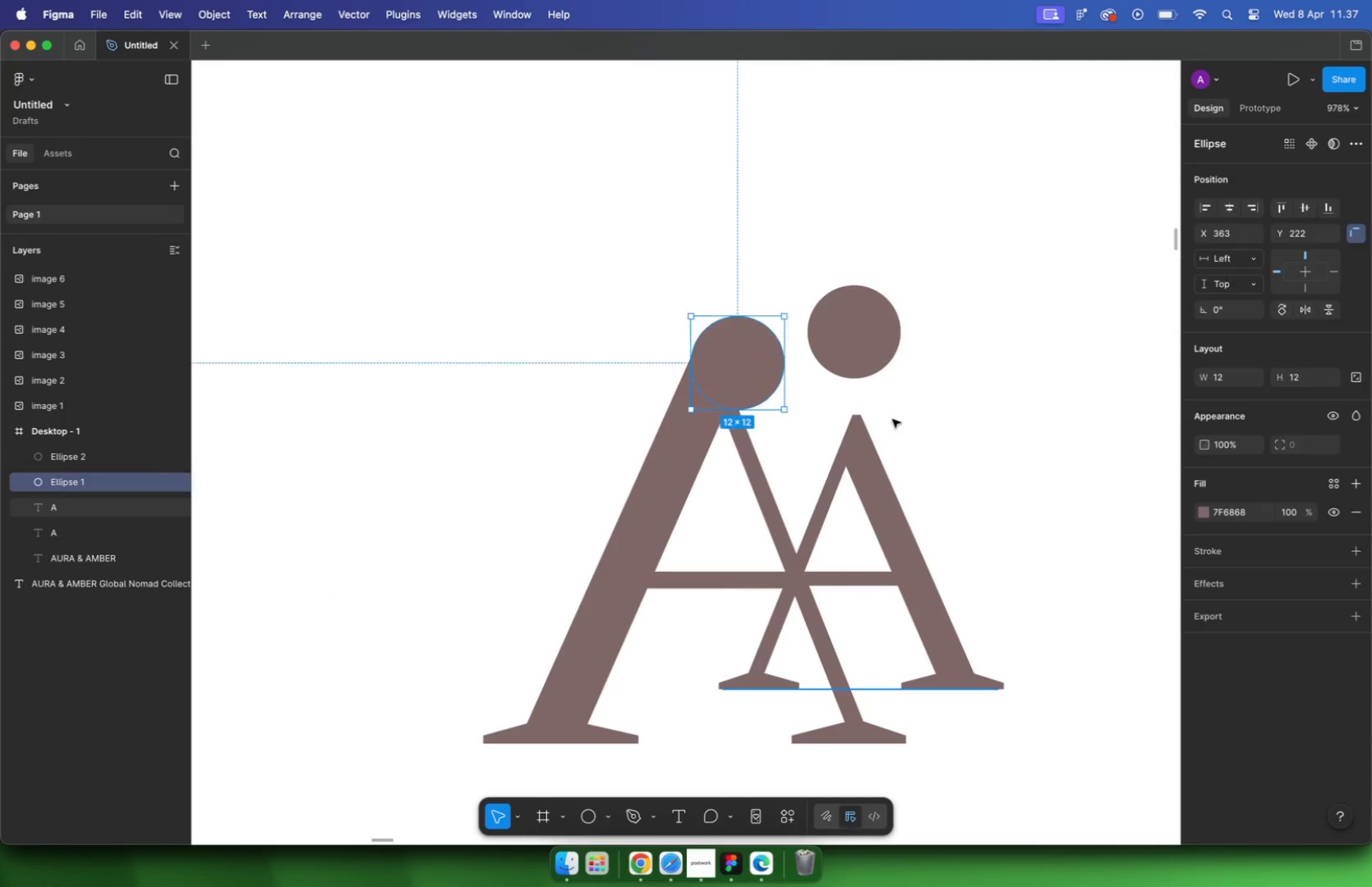 
key(Meta+Z)
 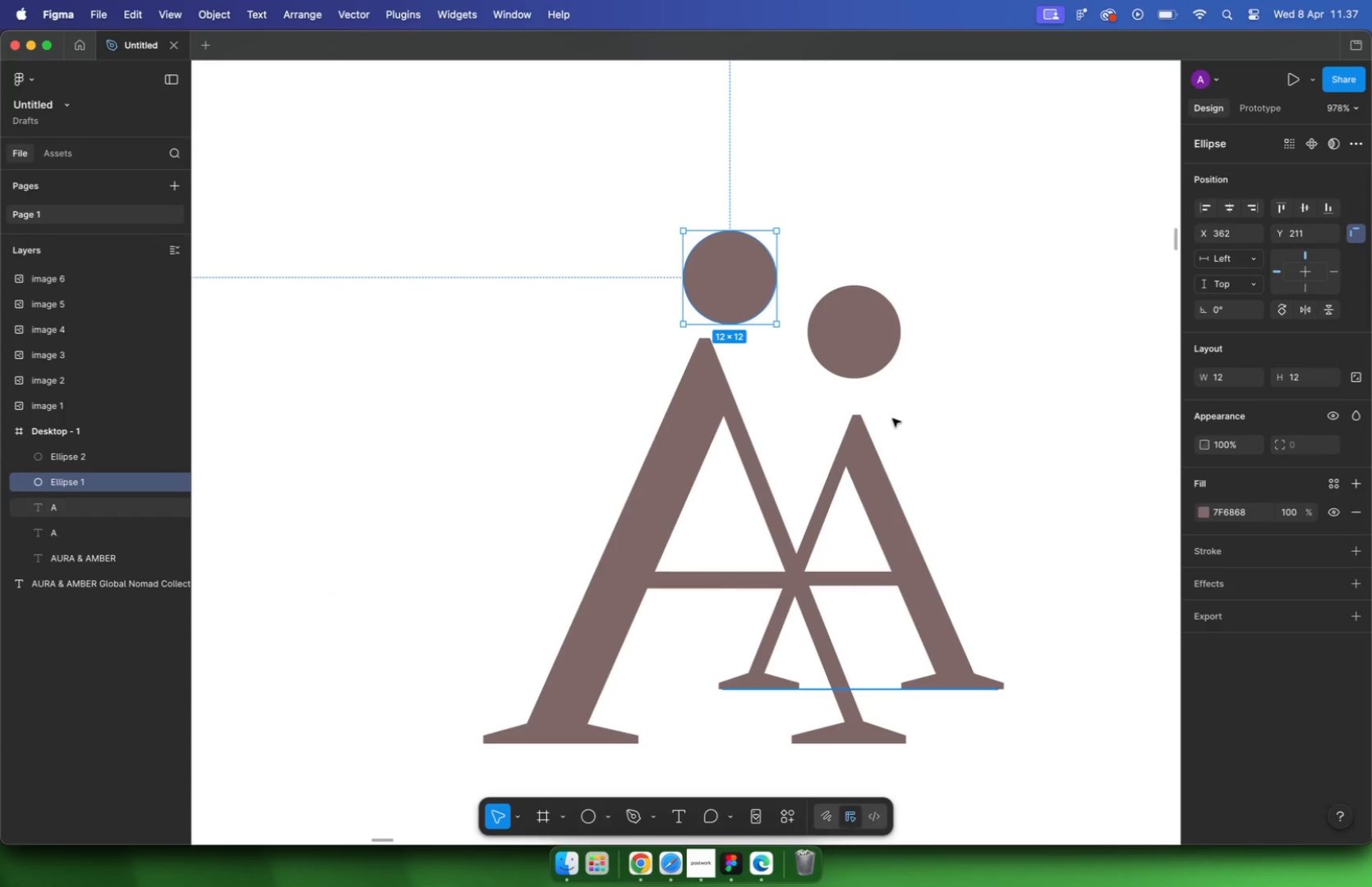 
key(Meta+Z)
 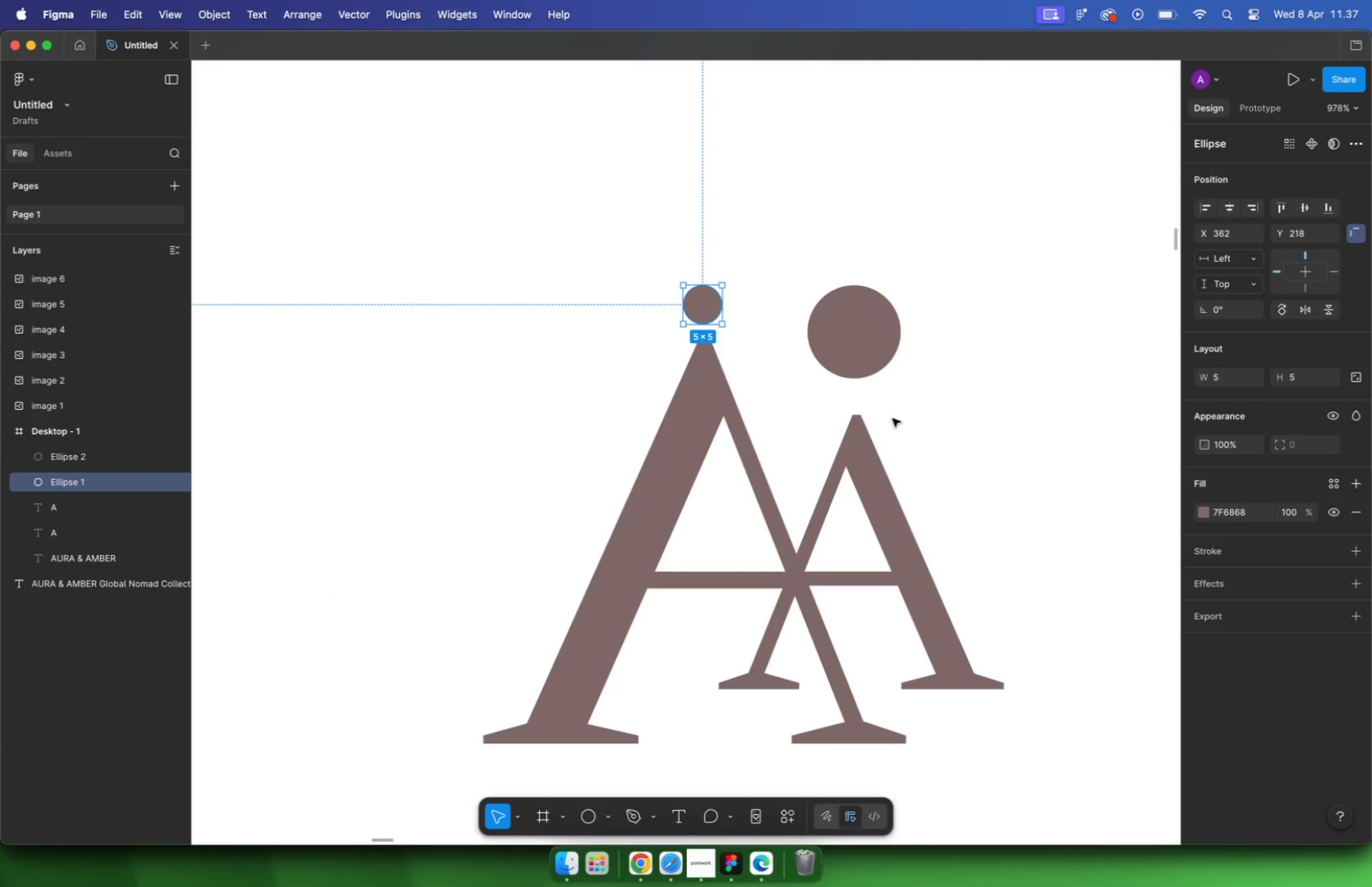 
left_click([823, 326])
 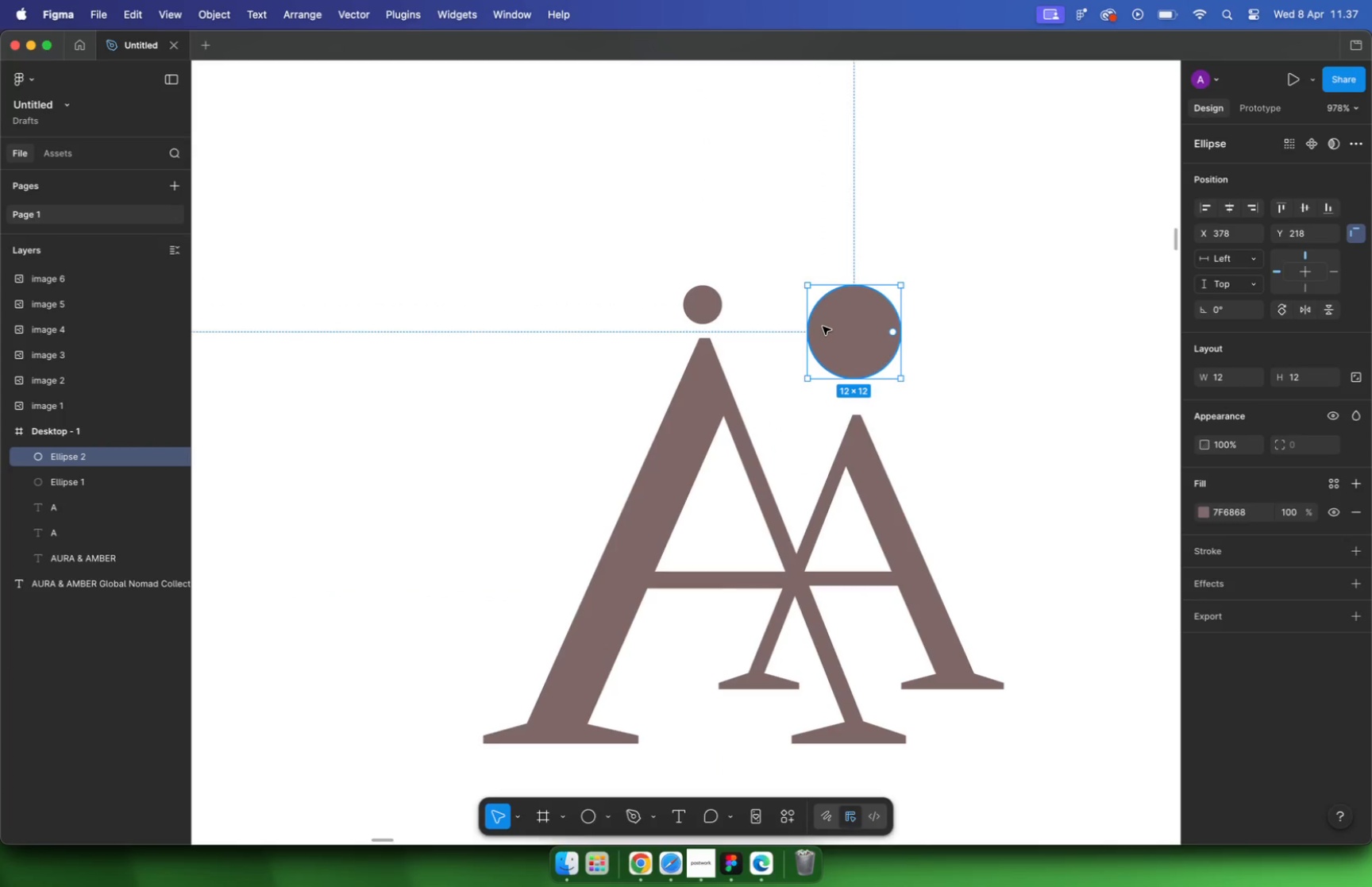 
key(Backspace)
 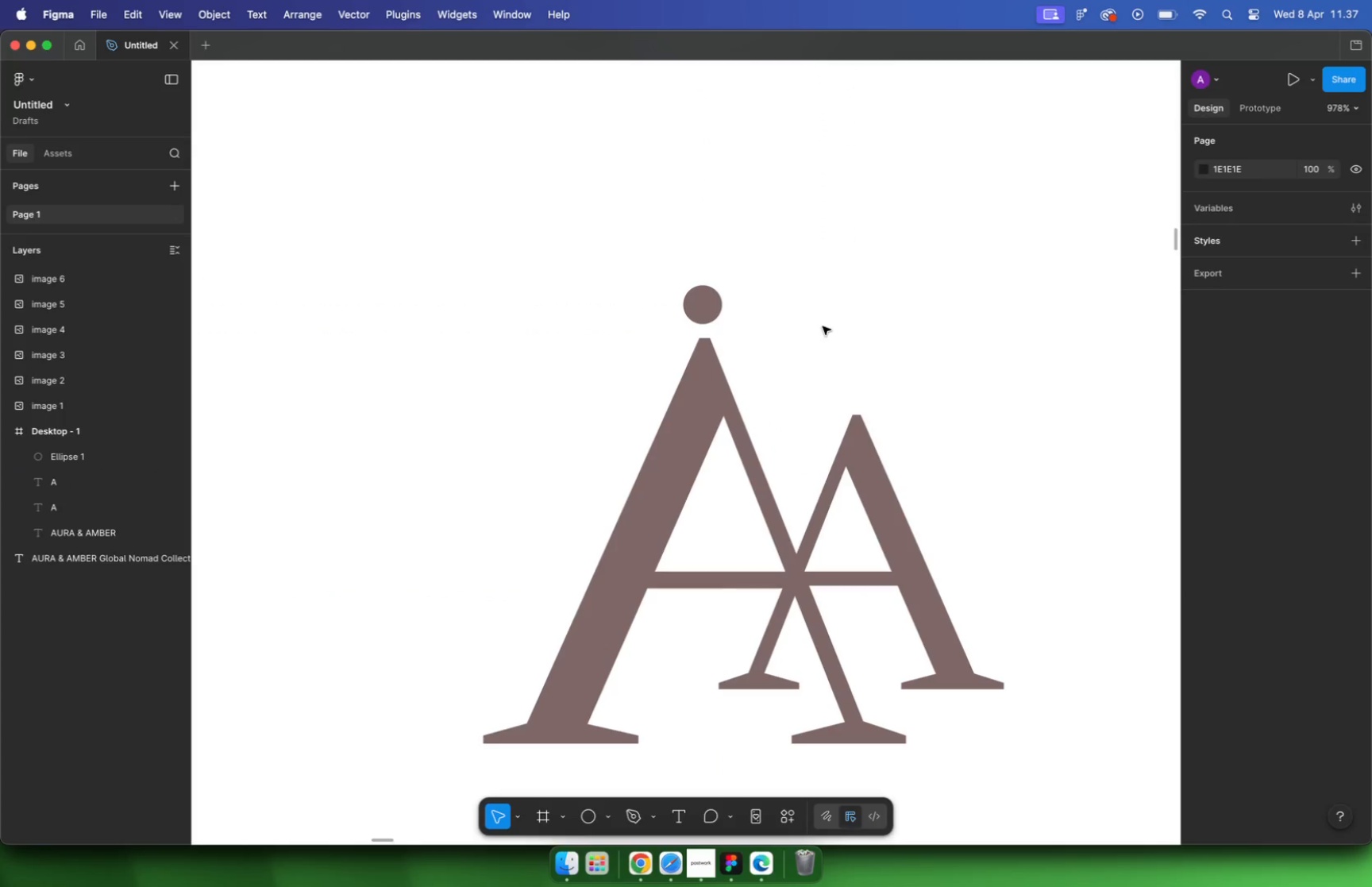 
key(Meta+Shift+Z)
 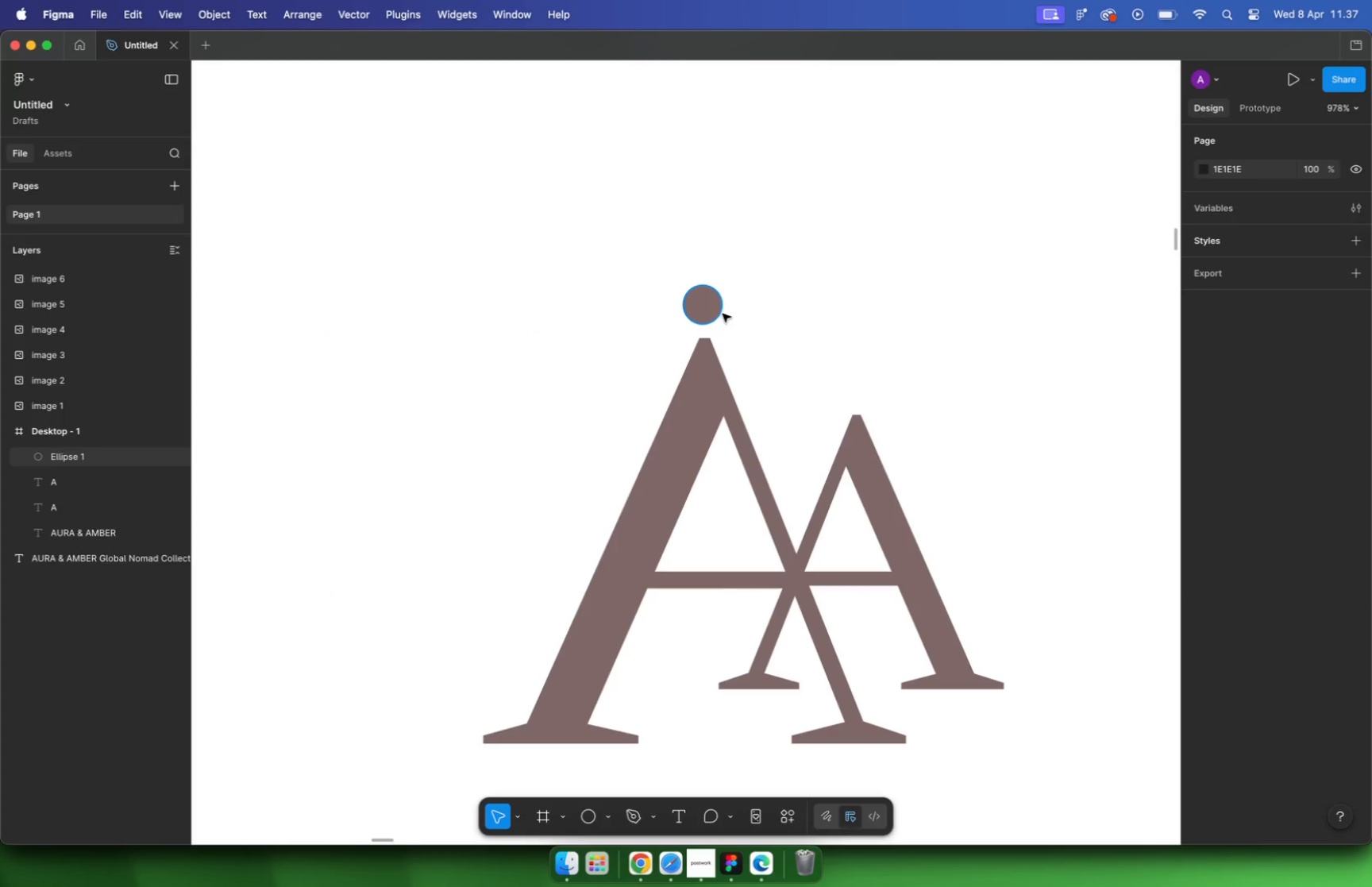 
key(Meta+Z)
 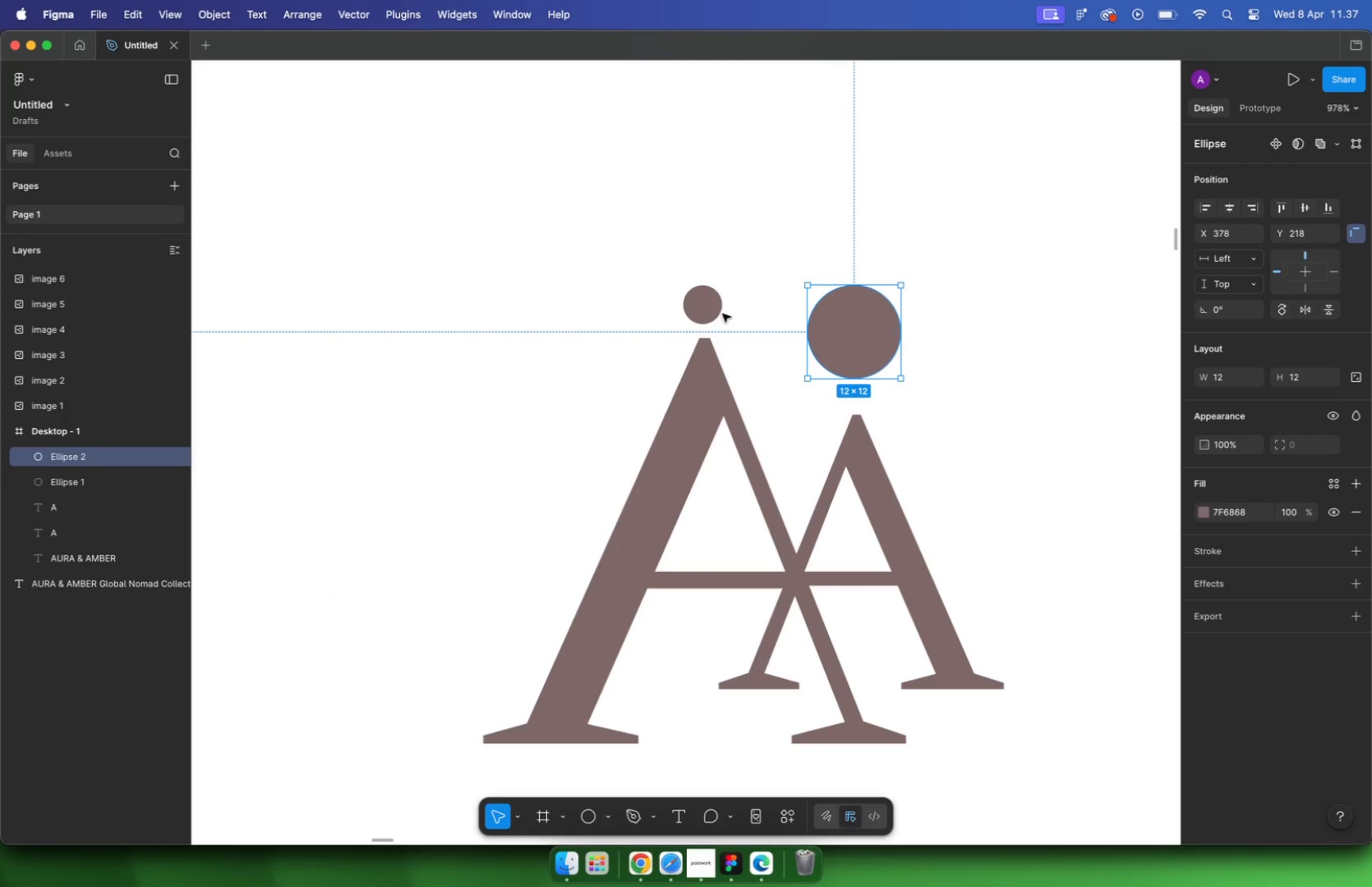 
key(Meta+Shift+ShiftLeft)
 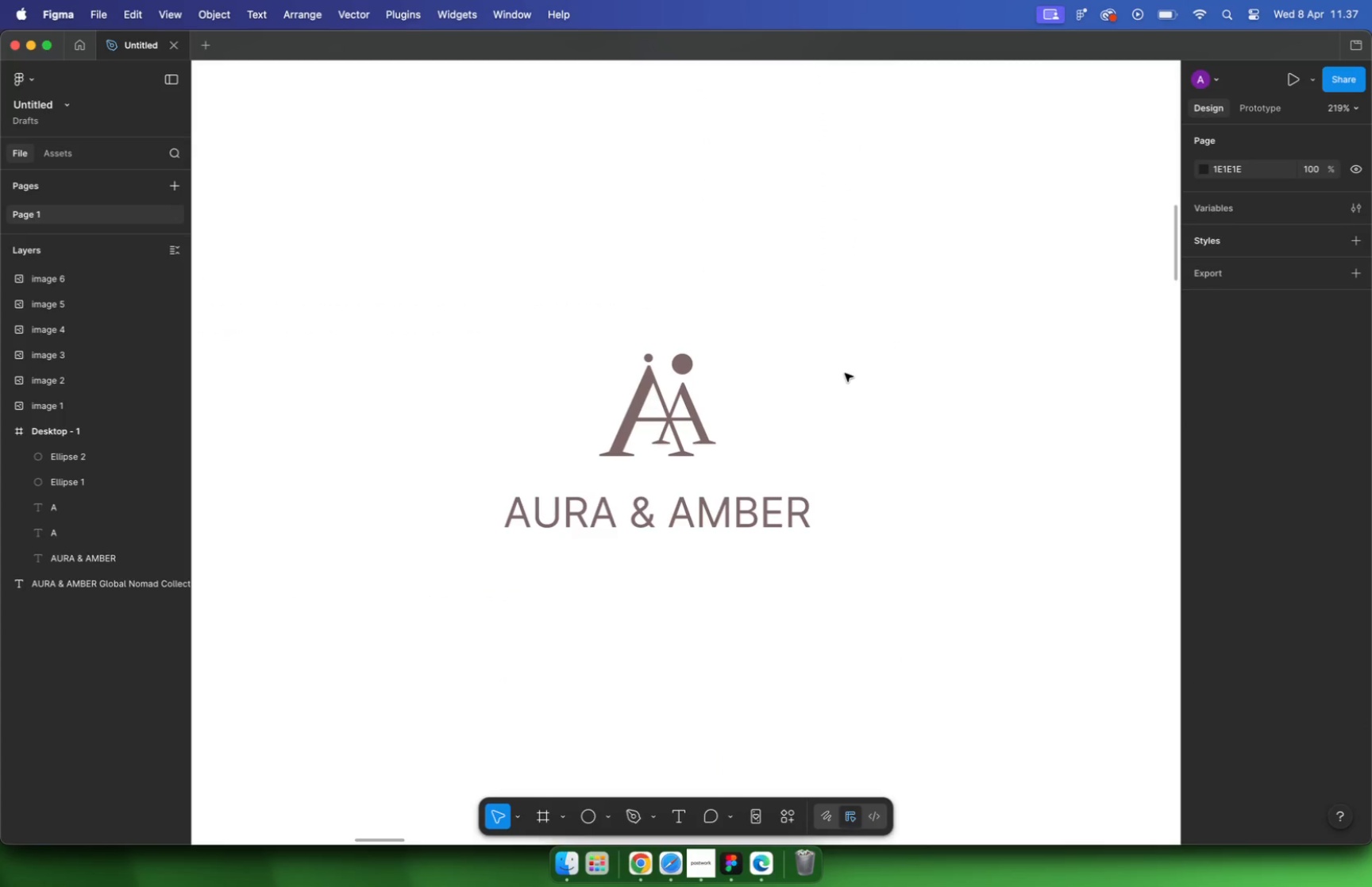 
hold_key(key=CommandLeft, duration=1.09)
scroll: coordinate [634, 374], scroll_direction: down, amount: 22.0
 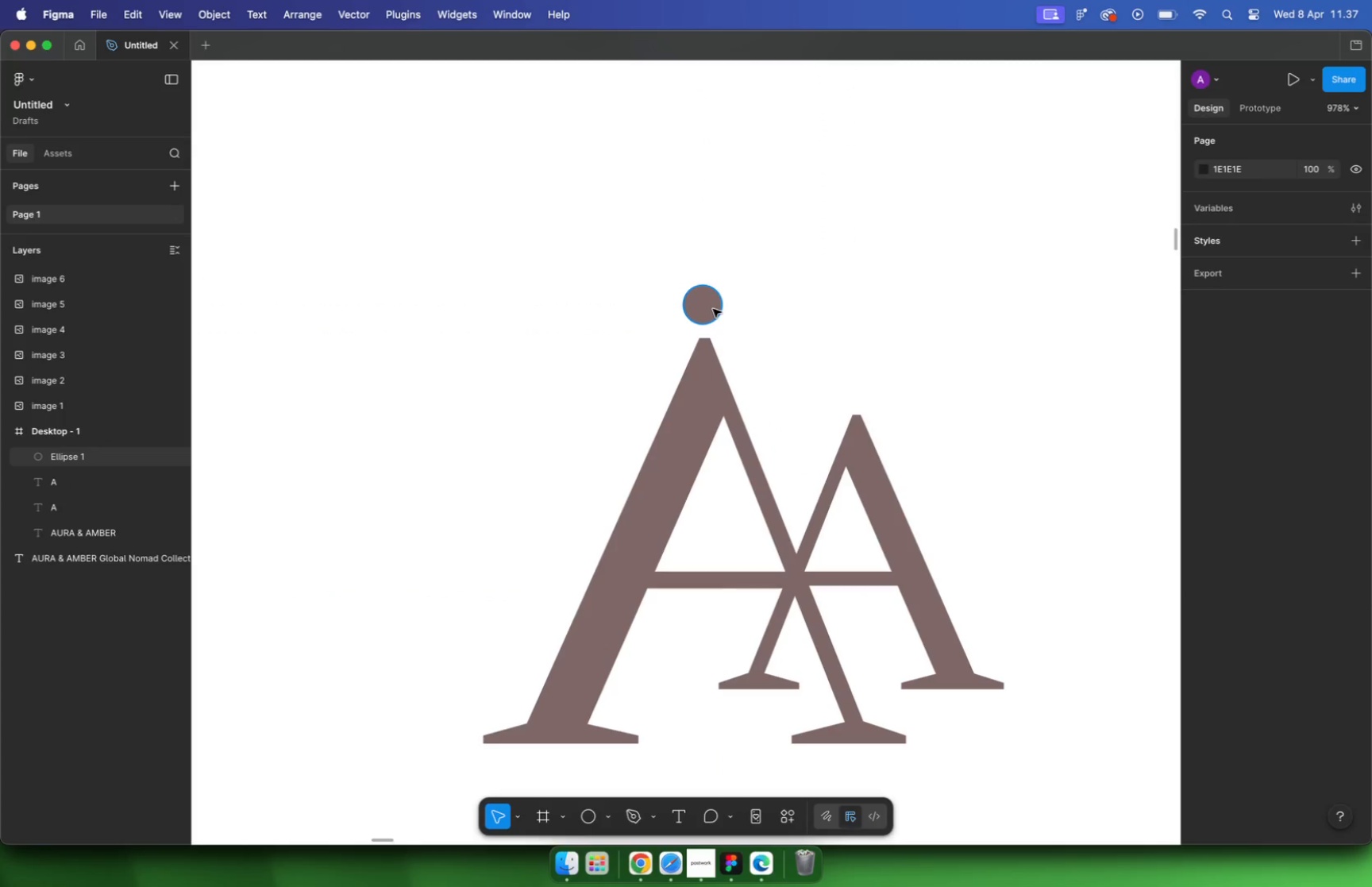 
hold_key(key=CommandLeft, duration=0.82)
scroll: coordinate [690, 420], scroll_direction: up, amount: 21.0
 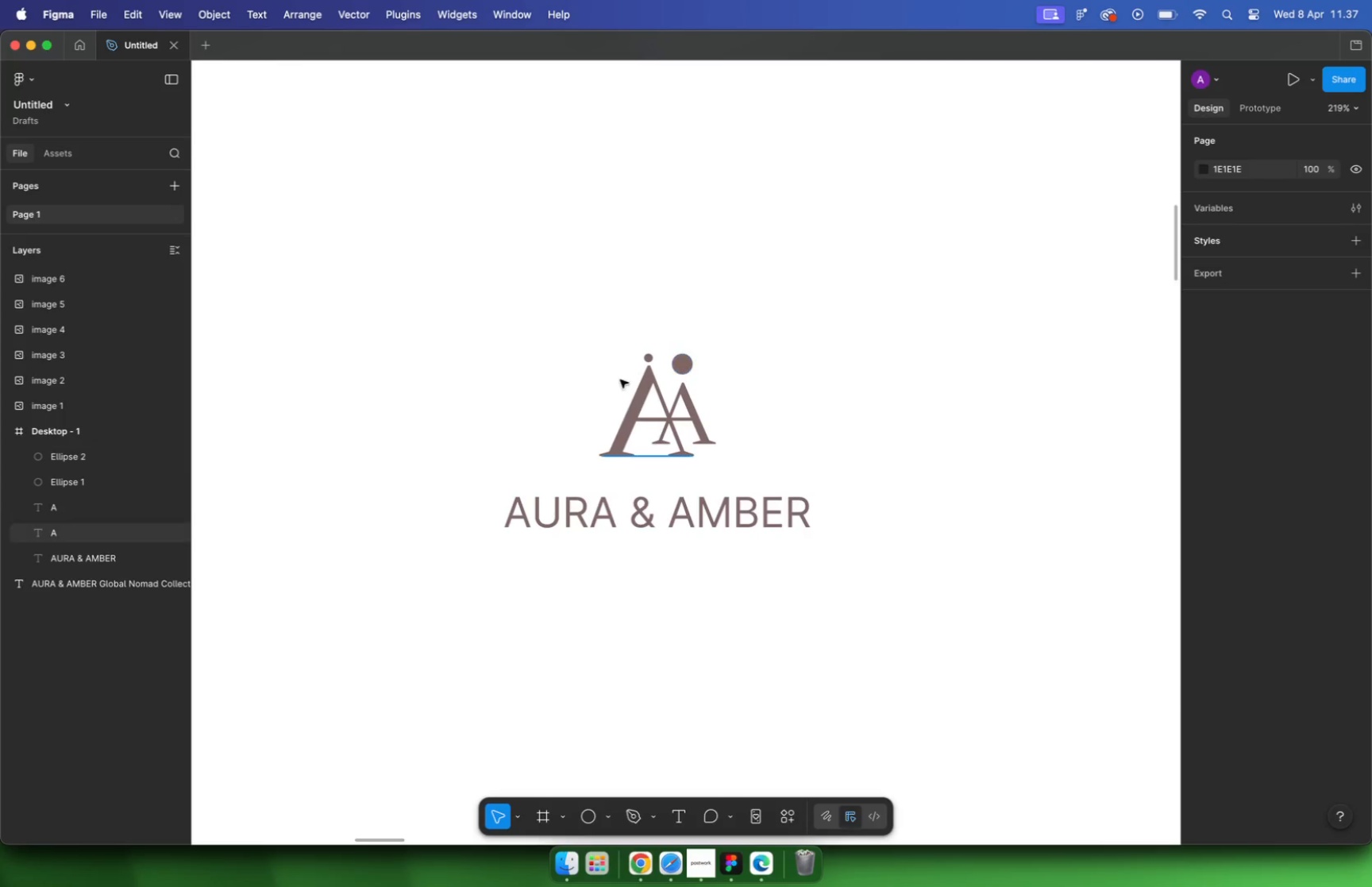 
hold_key(key=CommandLeft, duration=1.91)
scroll: coordinate [612, 479], scroll_direction: down, amount: 18.0
 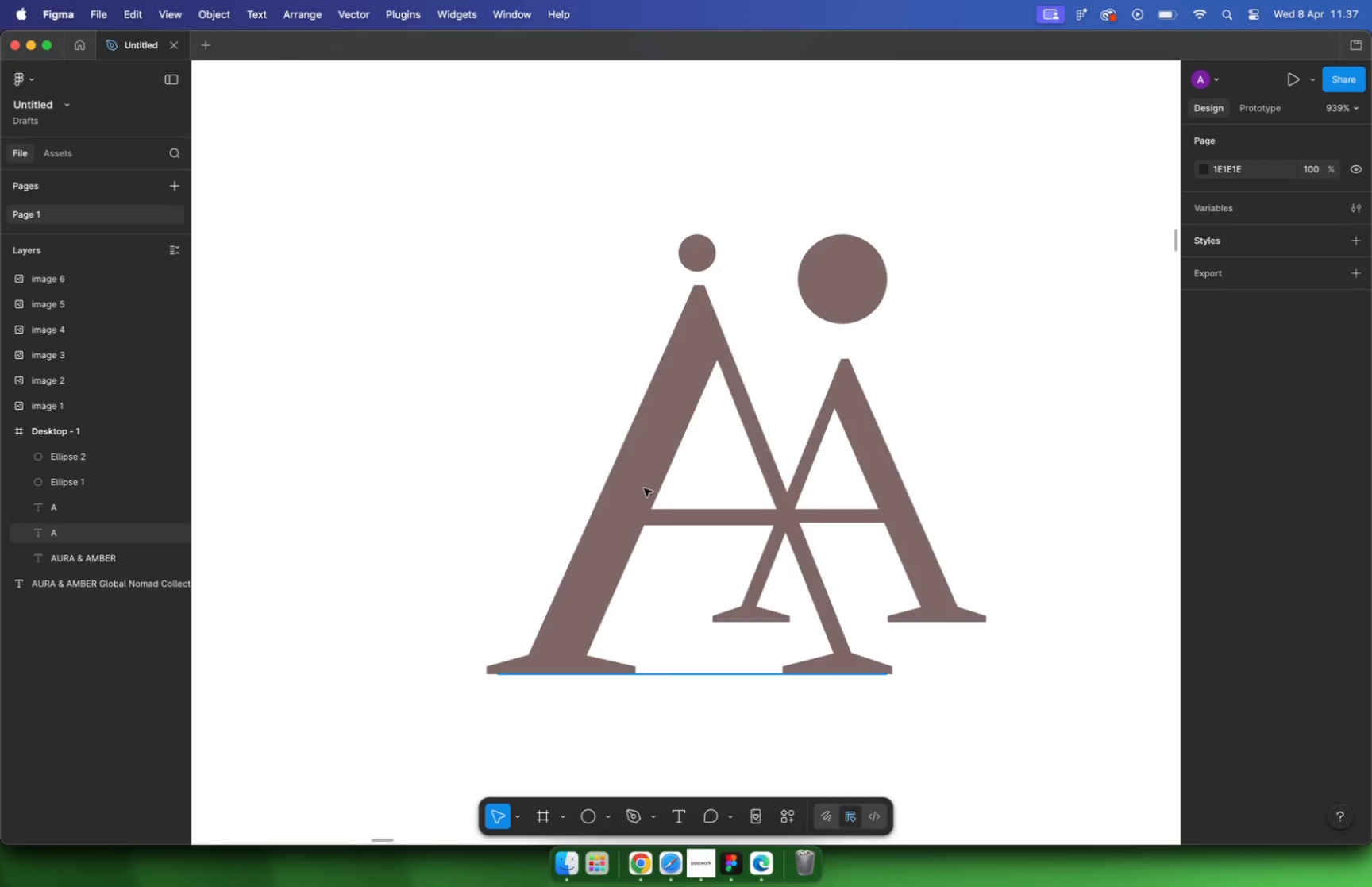 
left_click_drag(start_coordinate=[663, 600], to_coordinate=[663, 580])
 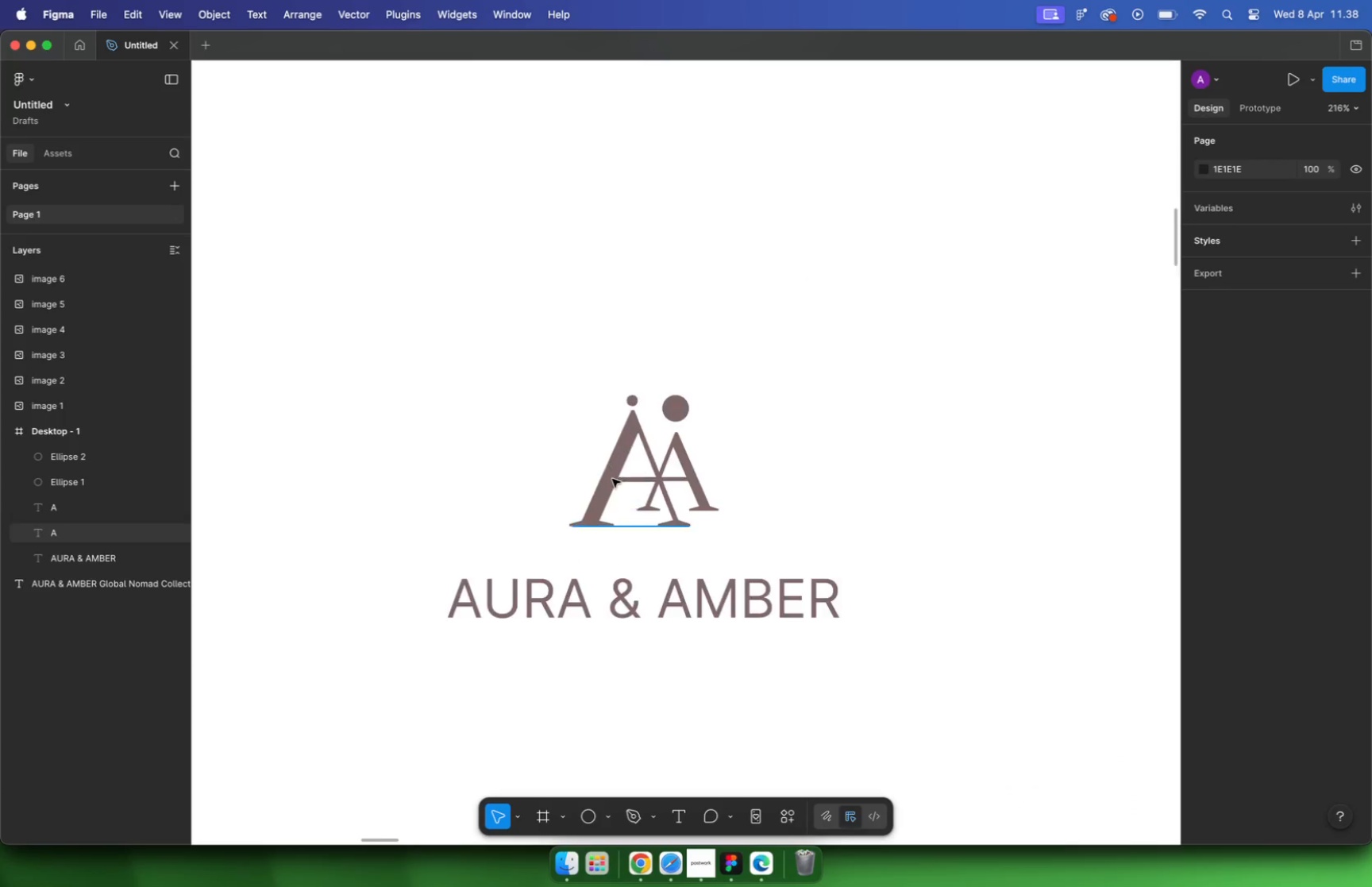 
hold_key(key=CommandLeft, duration=0.53)
 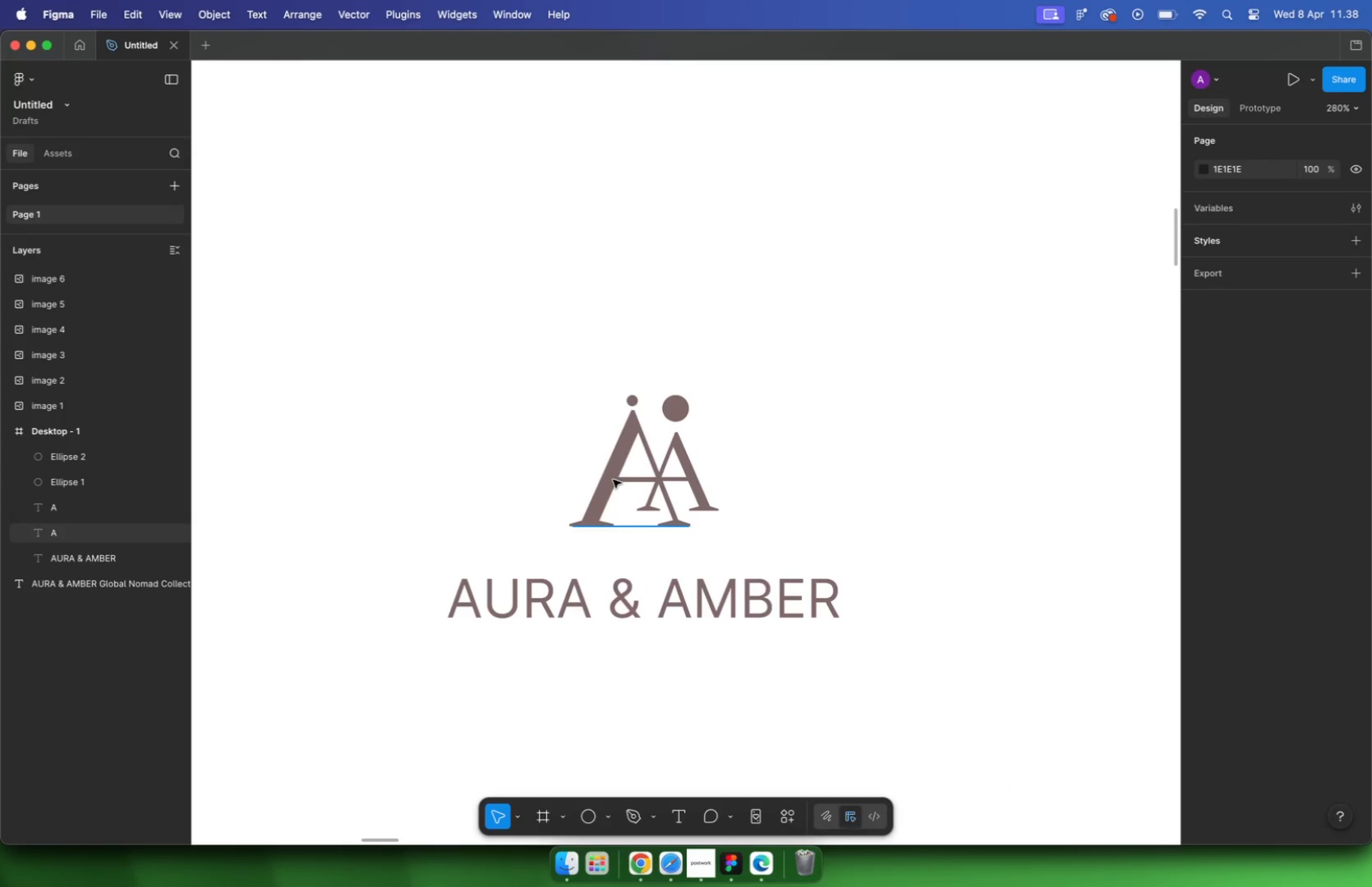 
left_click_drag(start_coordinate=[726, 591], to_coordinate=[728, 571])
 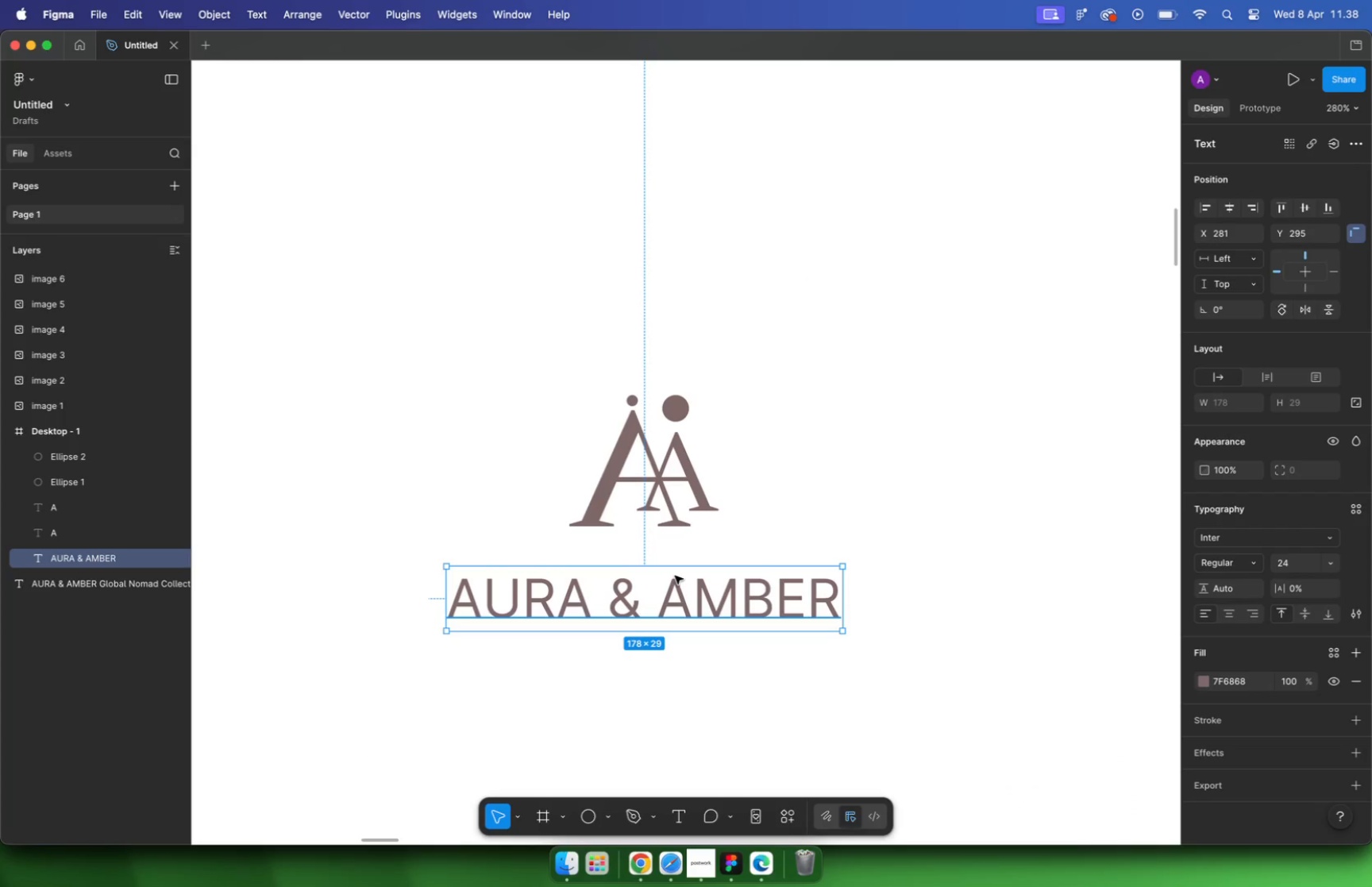 
hold_key(key=ShiftLeft, duration=1.27)
 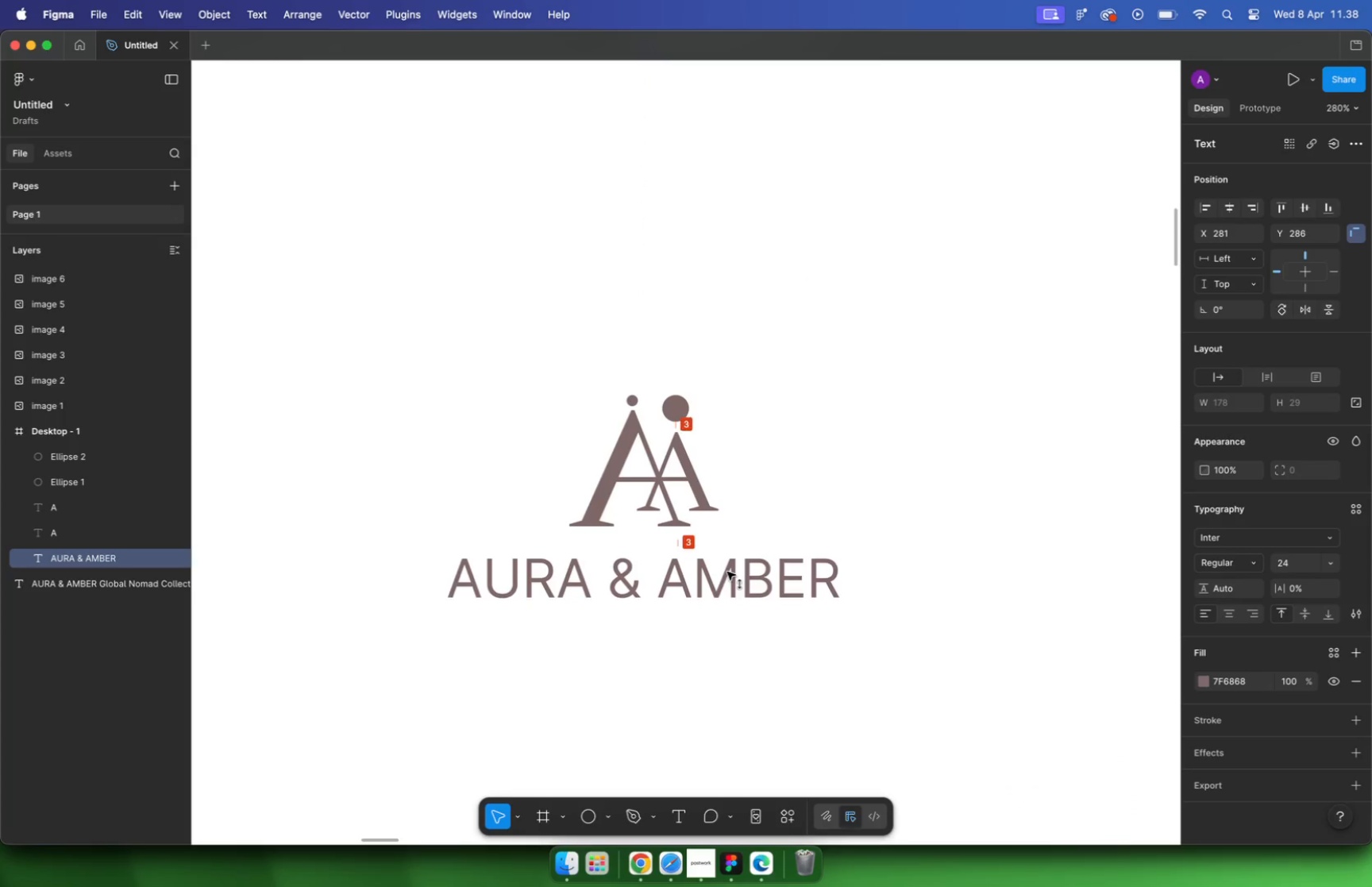 
type(20)
 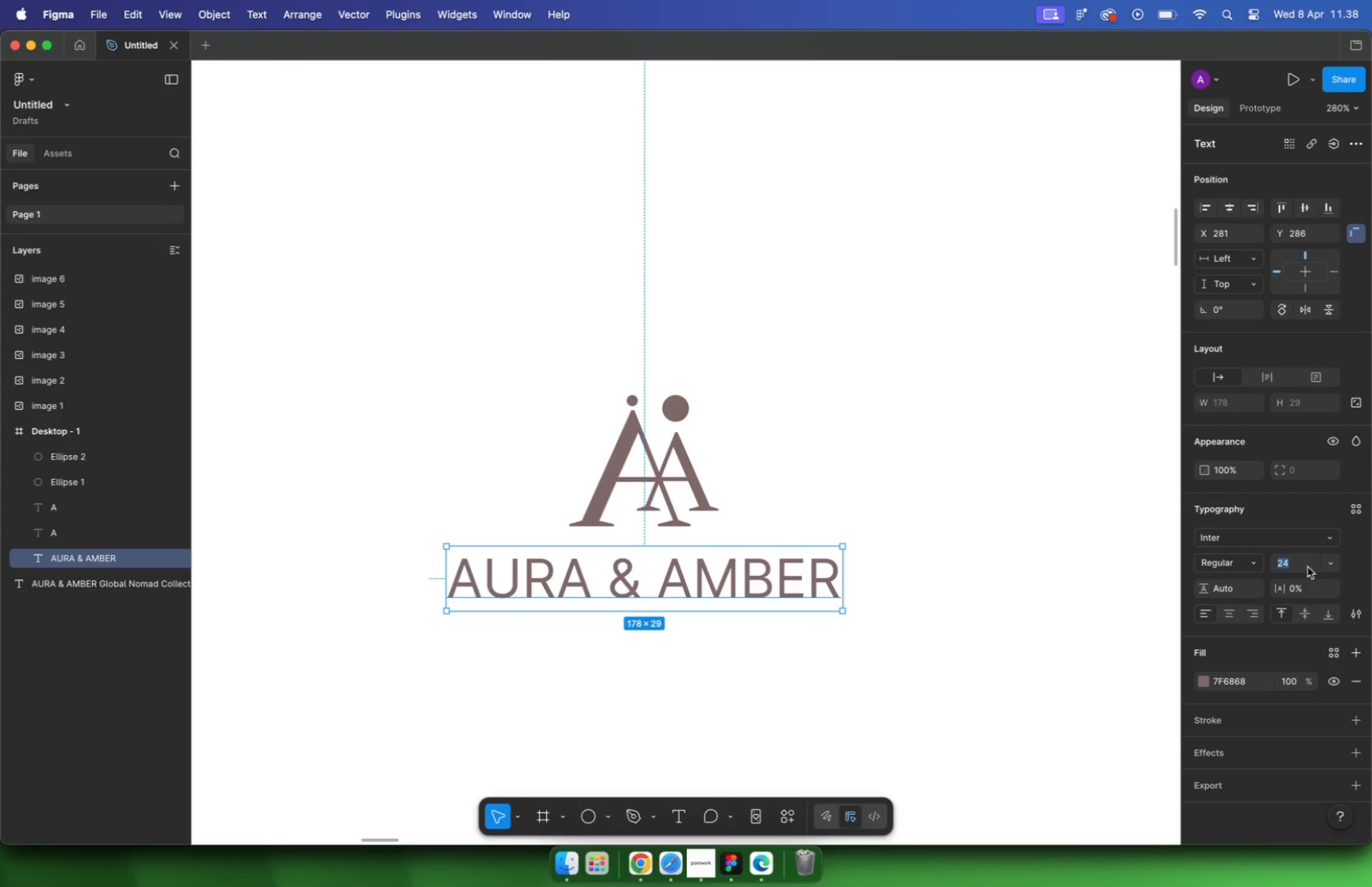 
key(Enter)
 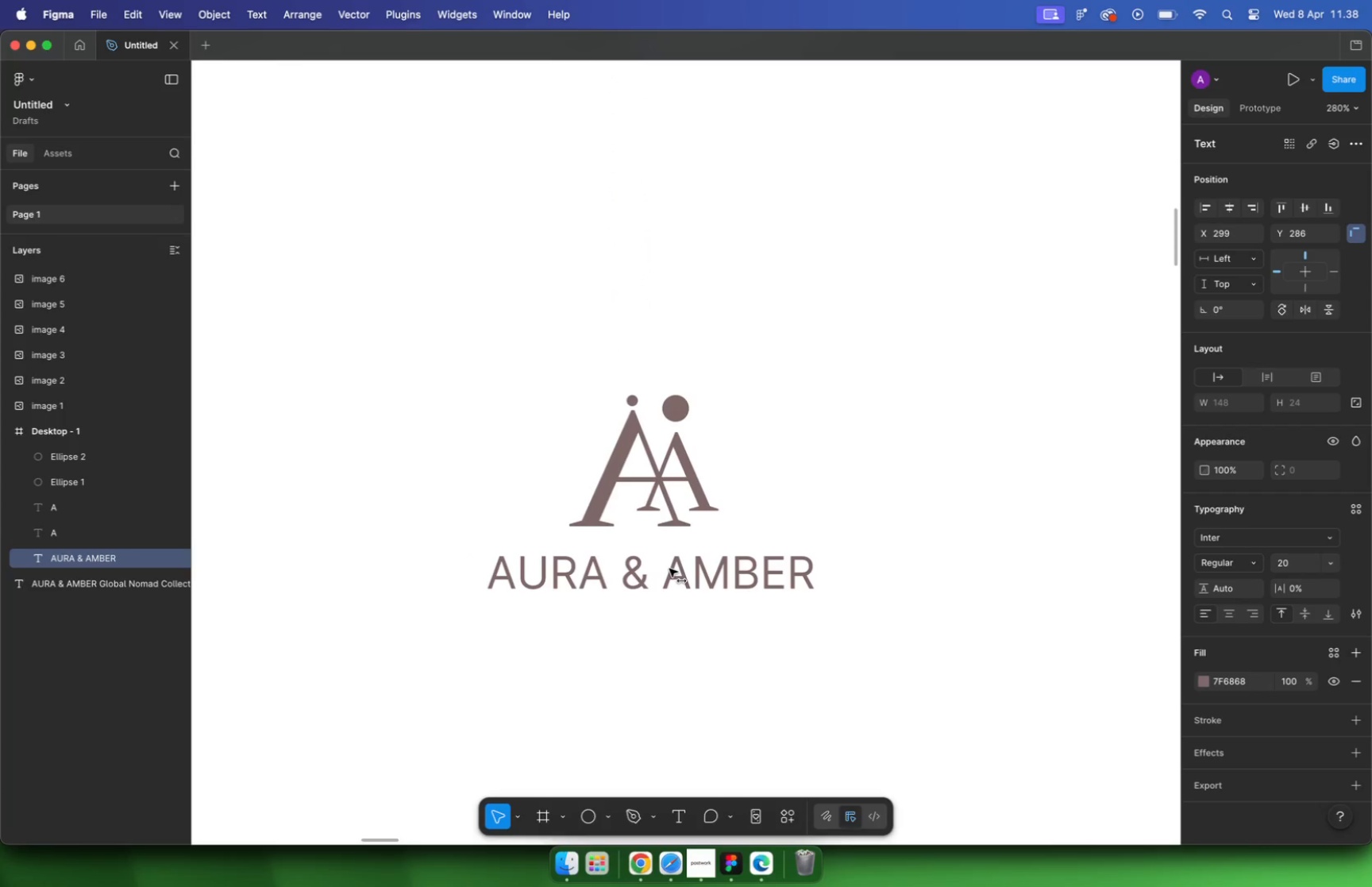 
left_click_drag(start_coordinate=[630, 571], to_coordinate=[663, 569])
 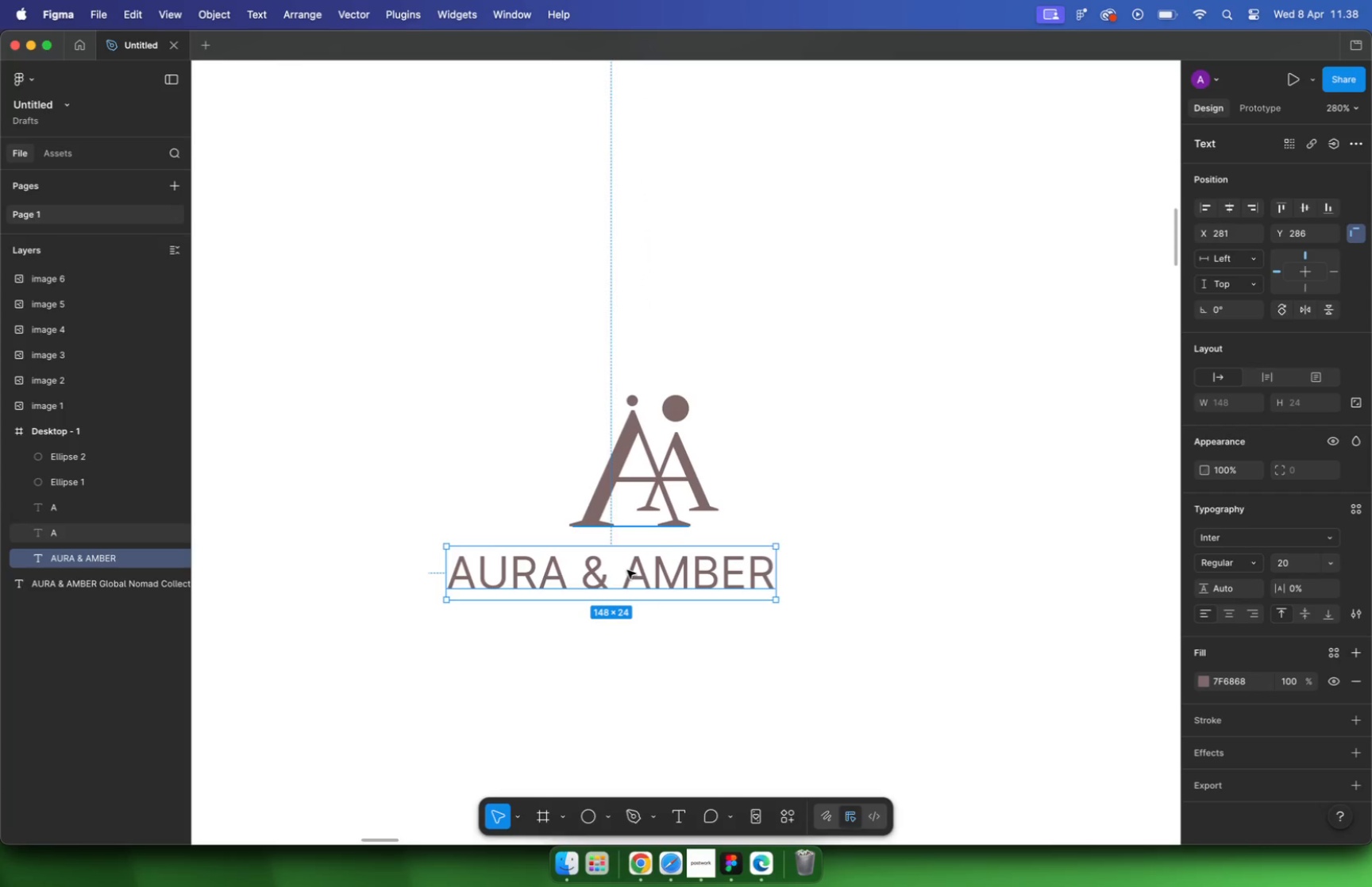 
hold_key(key=ShiftLeft, duration=1.83)
 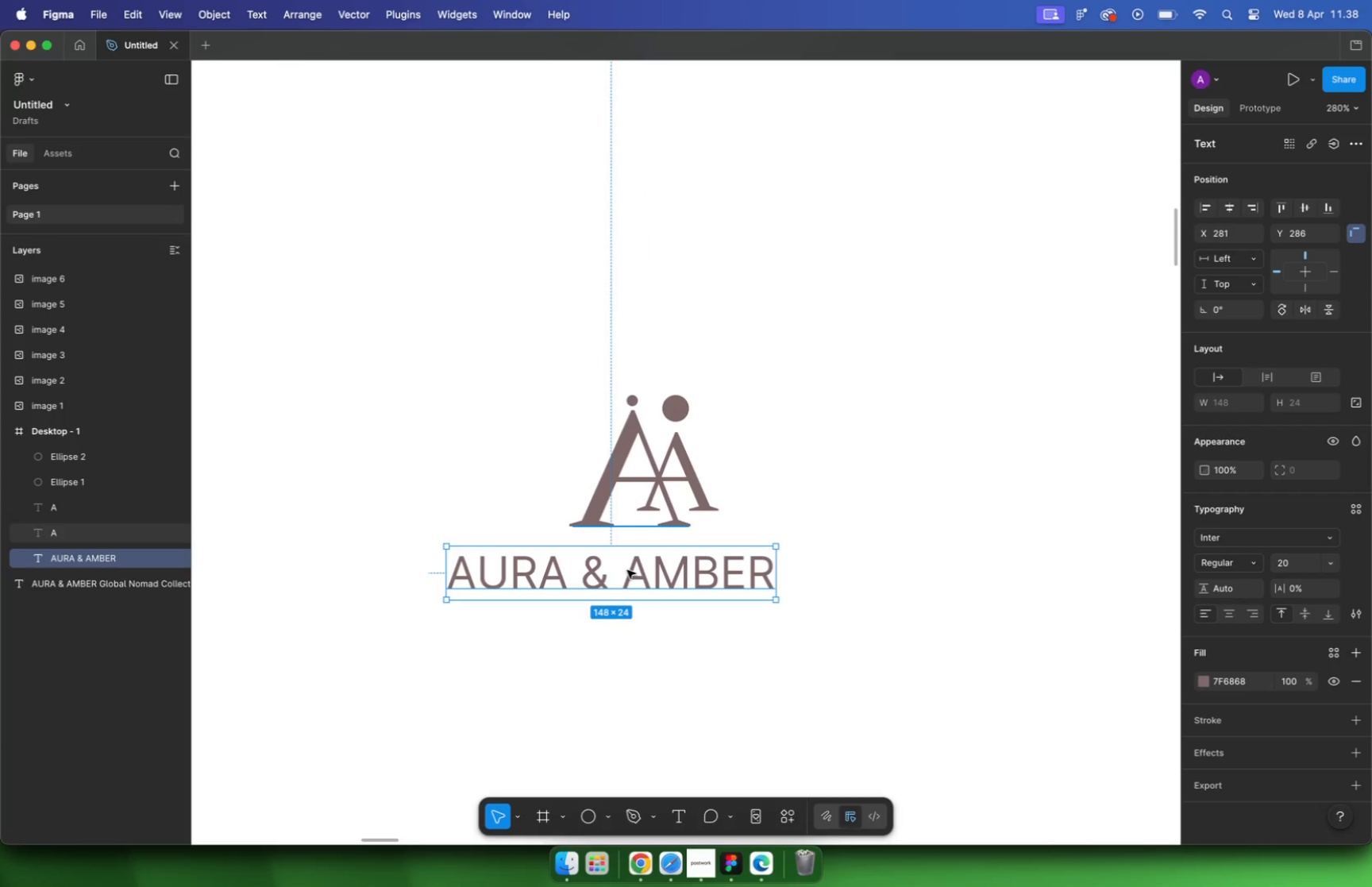 
left_click([792, 336])
 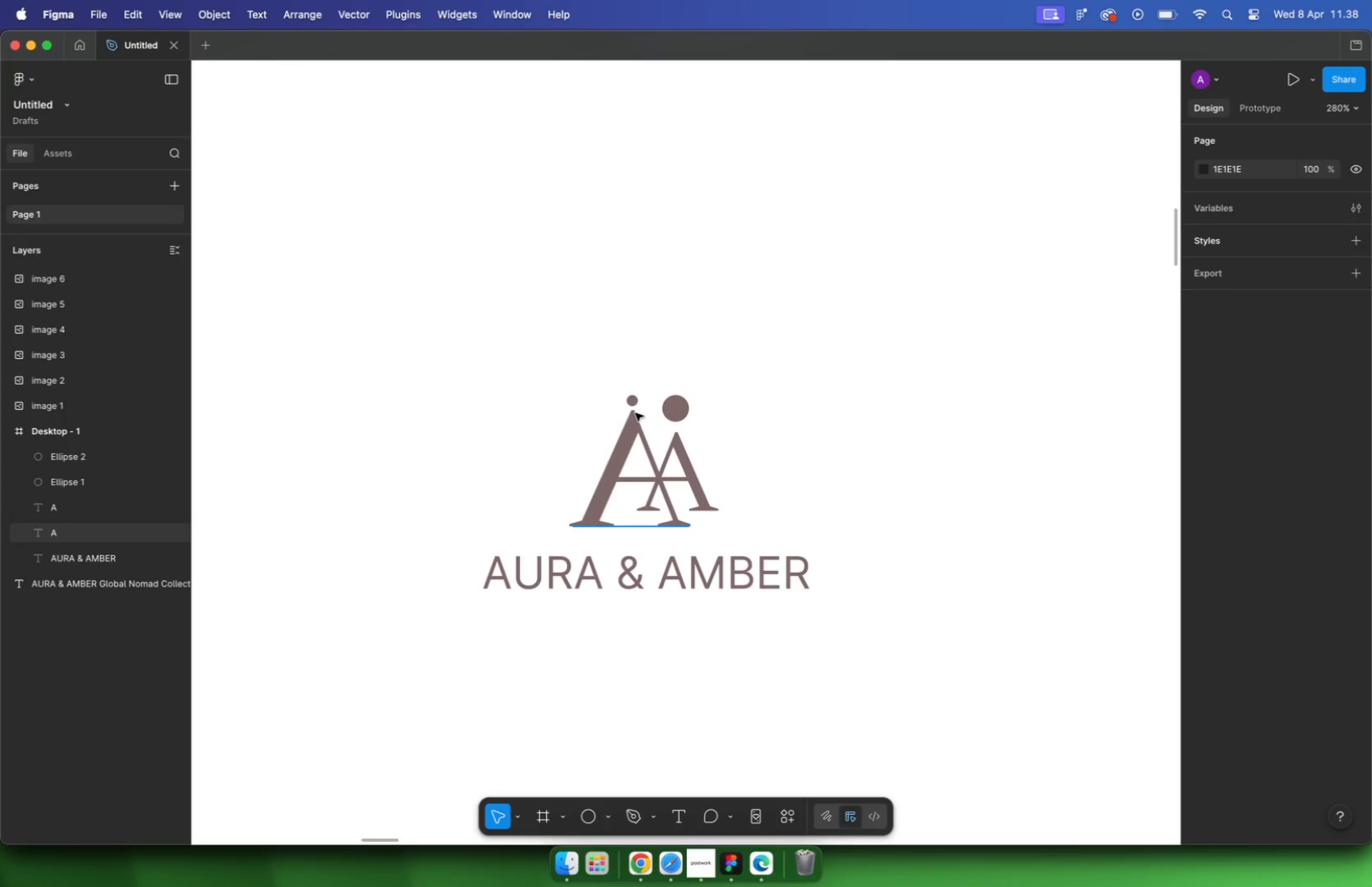 
left_click([634, 402])
 